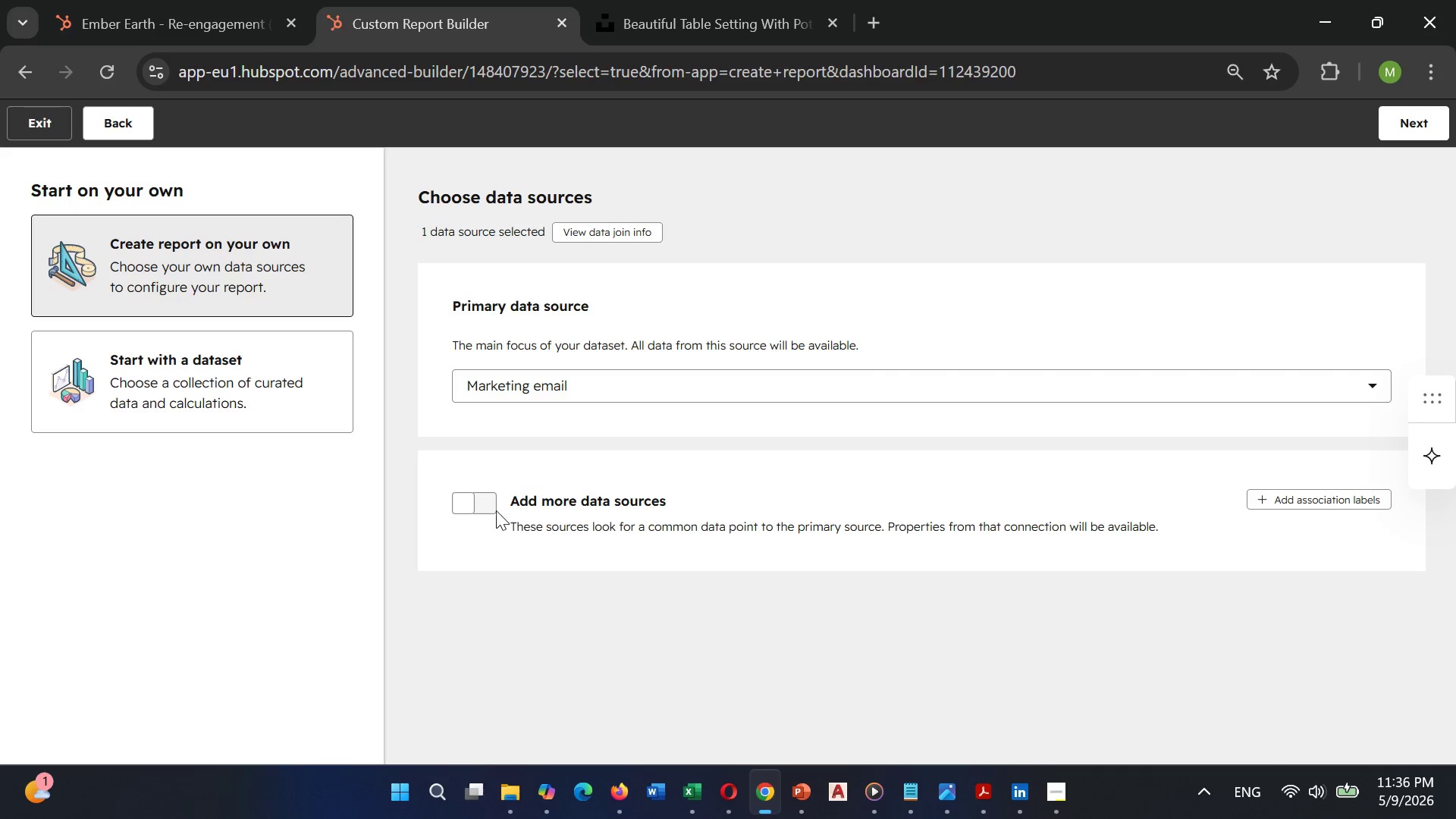 
left_click([494, 510])
 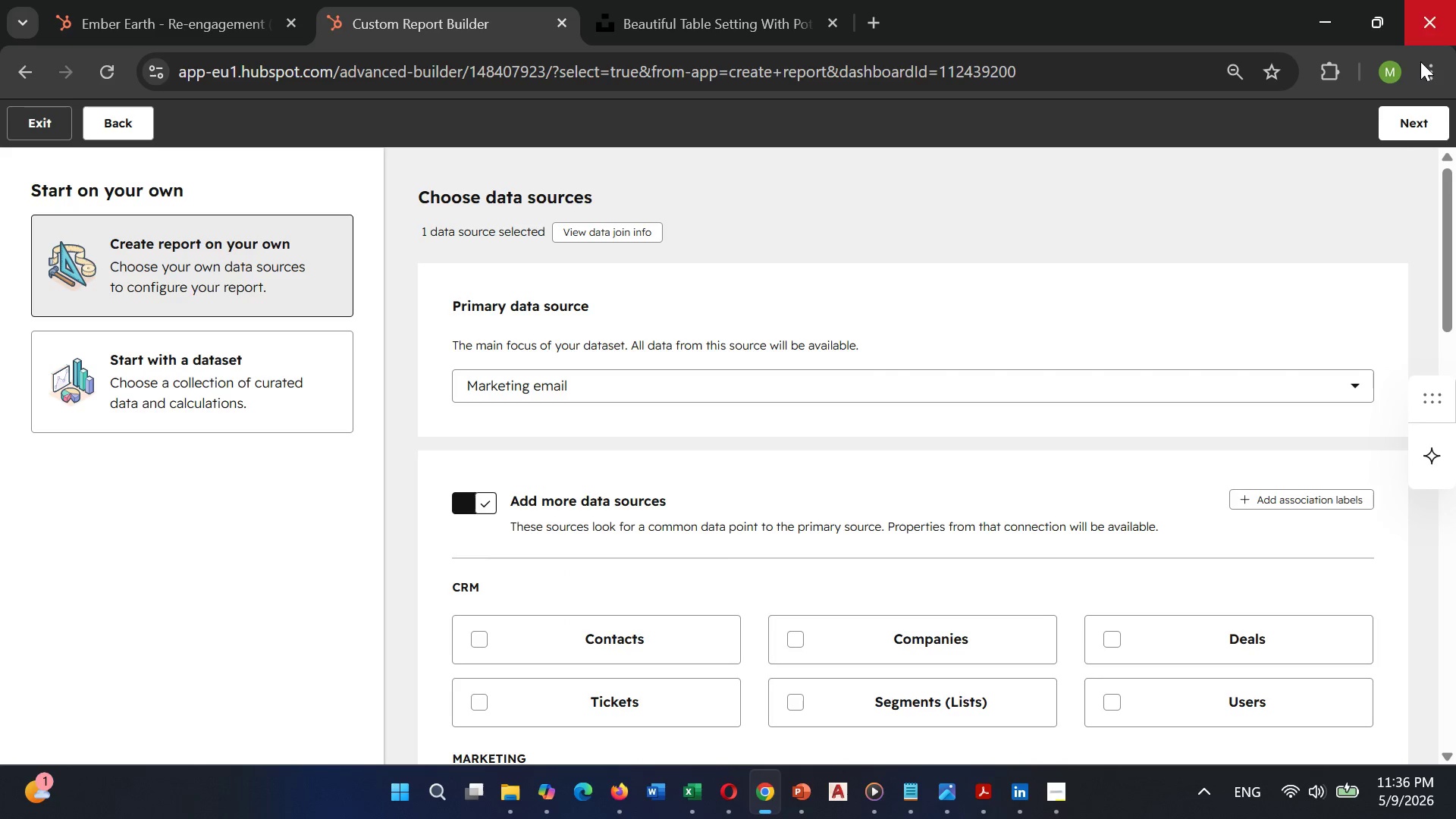 
left_click([1422, 131])
 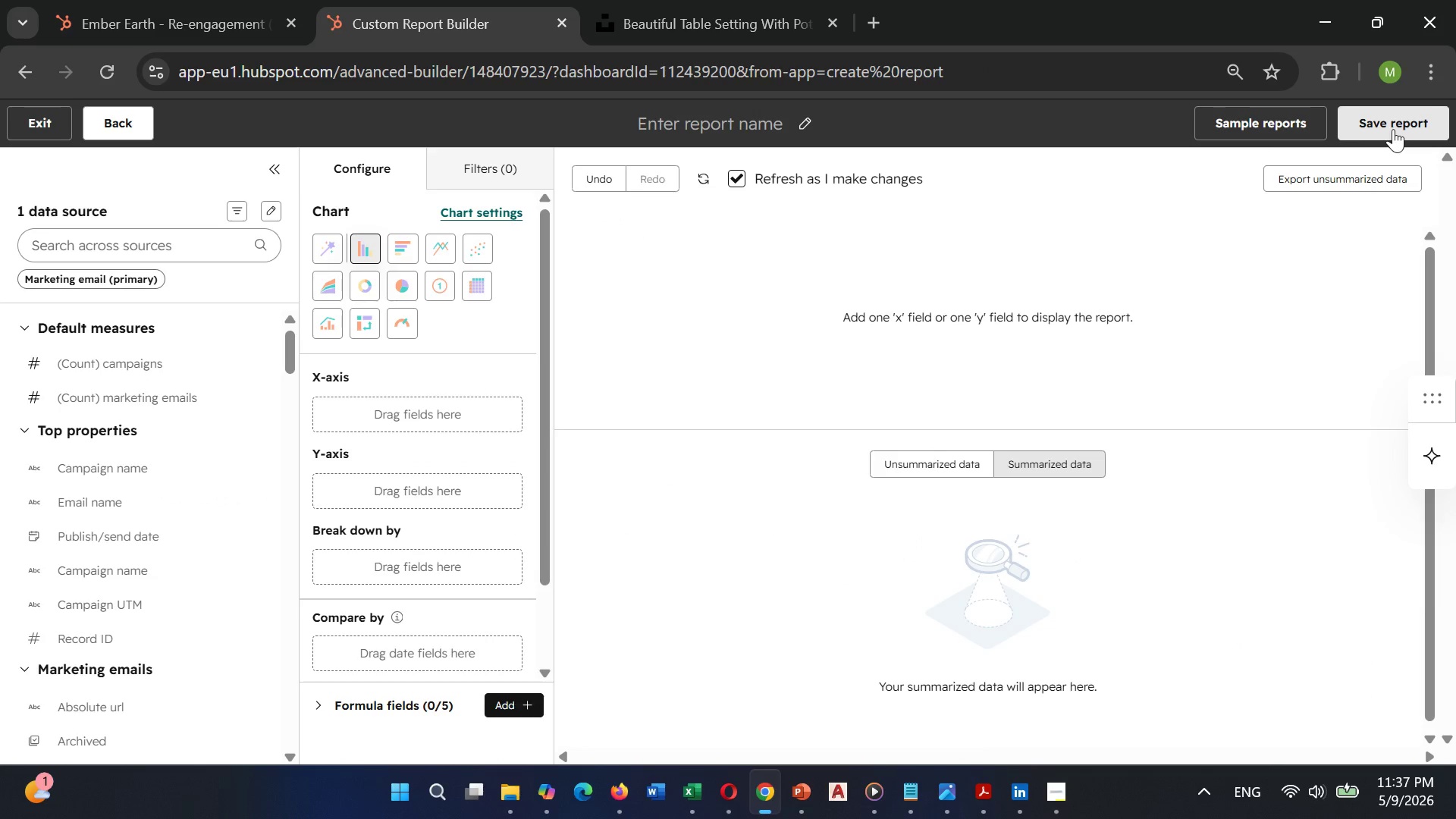 
wait(5.22)
 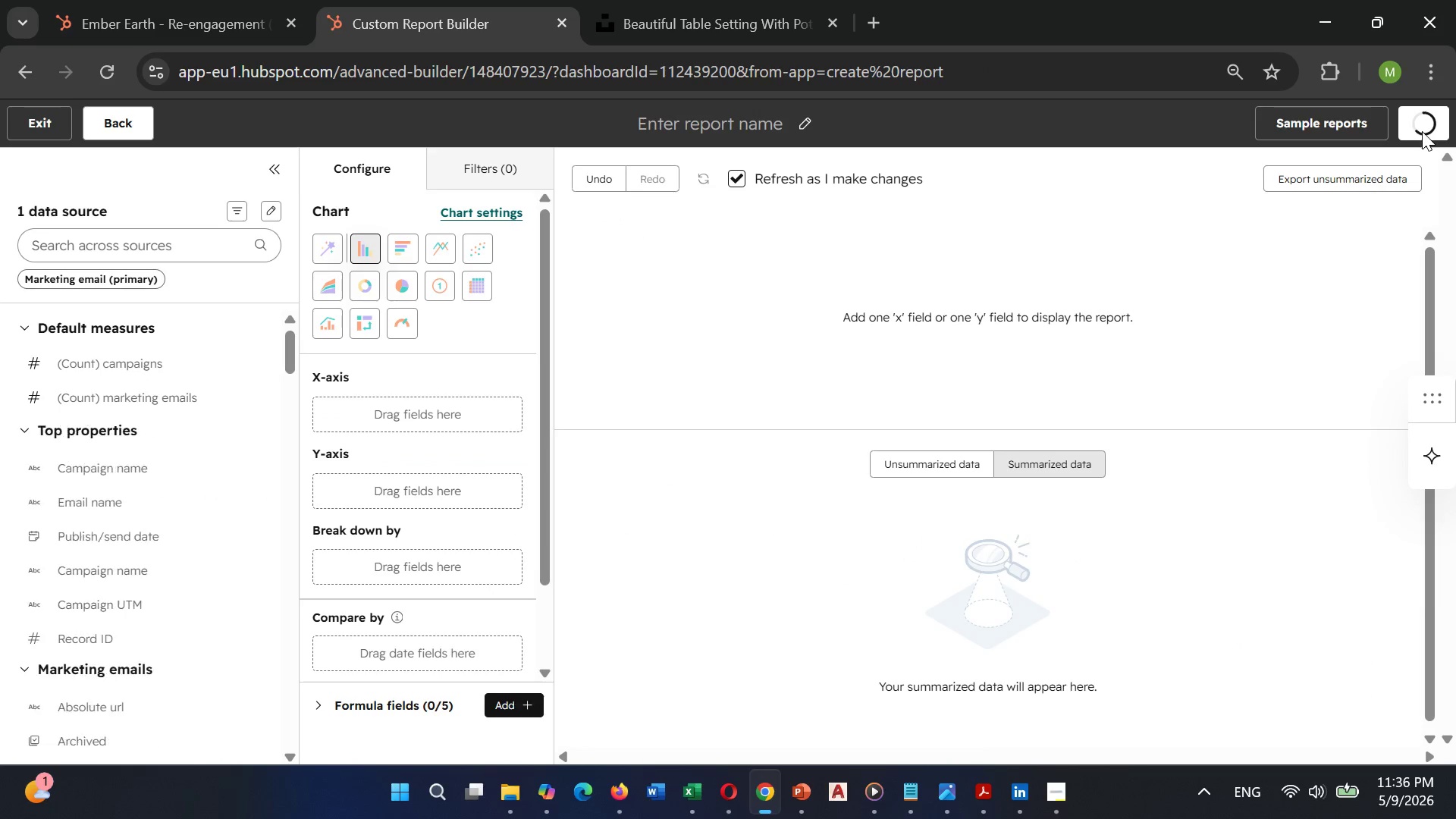 
left_click([808, 122])
 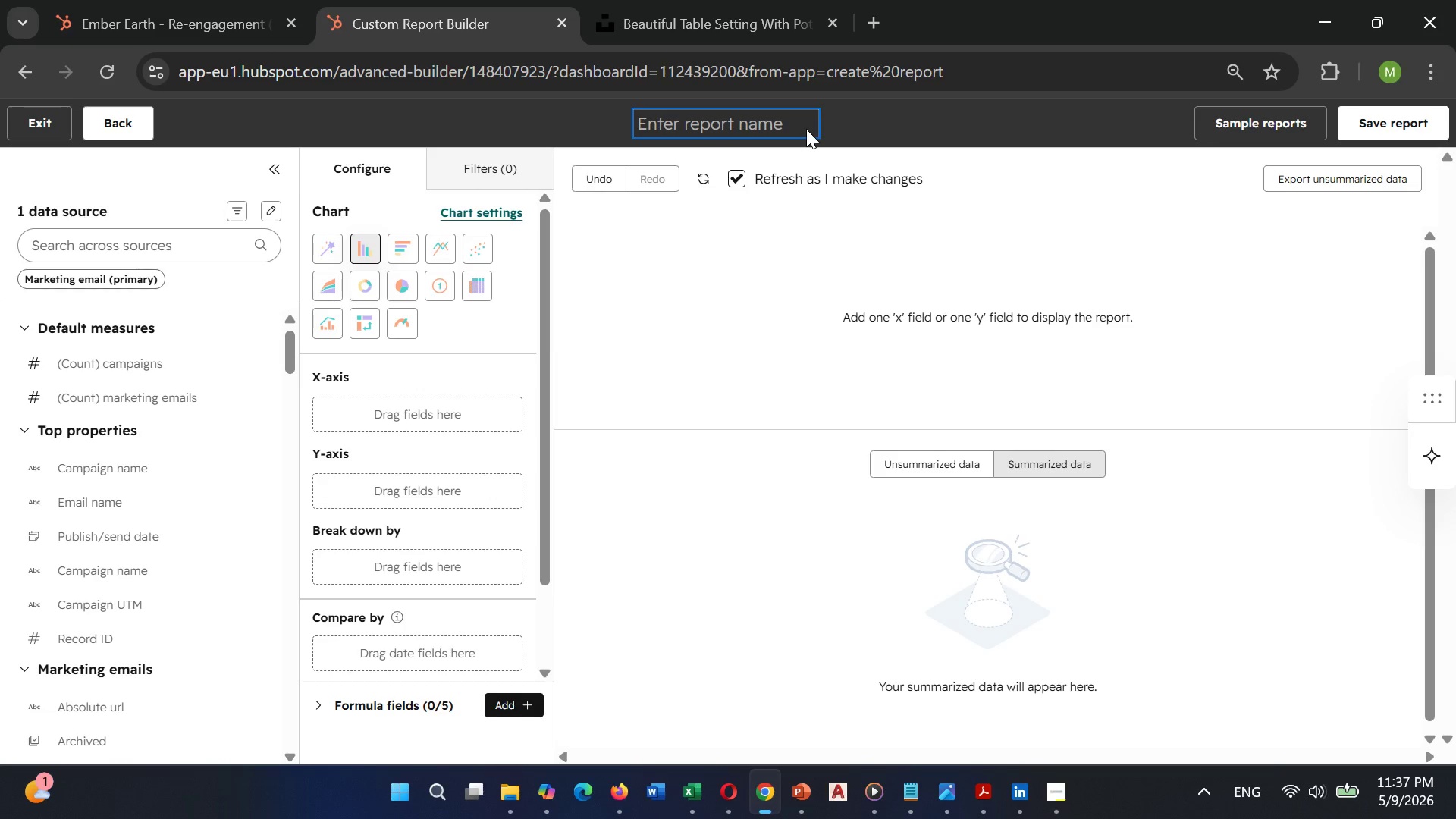 
wait(6.5)
 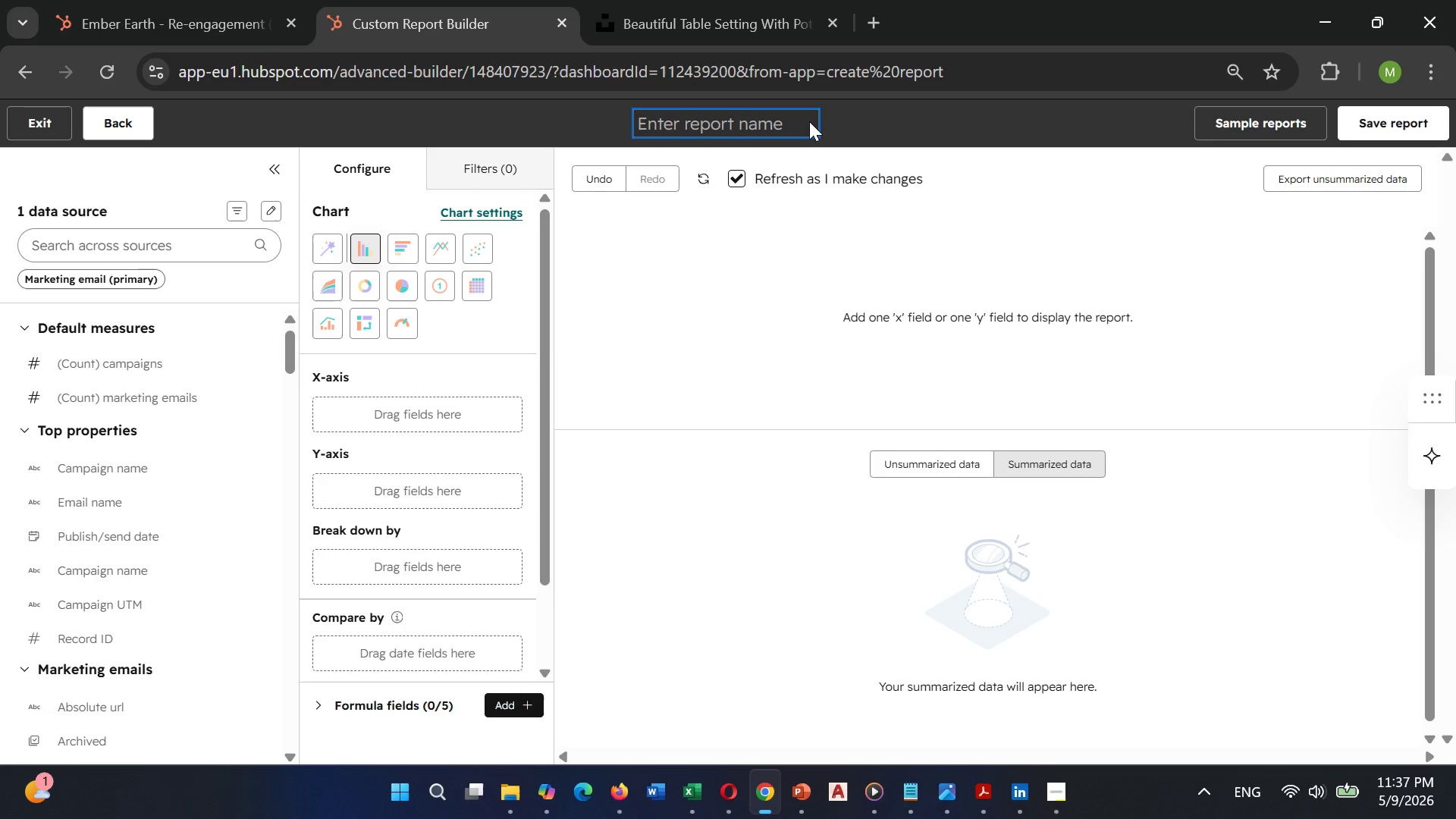 
type(Click Rate)
 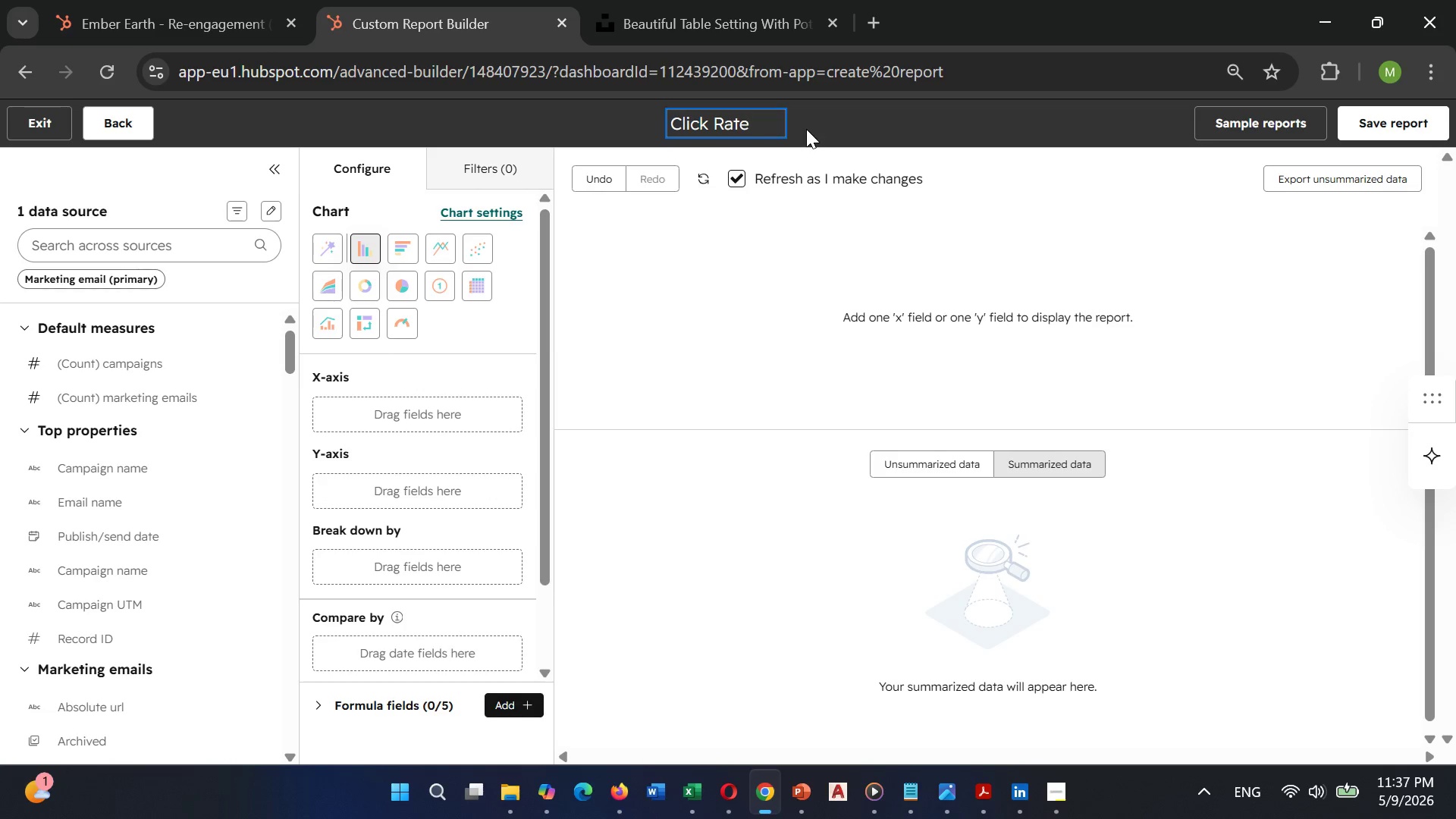 
key(Space)
 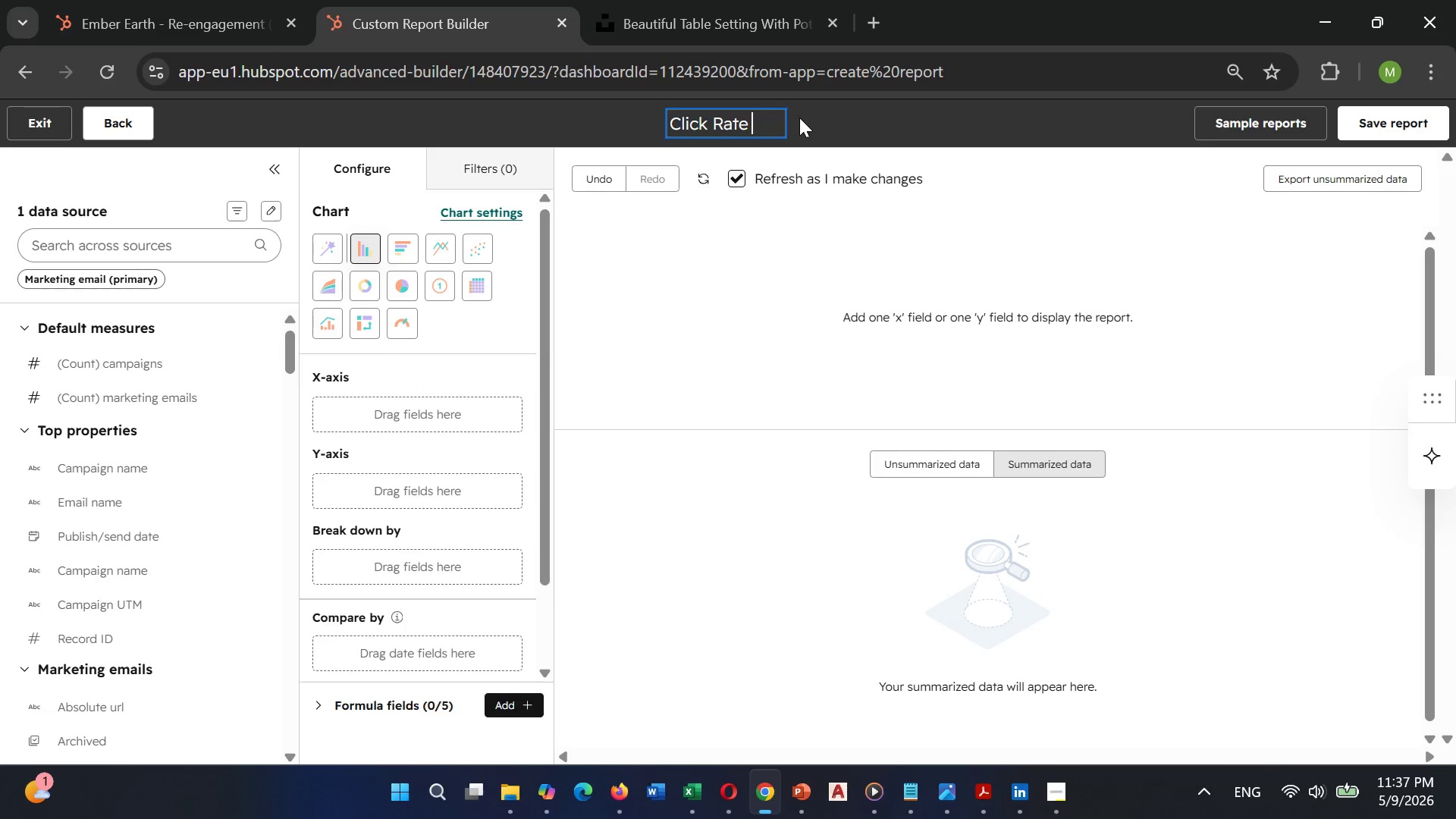 
type(bt)
key(Backspace)
type(y Email)
 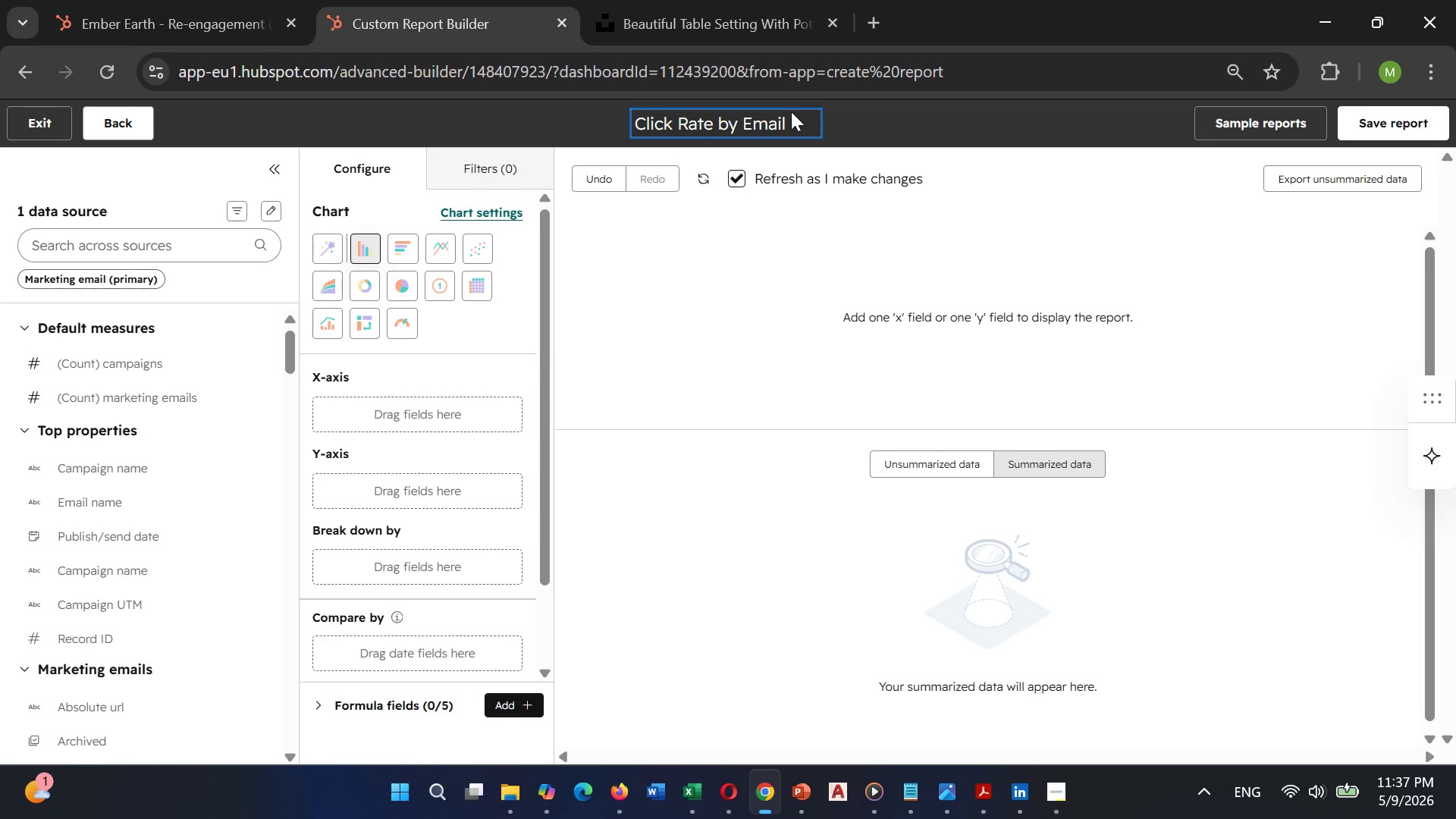 
left_click([742, 232])
 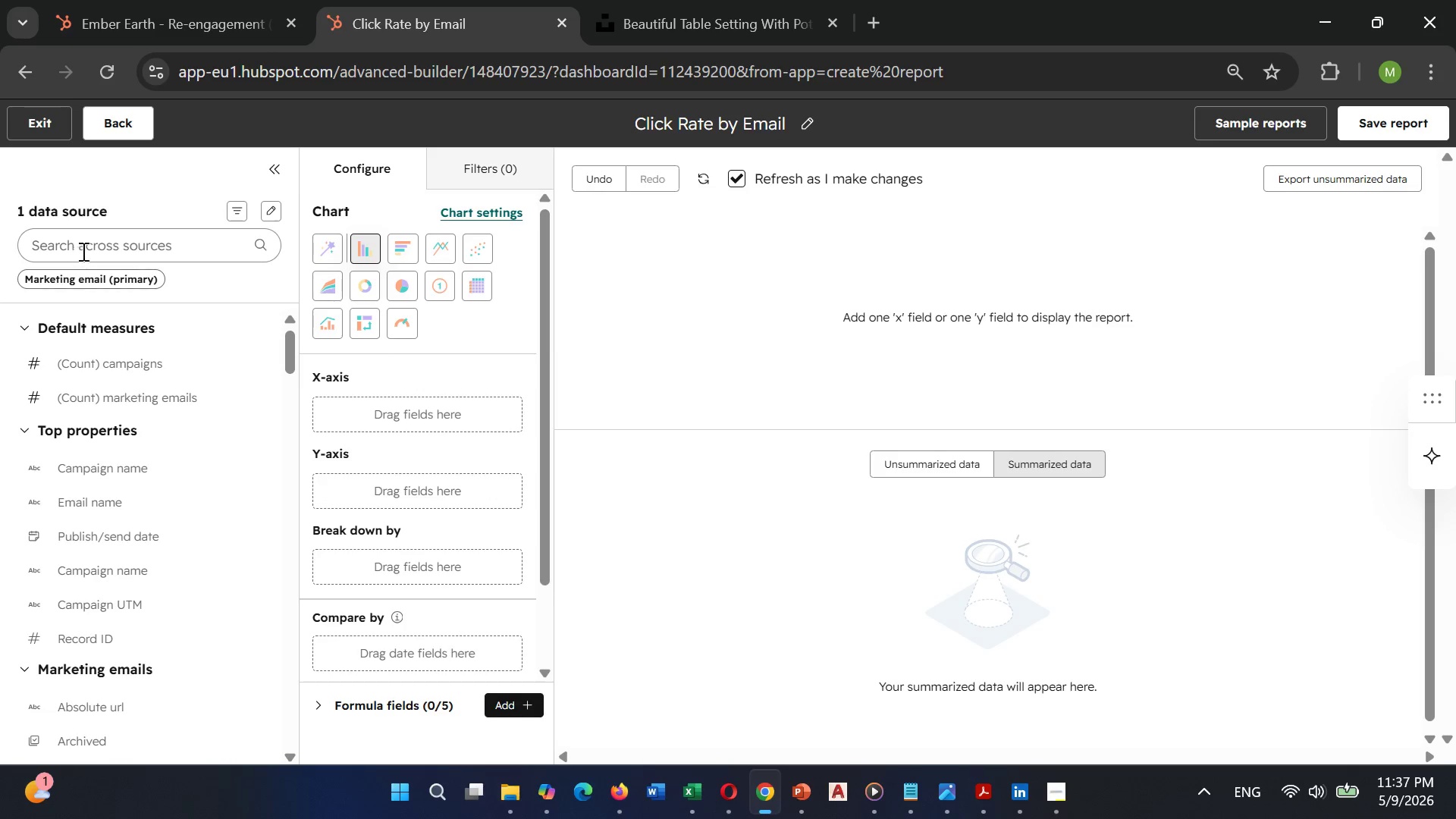 
left_click([89, 240])
 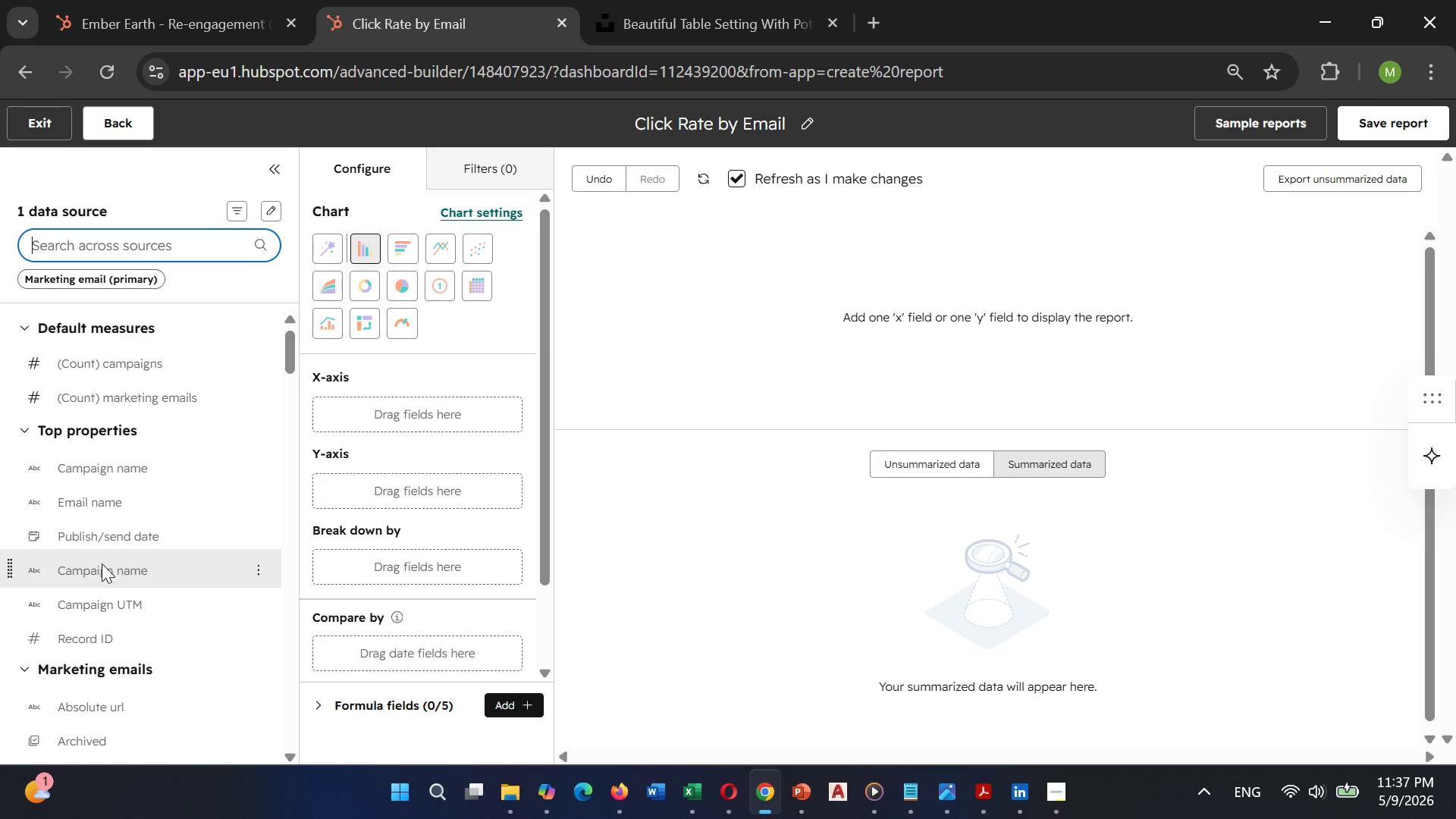 
wait(9.64)
 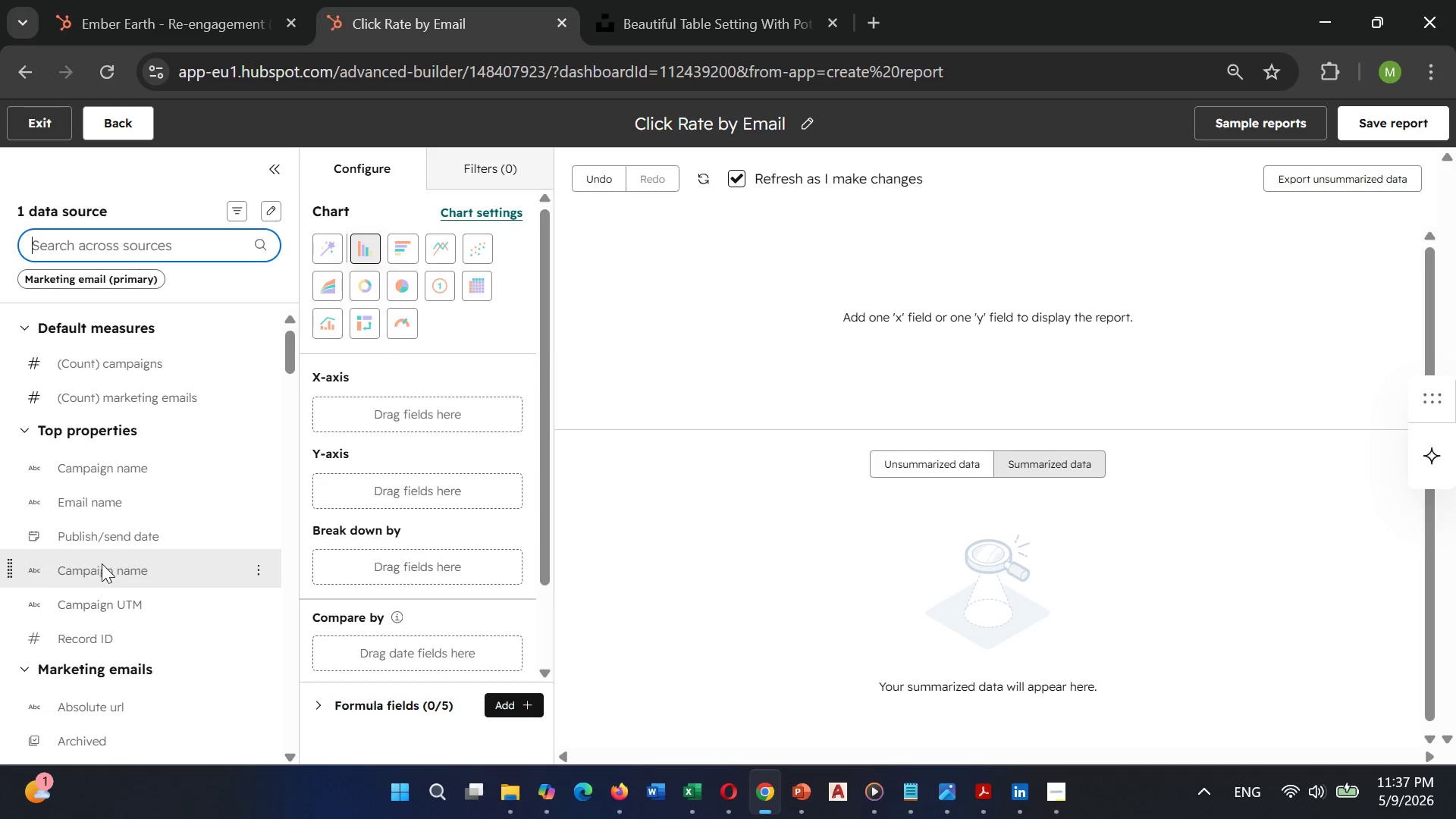 
left_click([257, 502])
 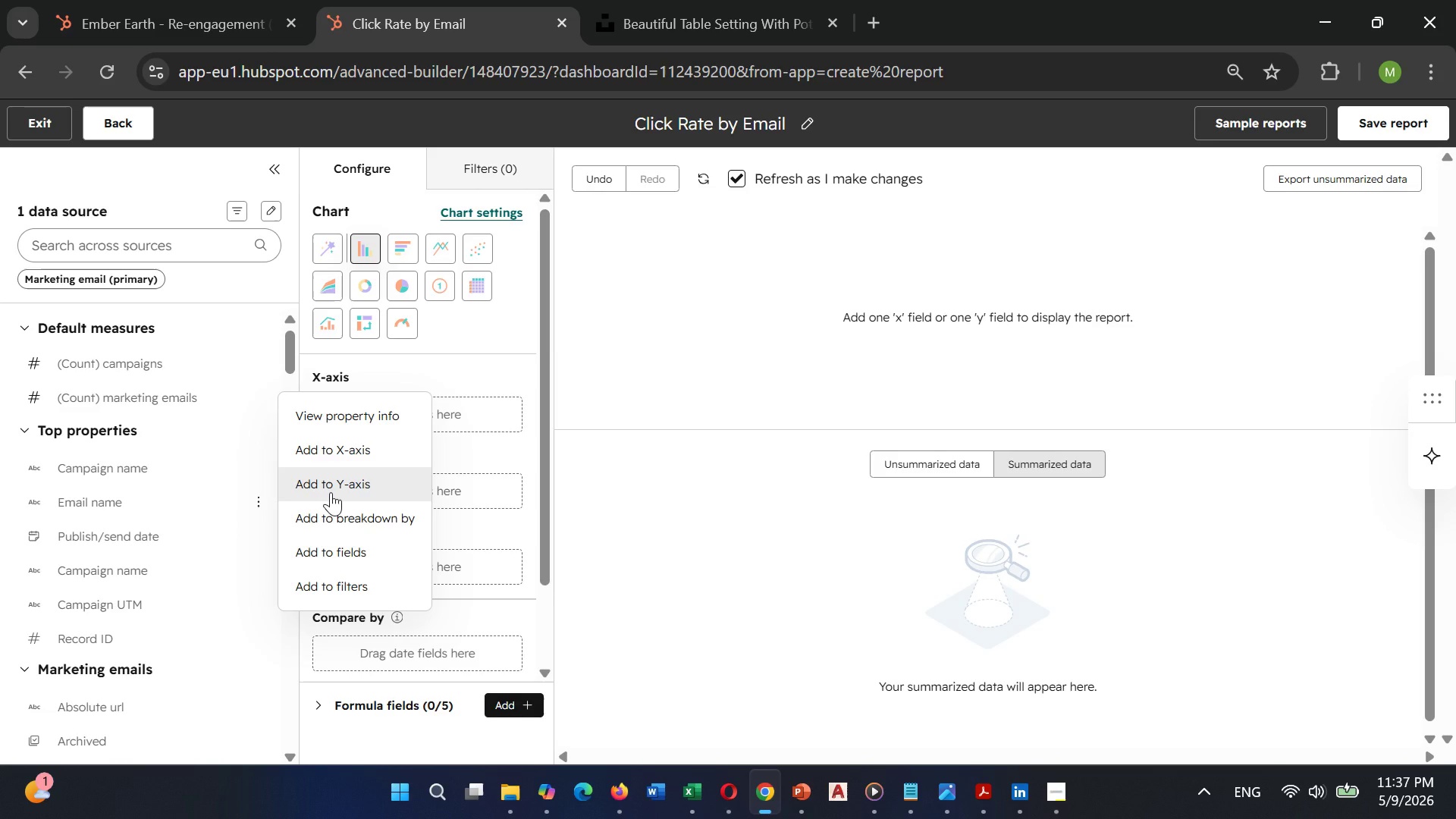 
left_click([331, 492])
 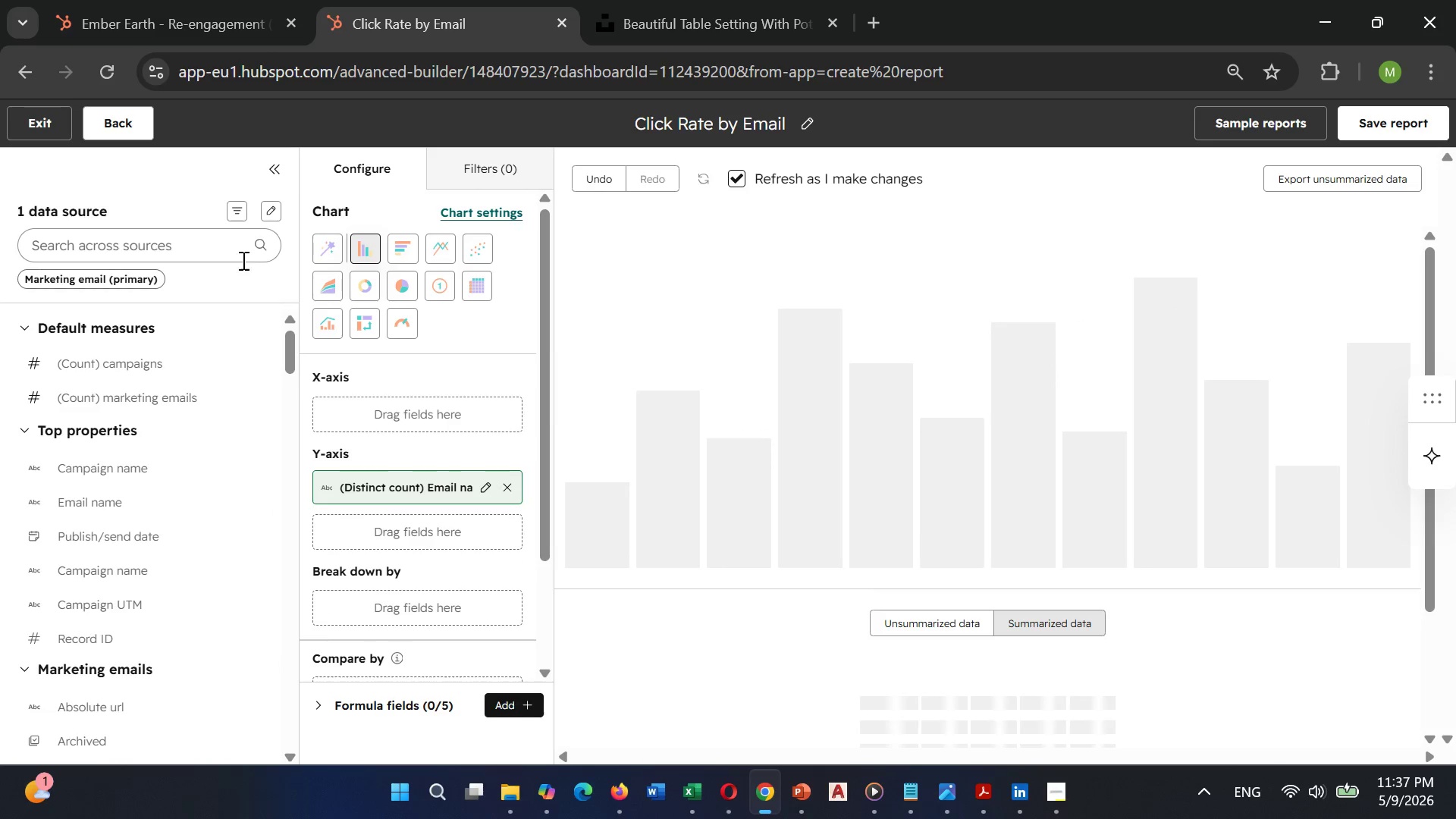 
left_click([213, 243])
 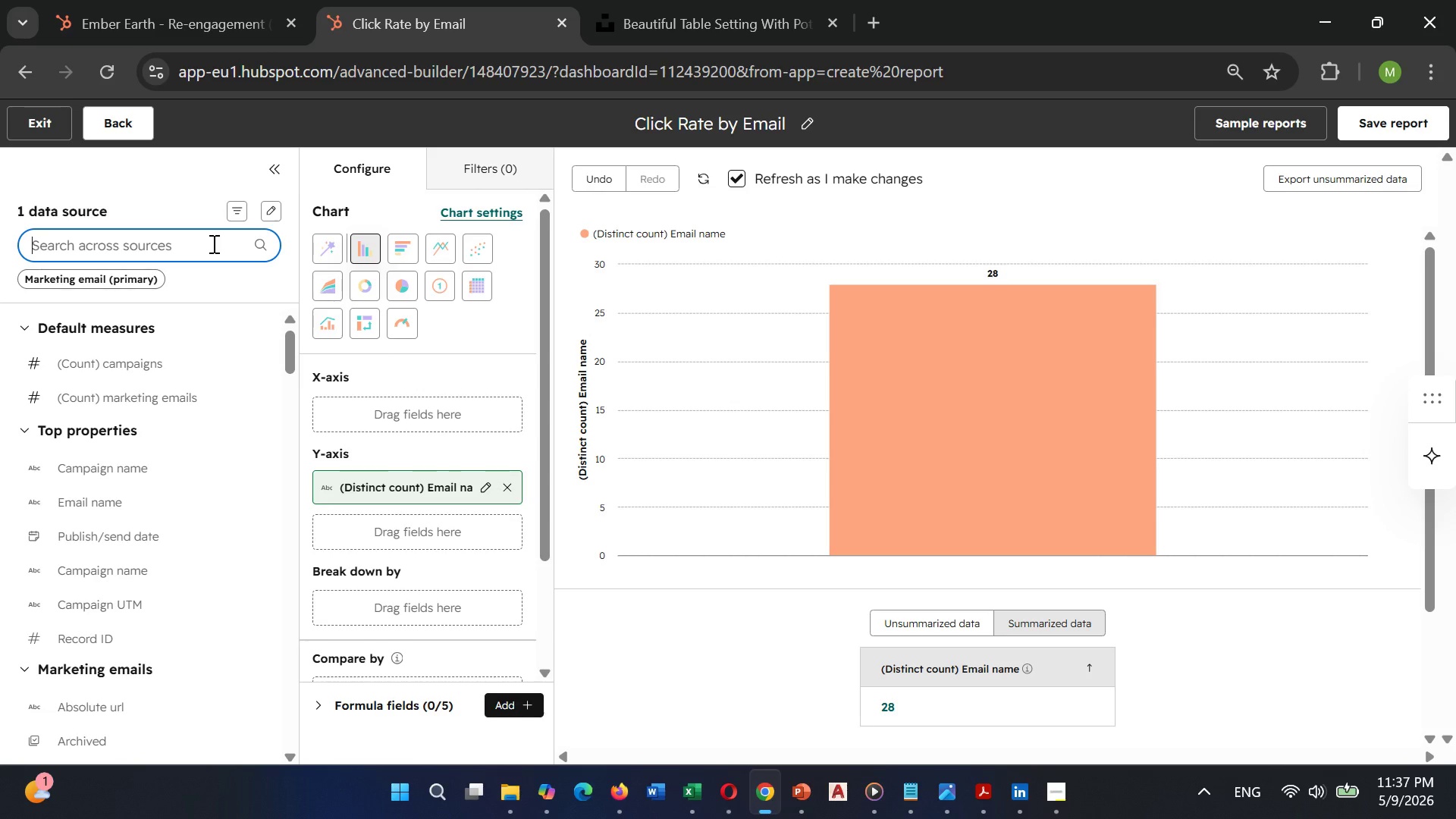 
type(cli)
 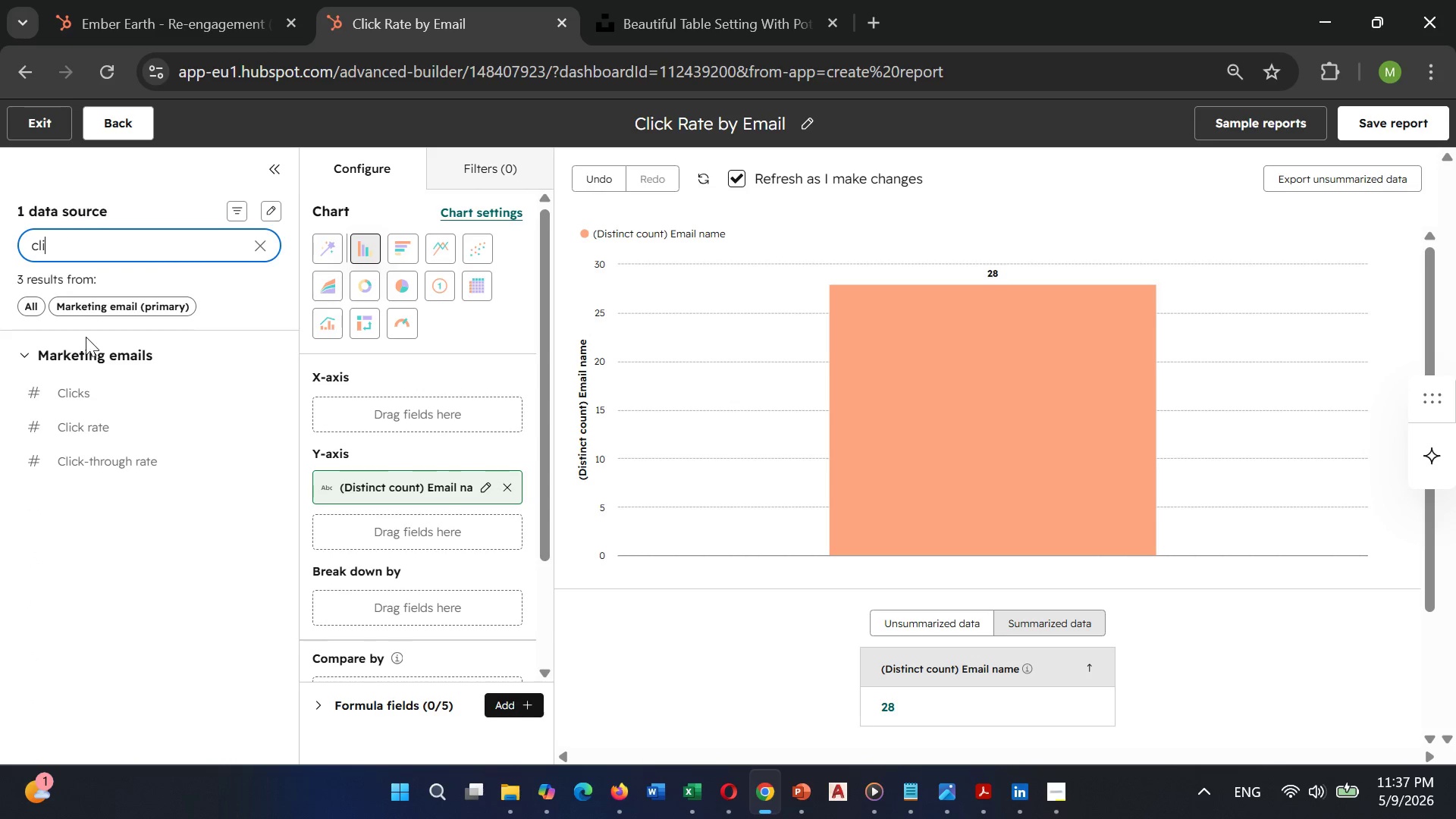 
wait(8.58)
 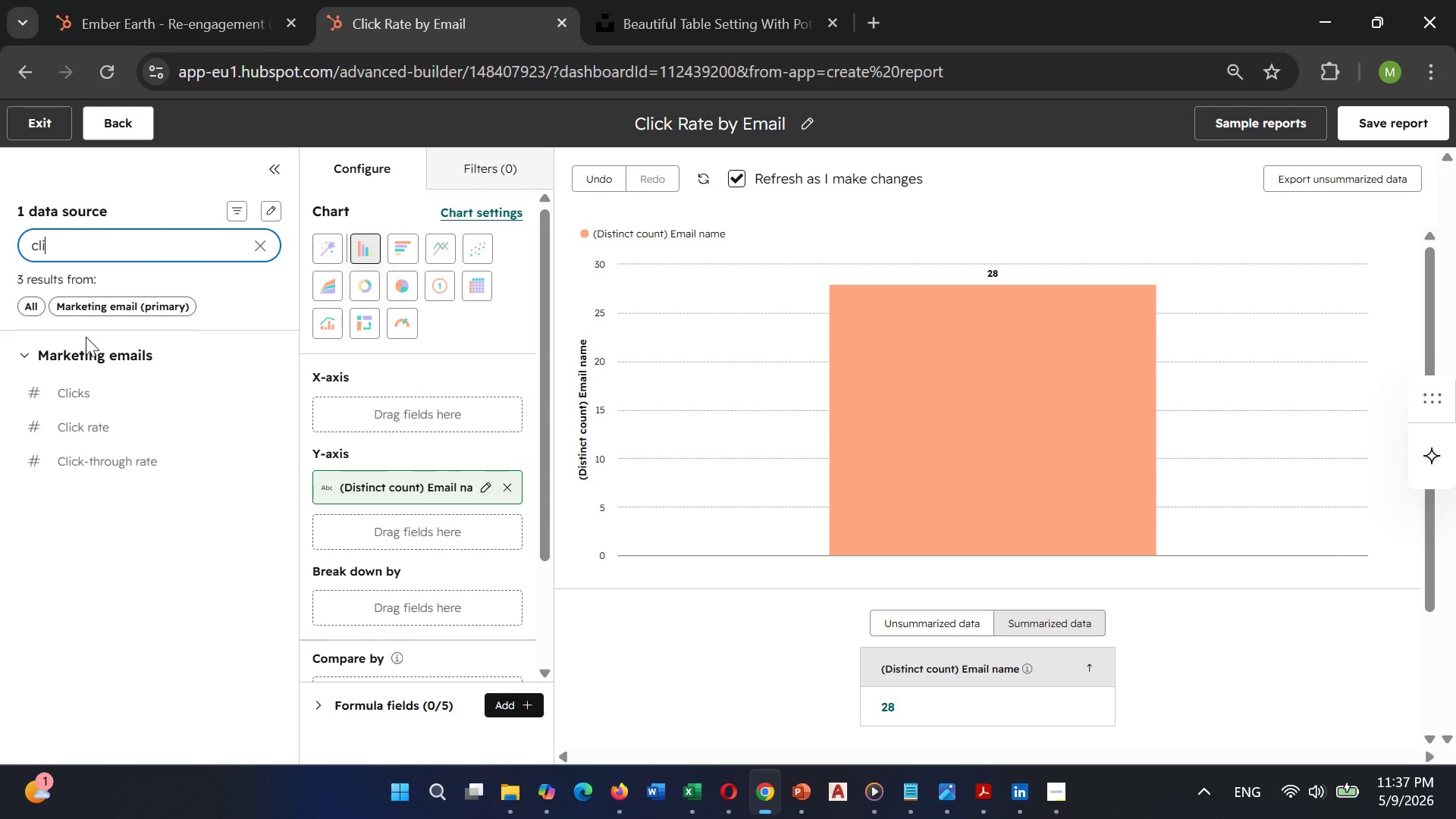 
left_click([271, 391])
 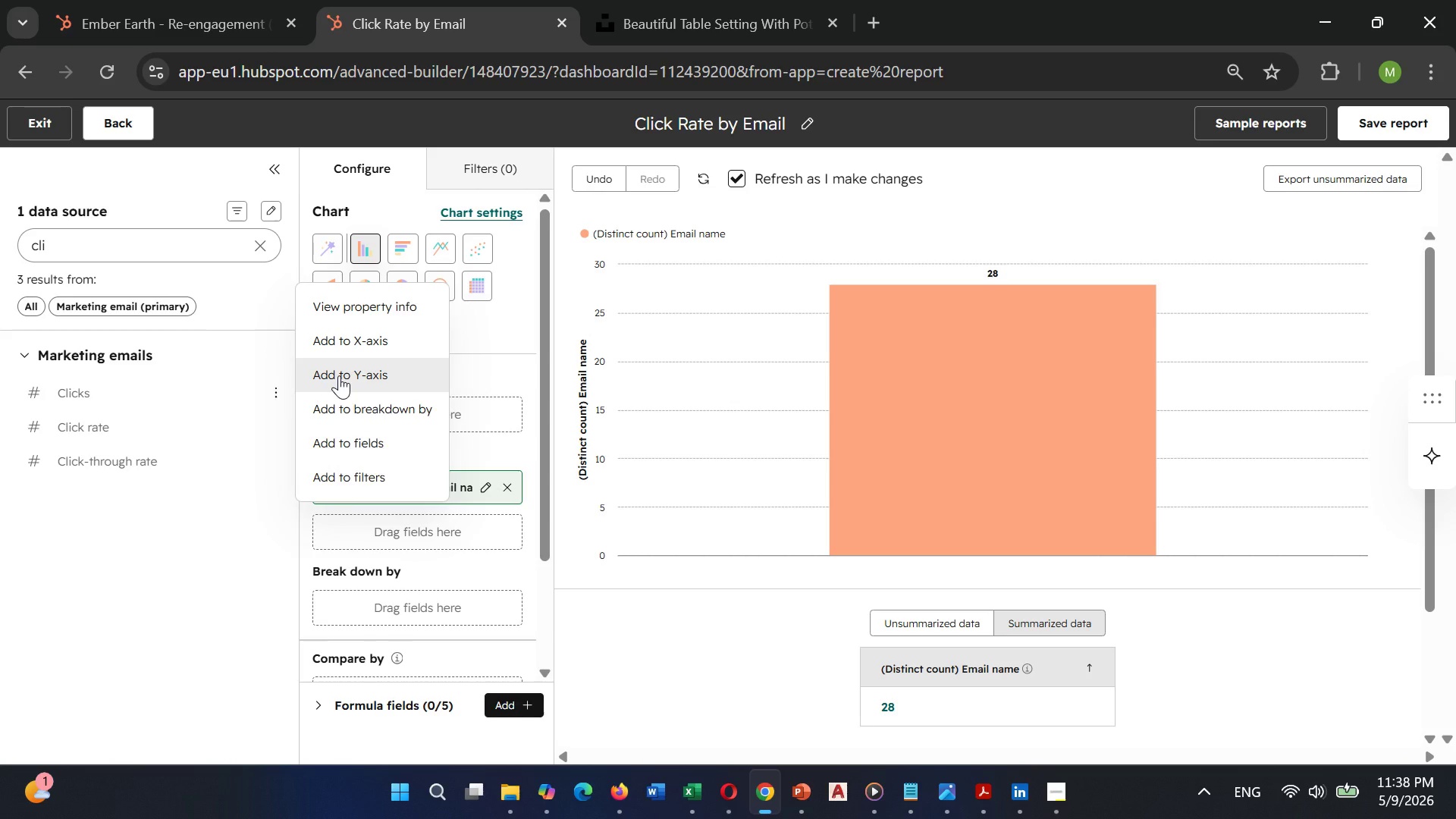 
wait(6.7)
 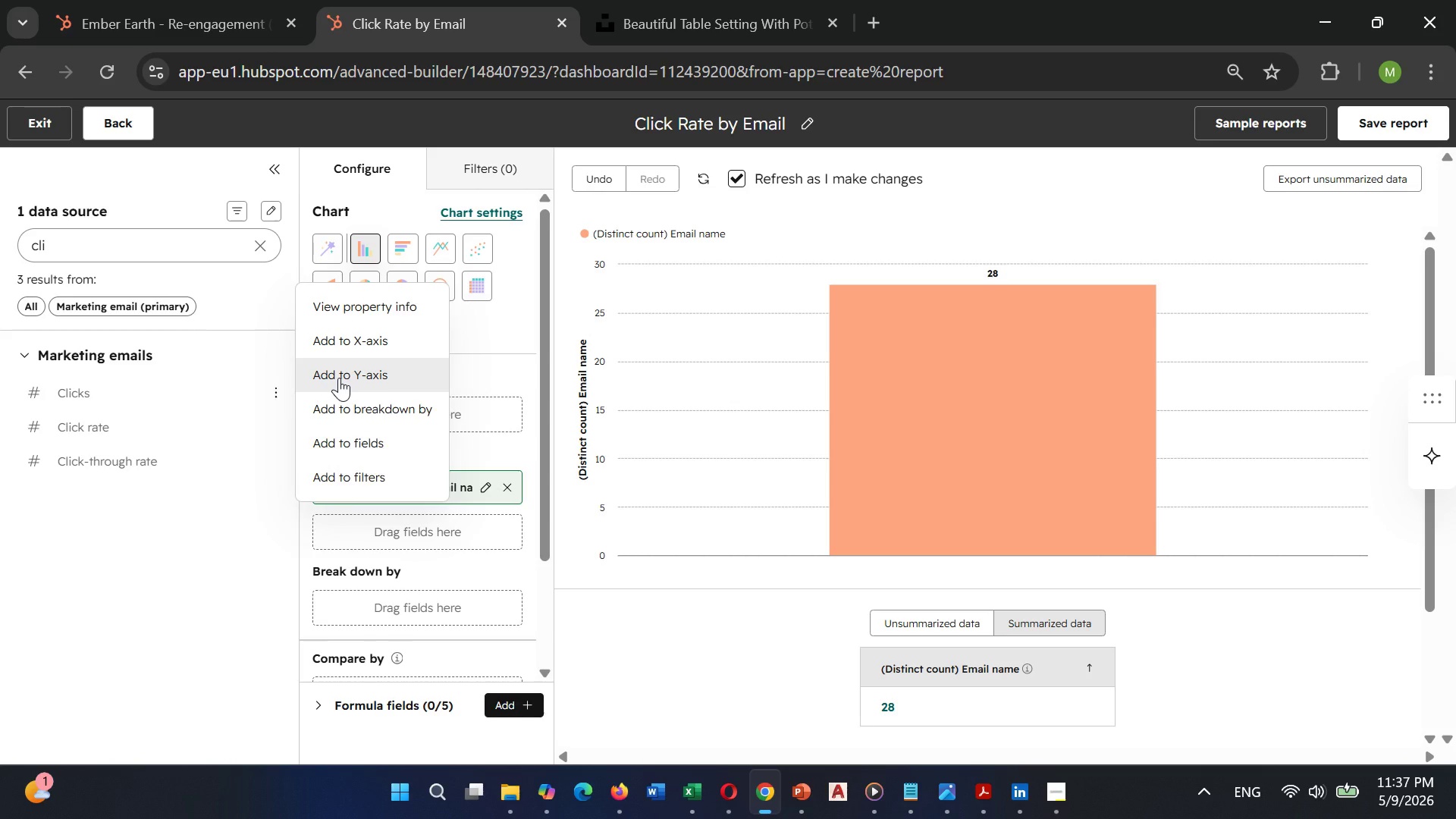 
left_click([339, 375])
 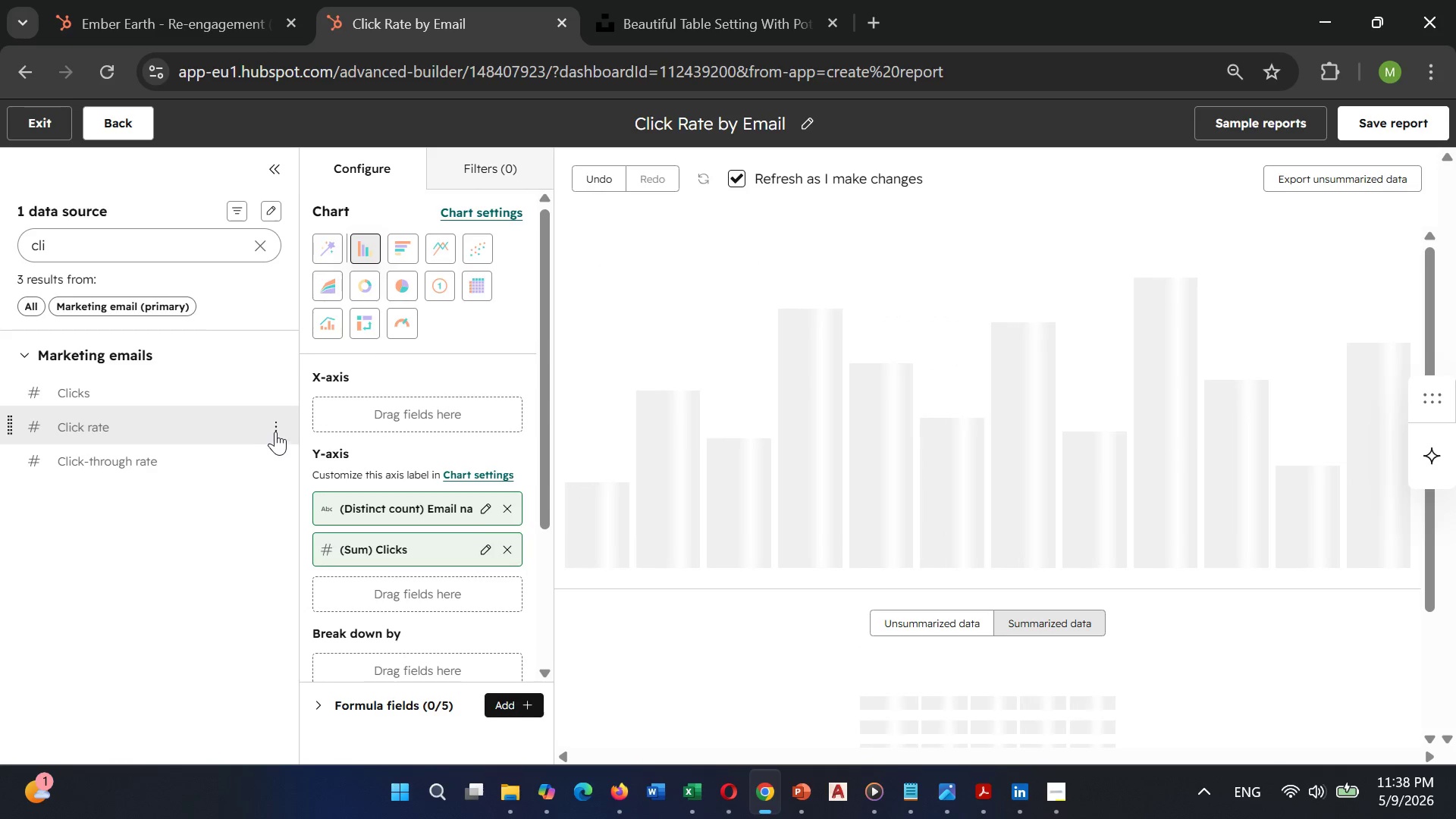 
left_click([277, 429])
 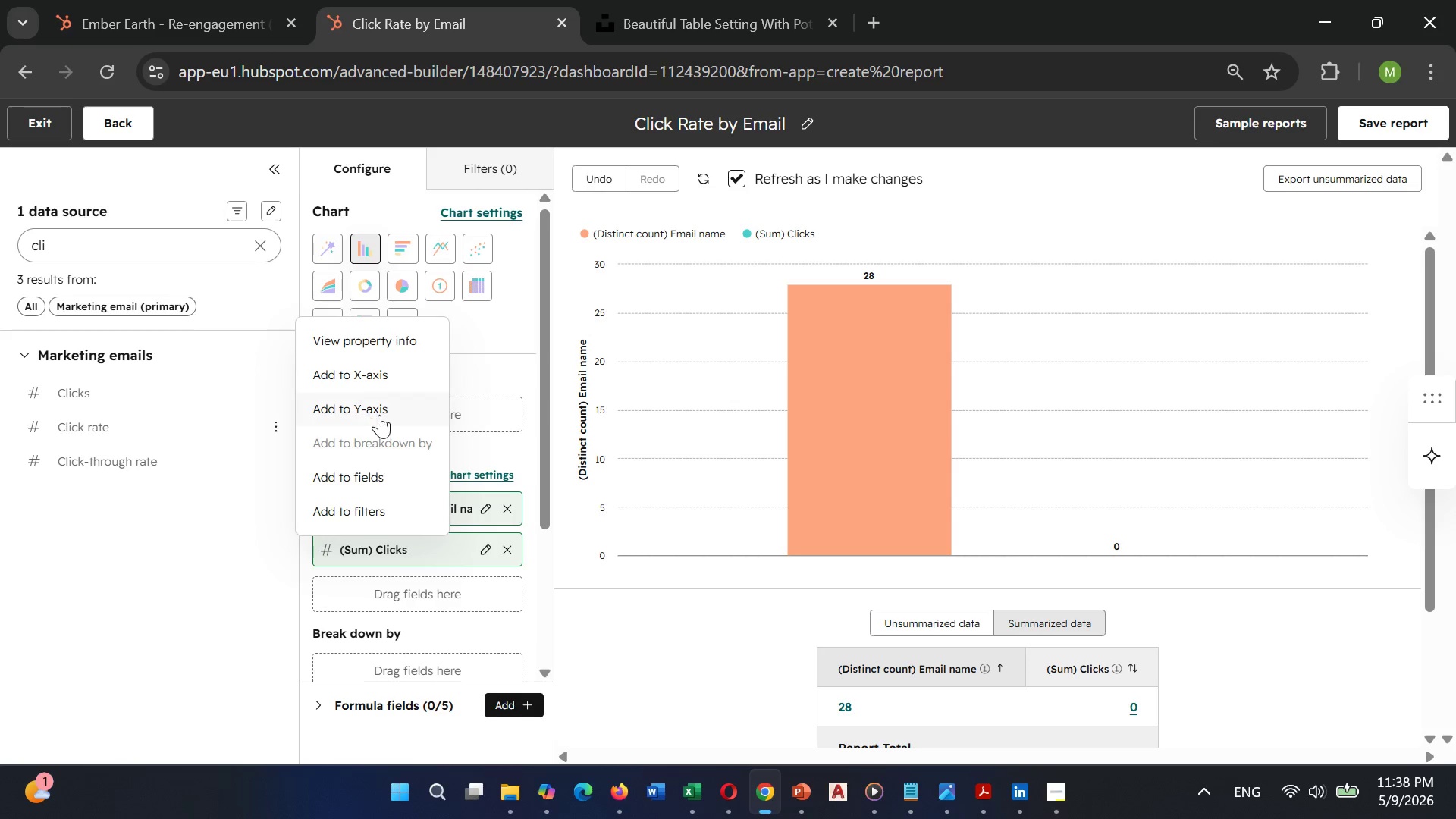 
left_click([379, 414])
 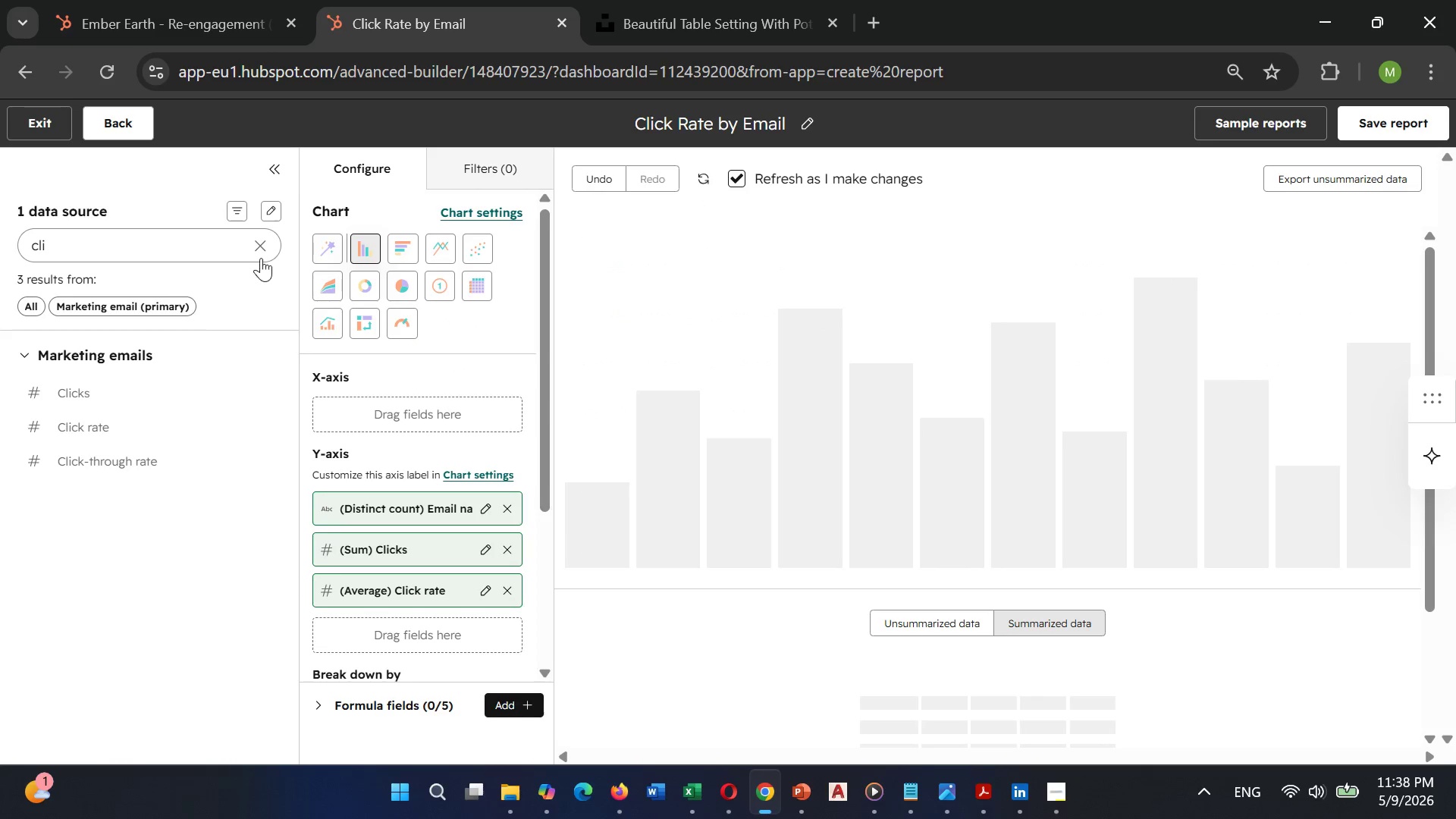 
left_click([266, 250])
 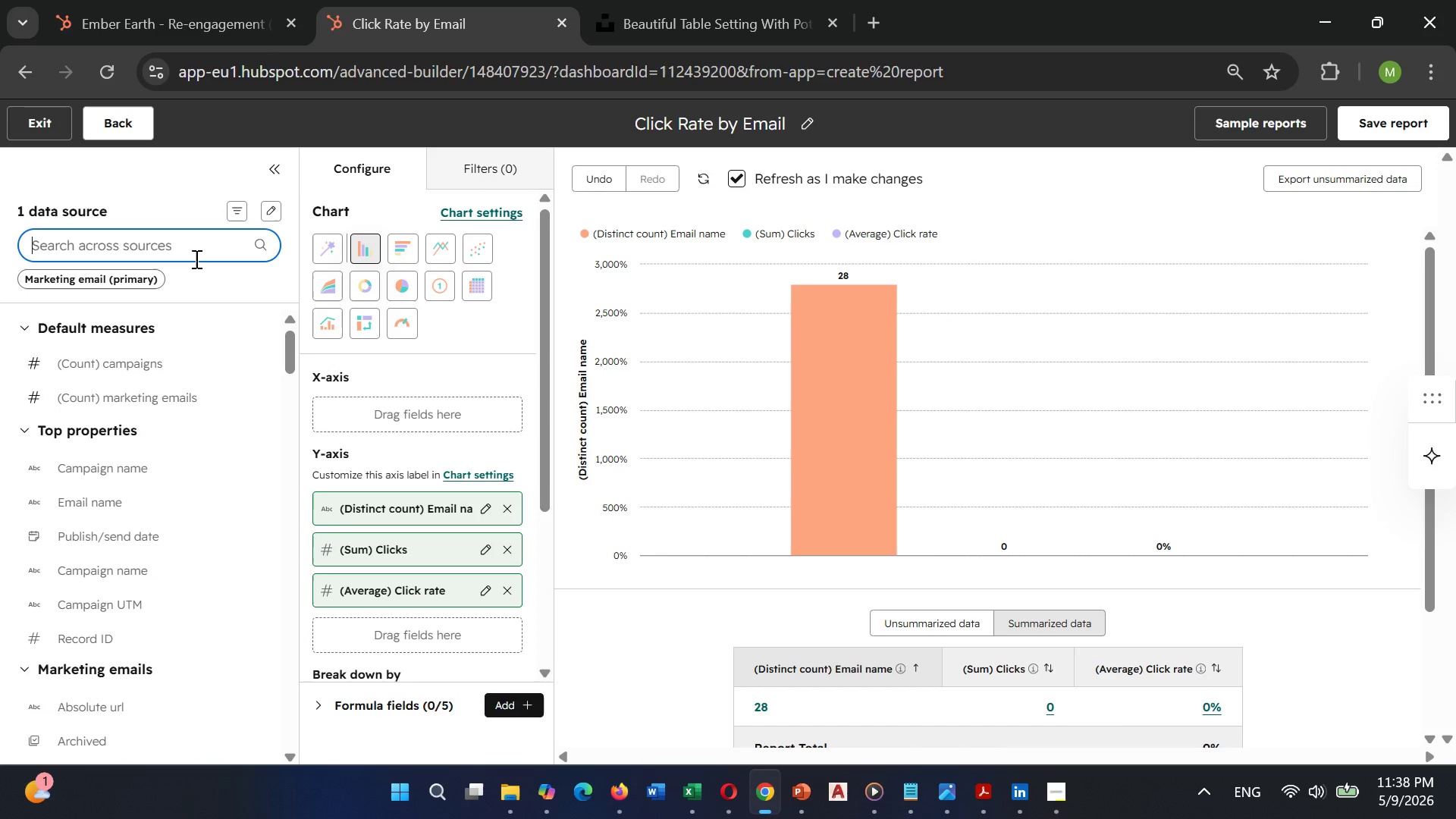 
type(em)
 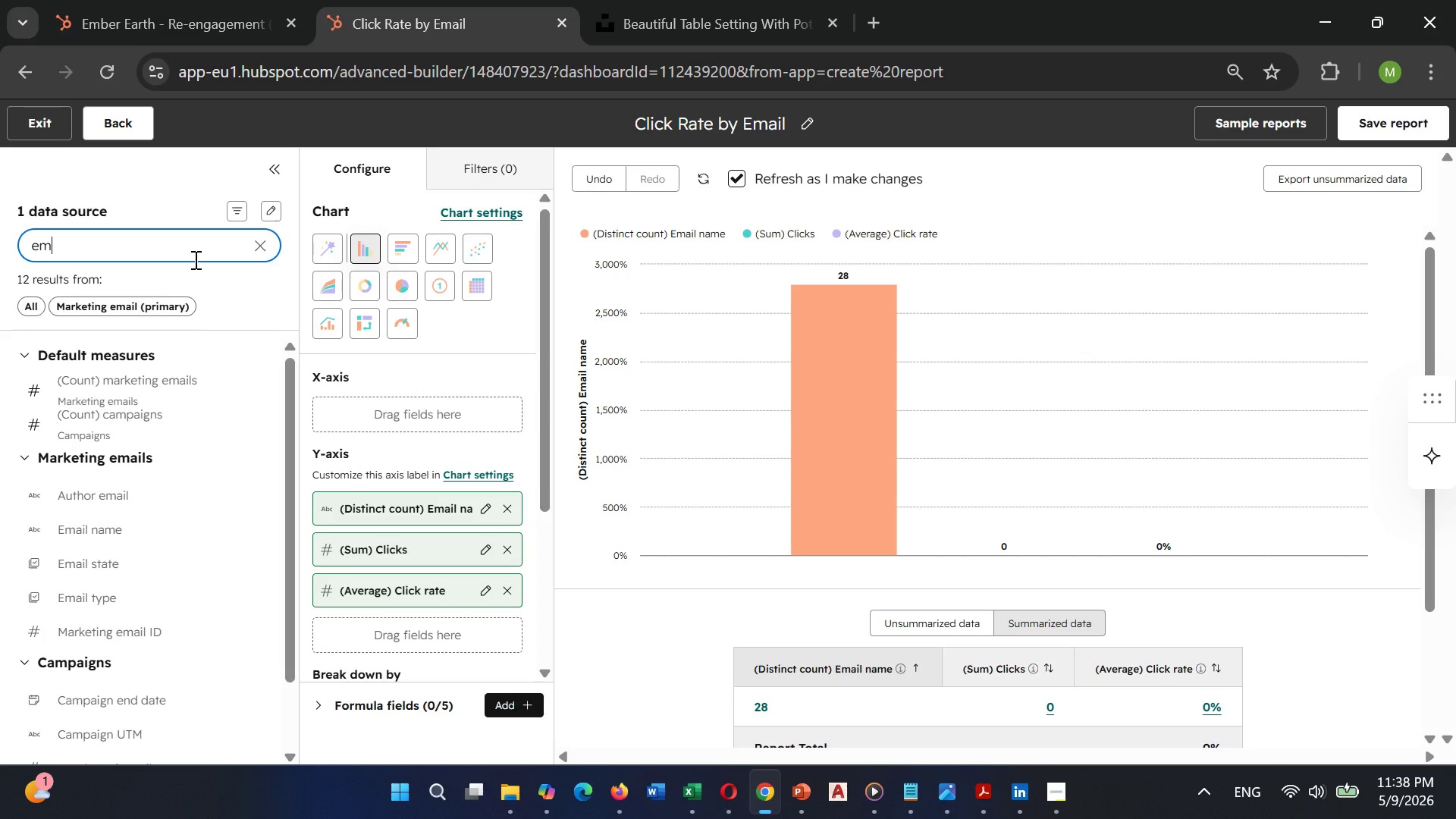 
wait(5.92)
 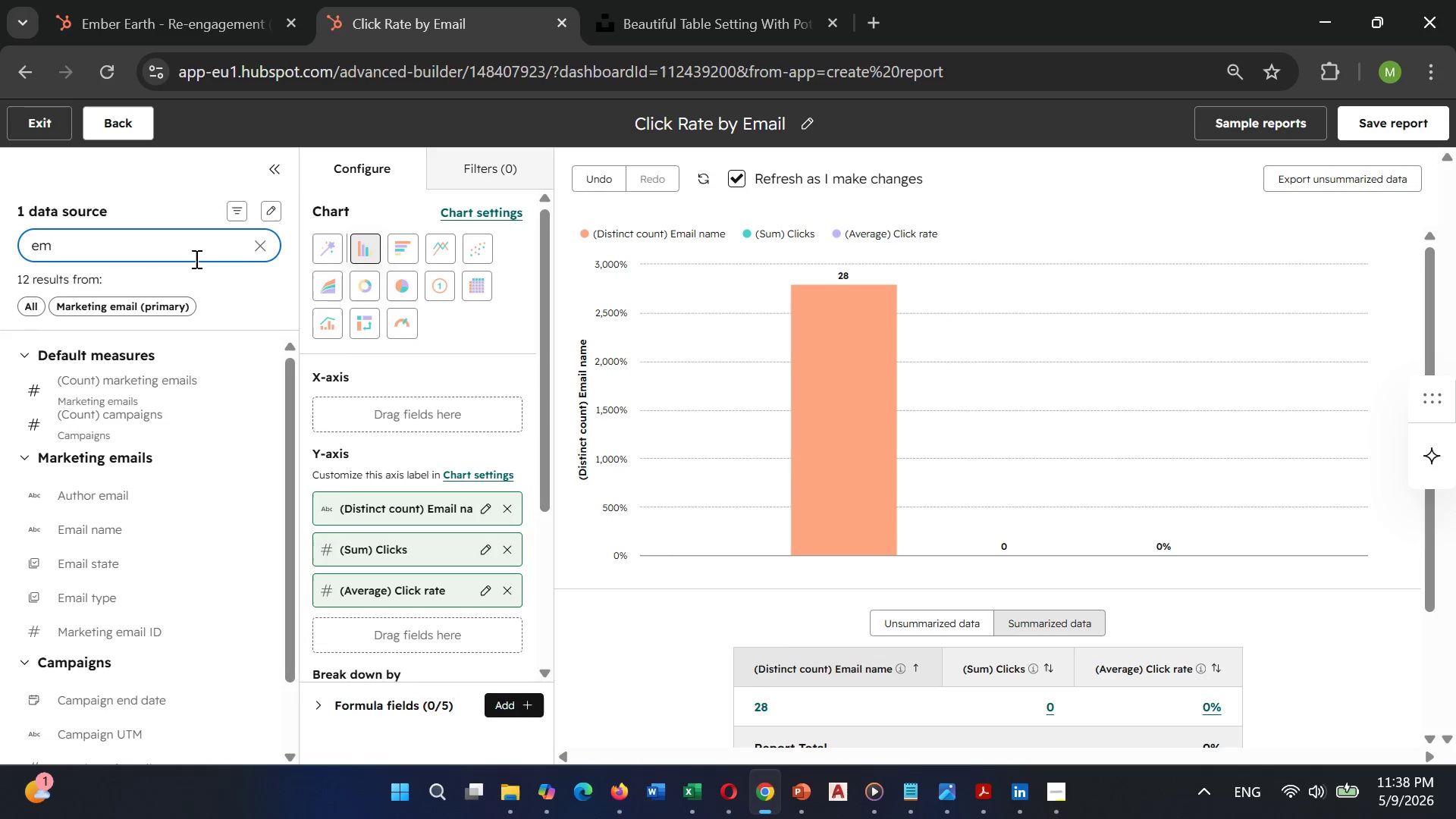 
scroll: coordinate [693, 497], scroll_direction: down, amount: 2.0
 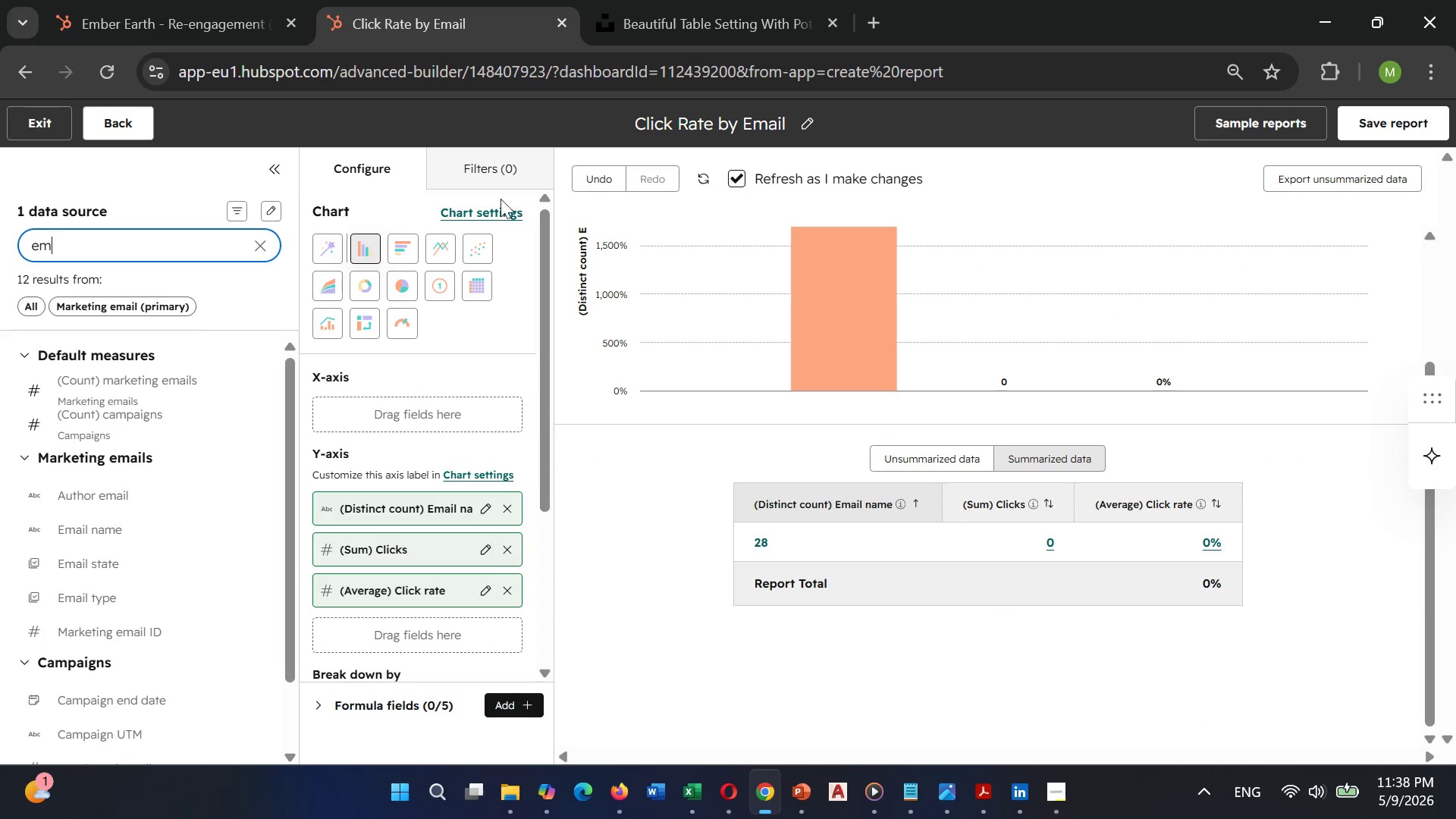 
left_click([493, 168])
 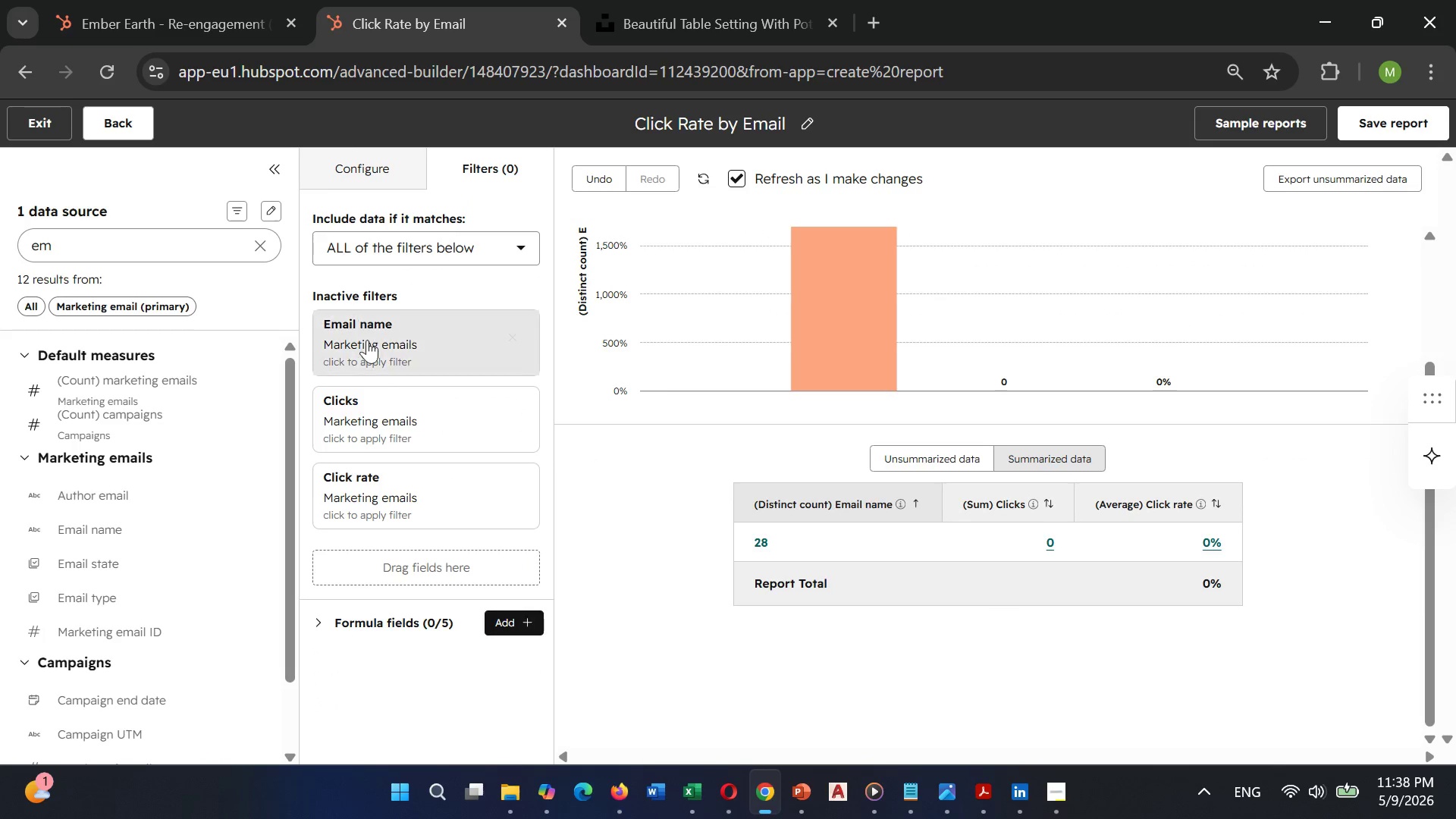 
left_click([378, 366])
 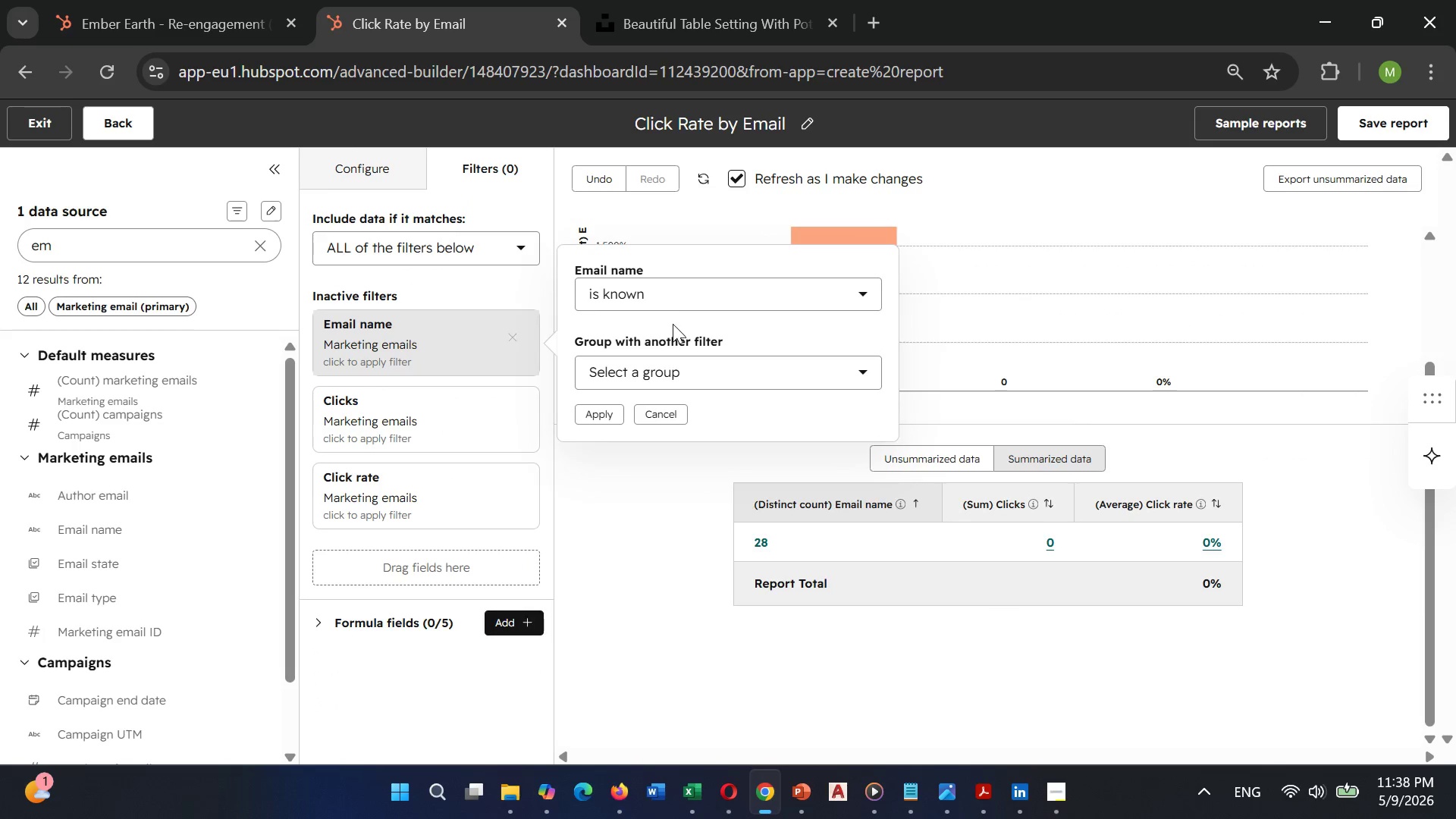 
left_click([683, 298])
 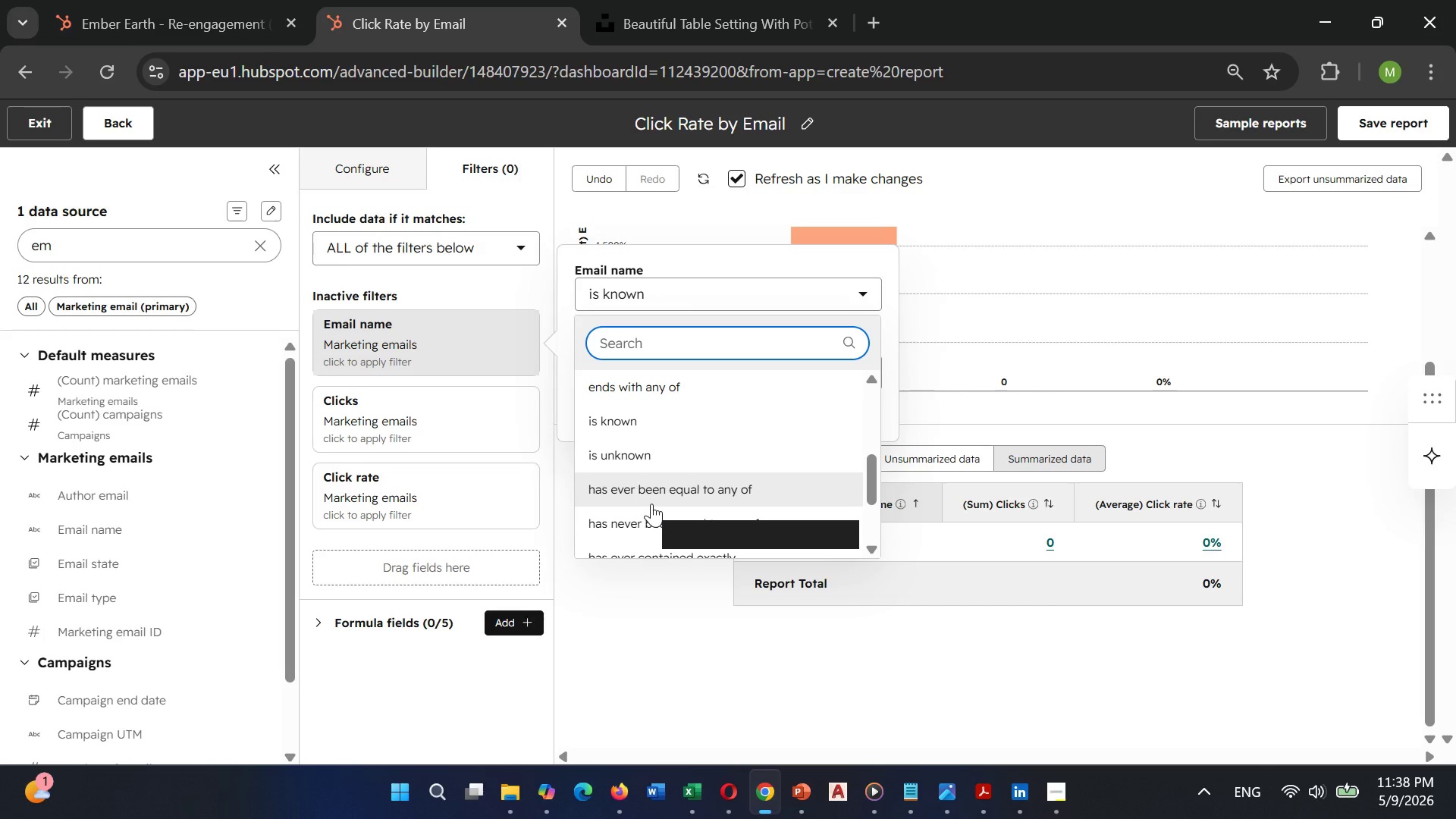 
scroll: coordinate [657, 468], scroll_direction: down, amount: 2.0
 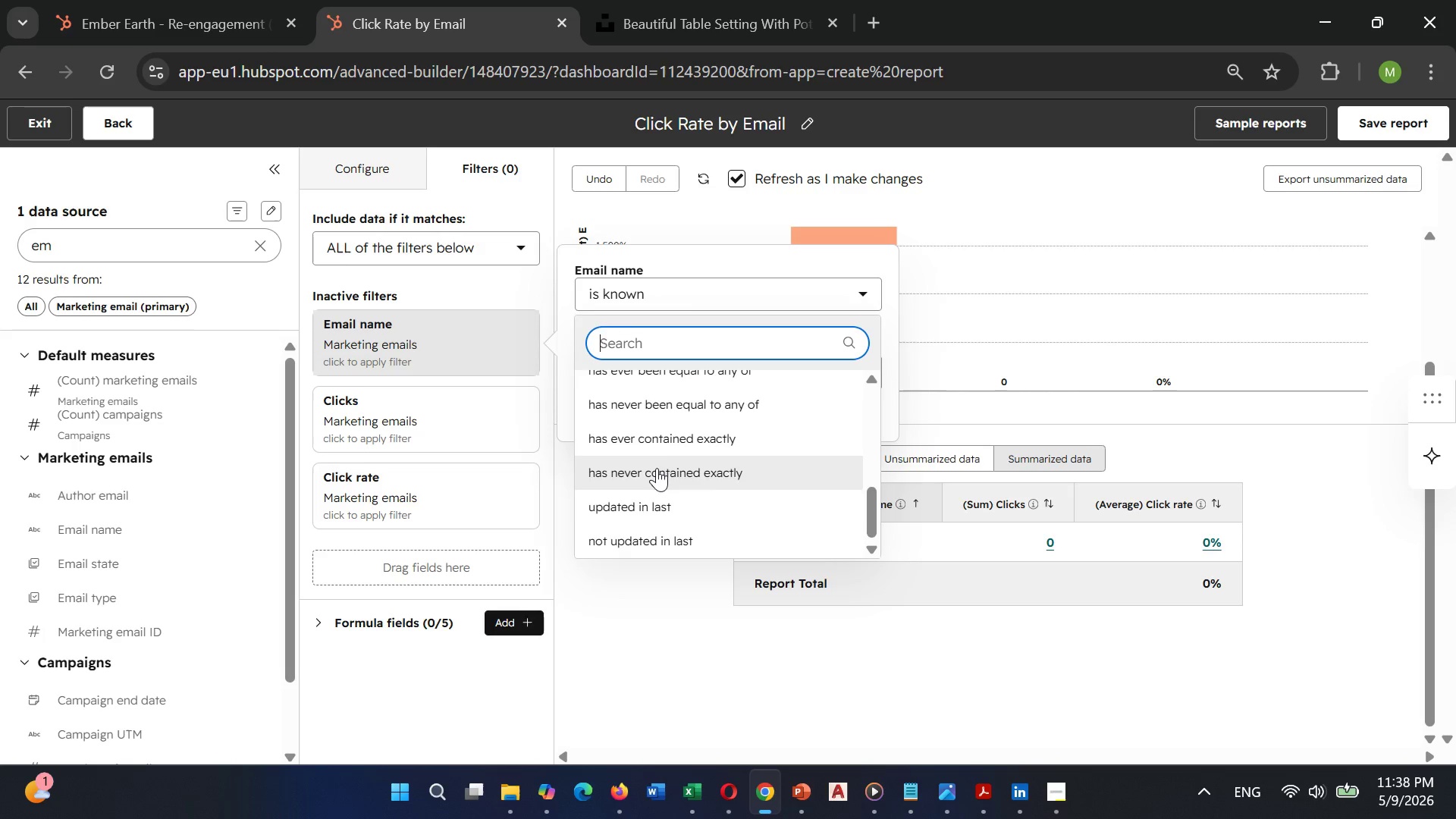 
scroll: coordinate [657, 468], scroll_direction: up, amount: 1.0
 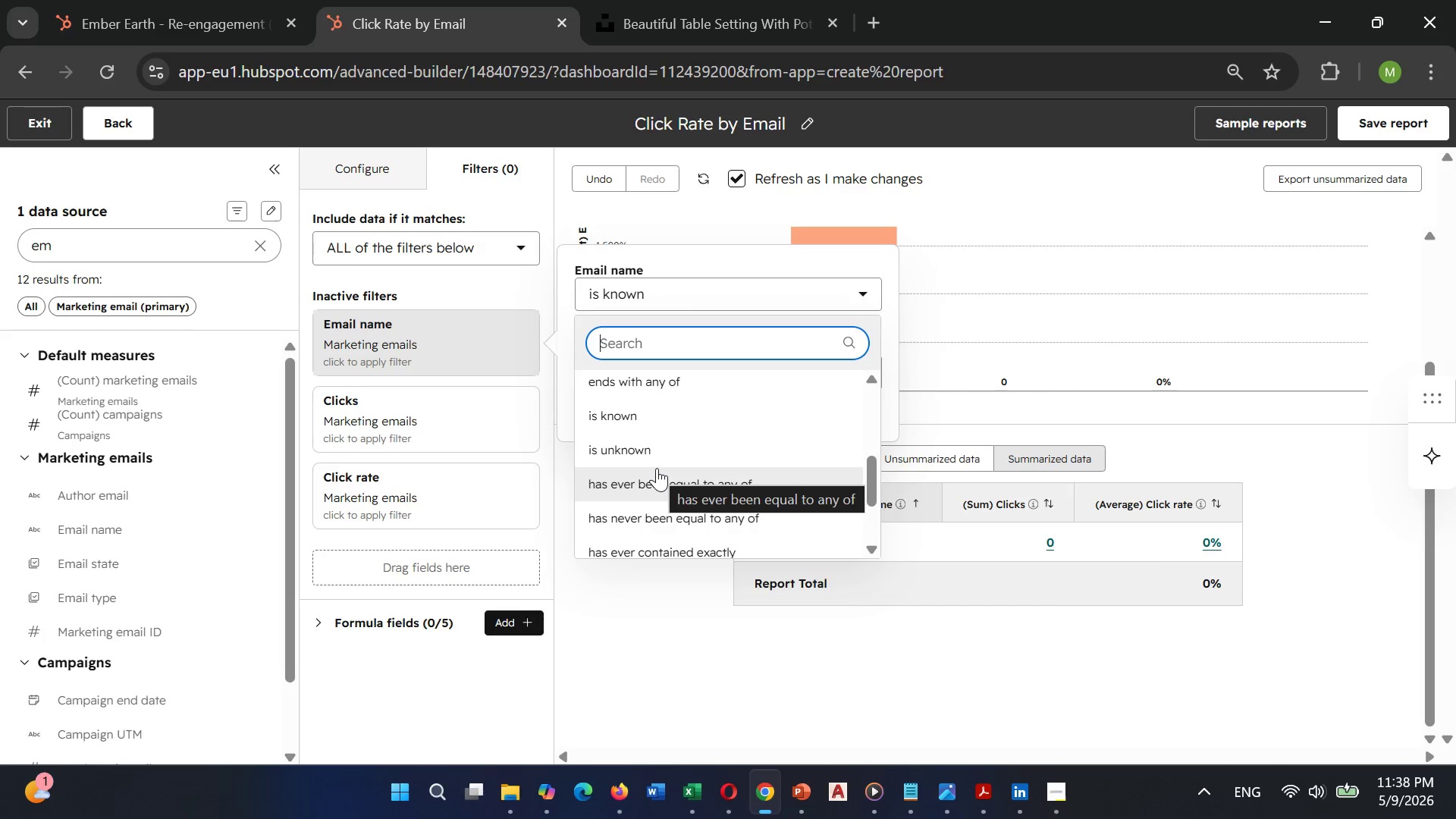 
scroll: coordinate [679, 473], scroll_direction: down, amount: 5.0
 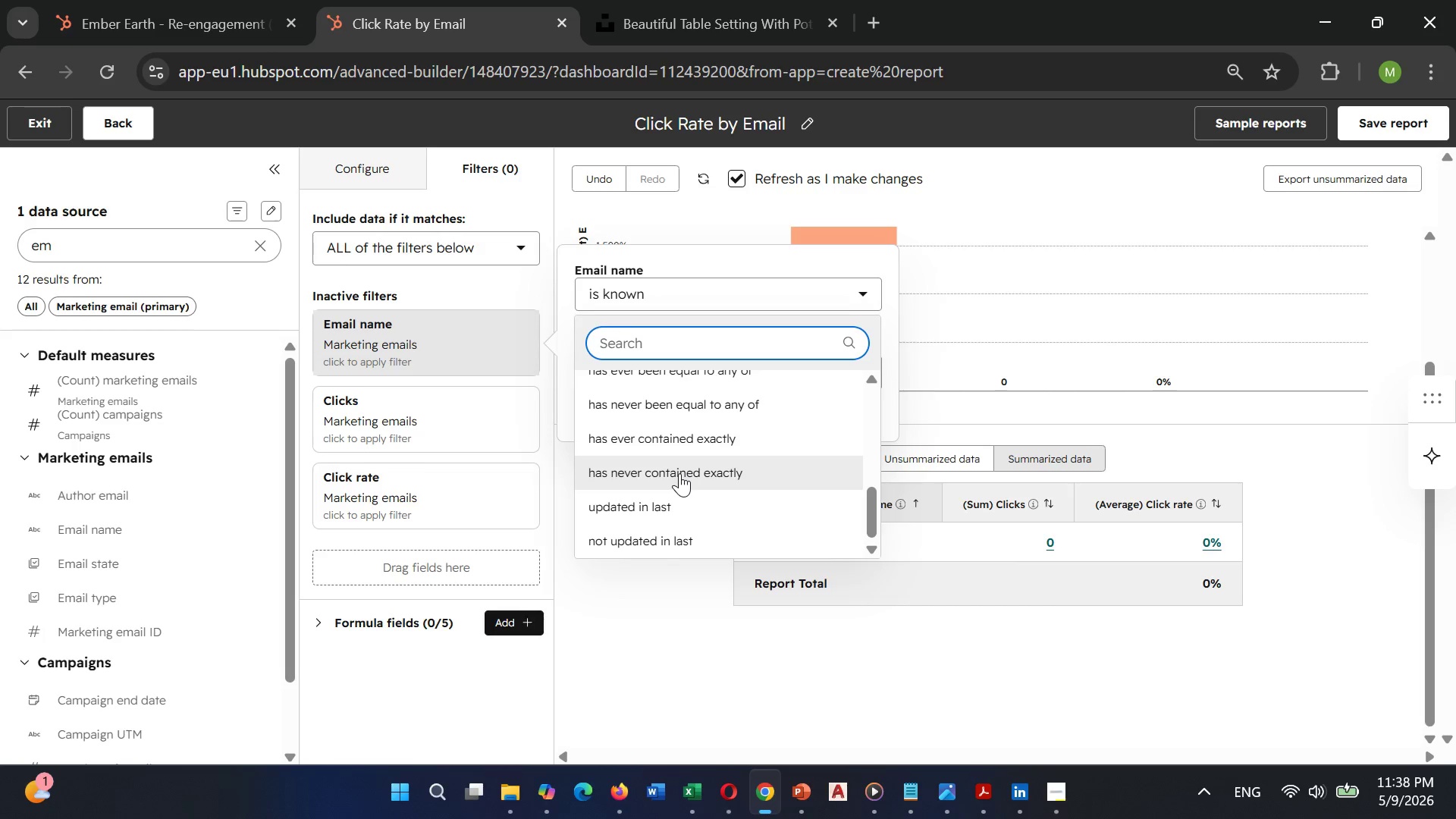 
scroll: coordinate [671, 428], scroll_direction: up, amount: 5.0
 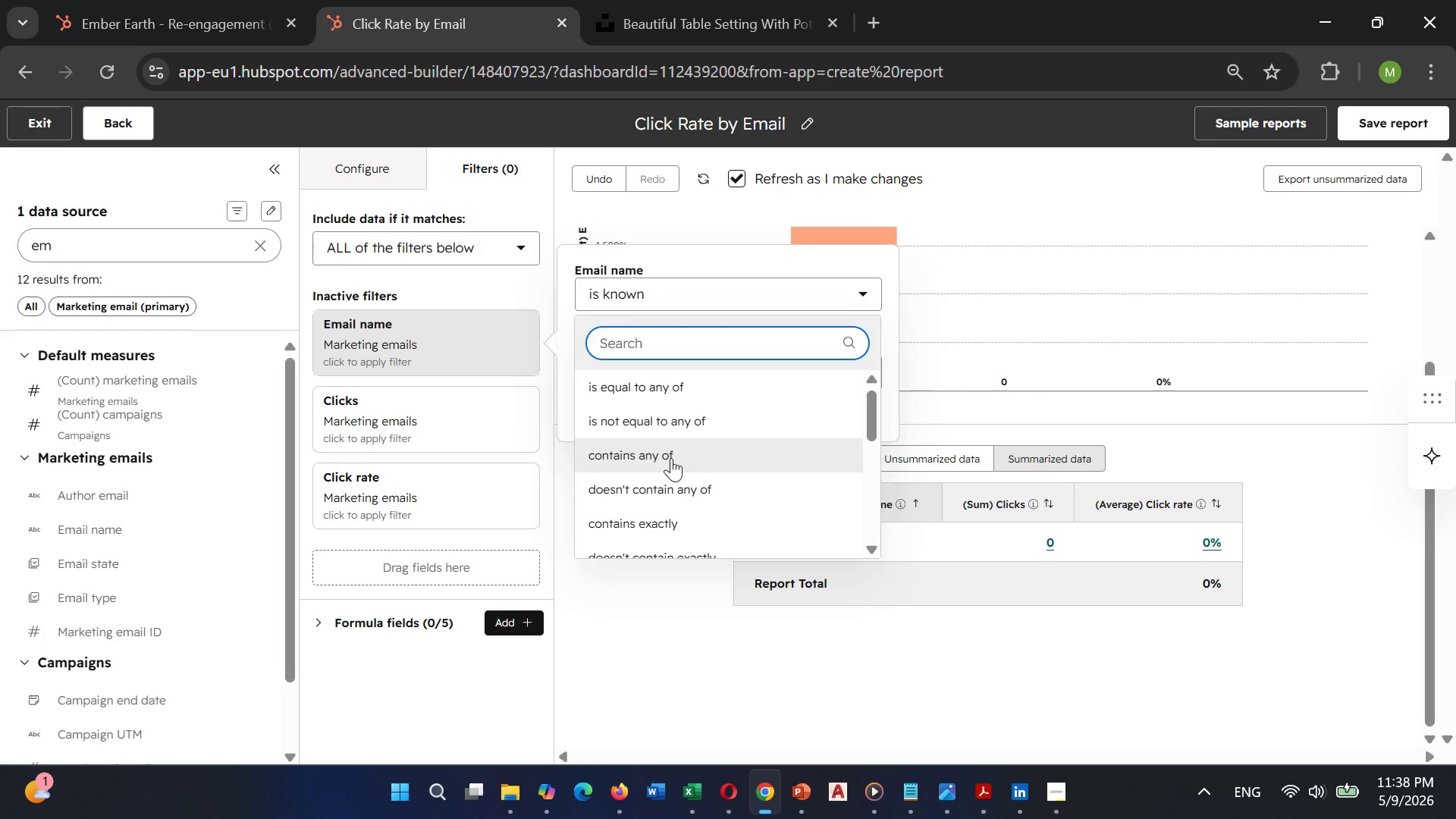 
left_click([670, 459])
 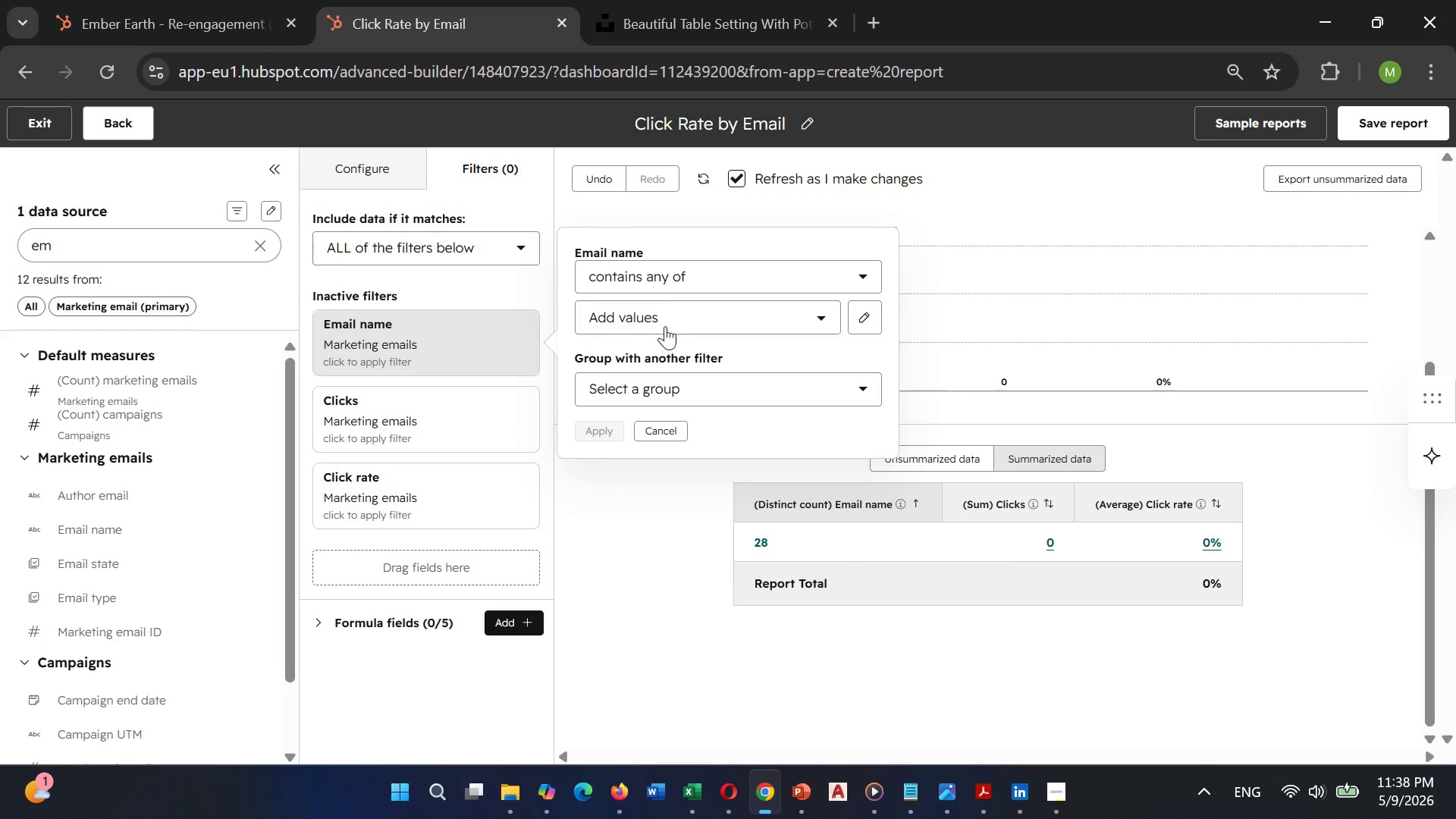 
left_click([667, 316])
 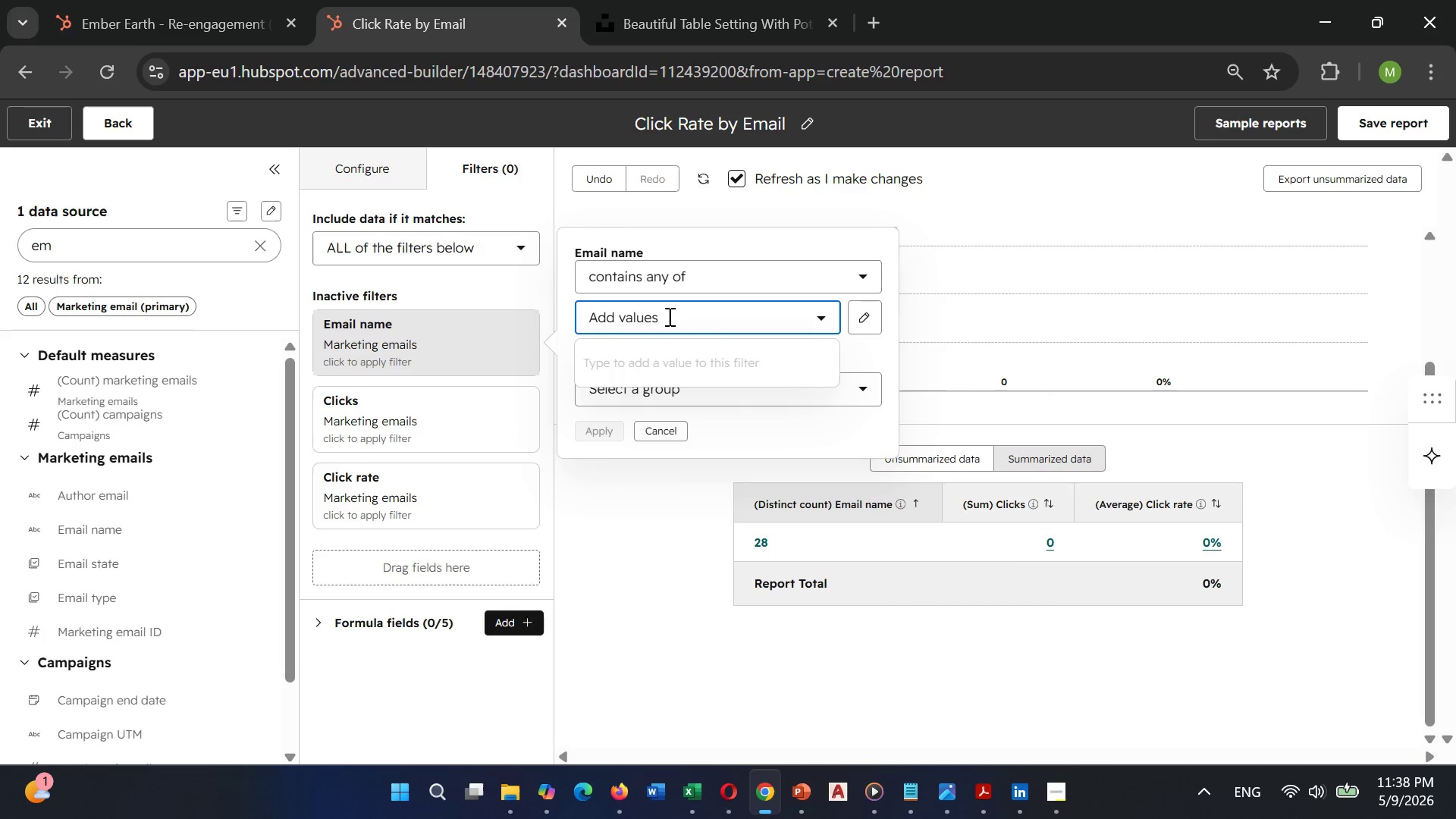 
type(Ember)
 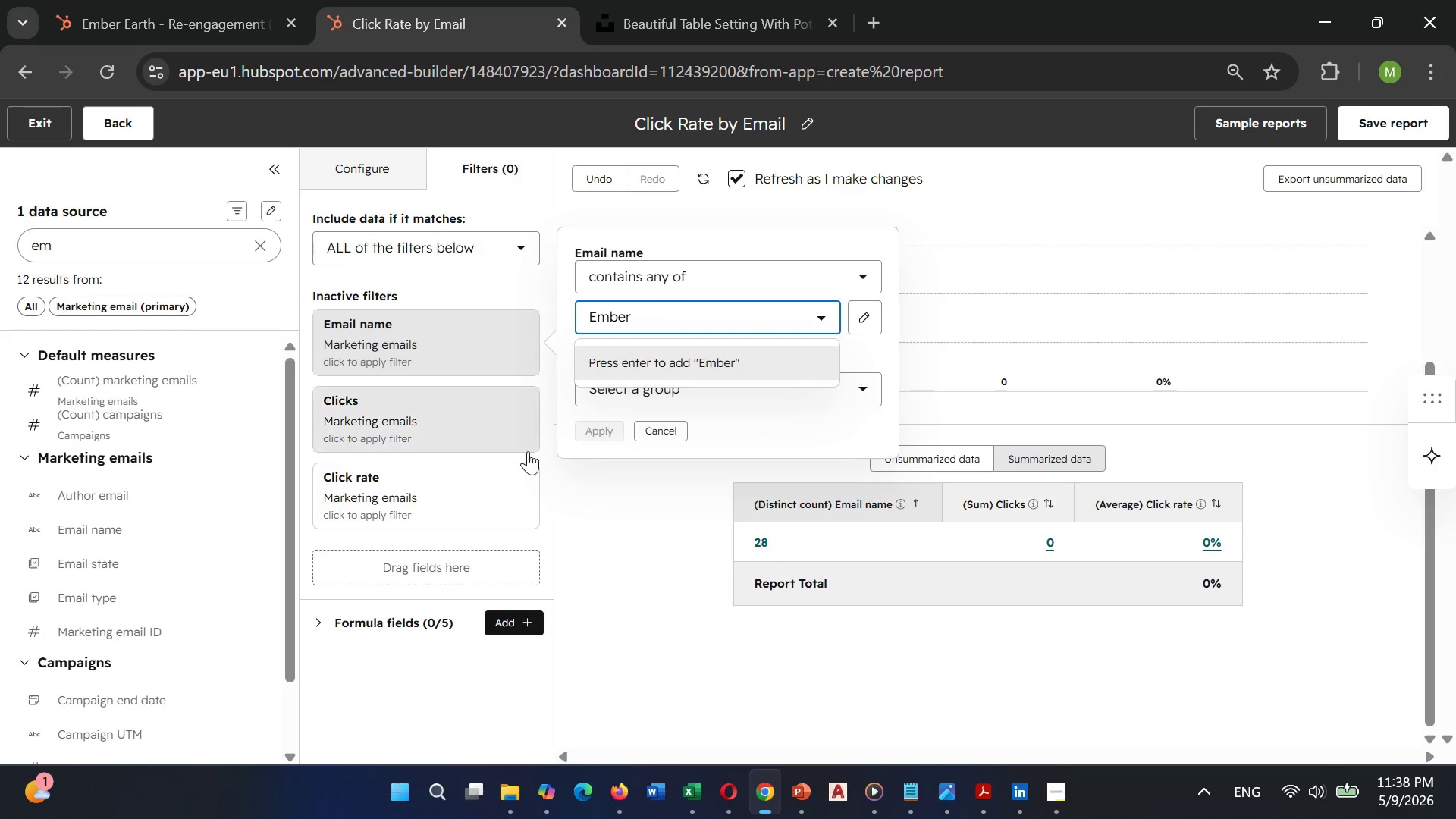 
wait(5.52)
 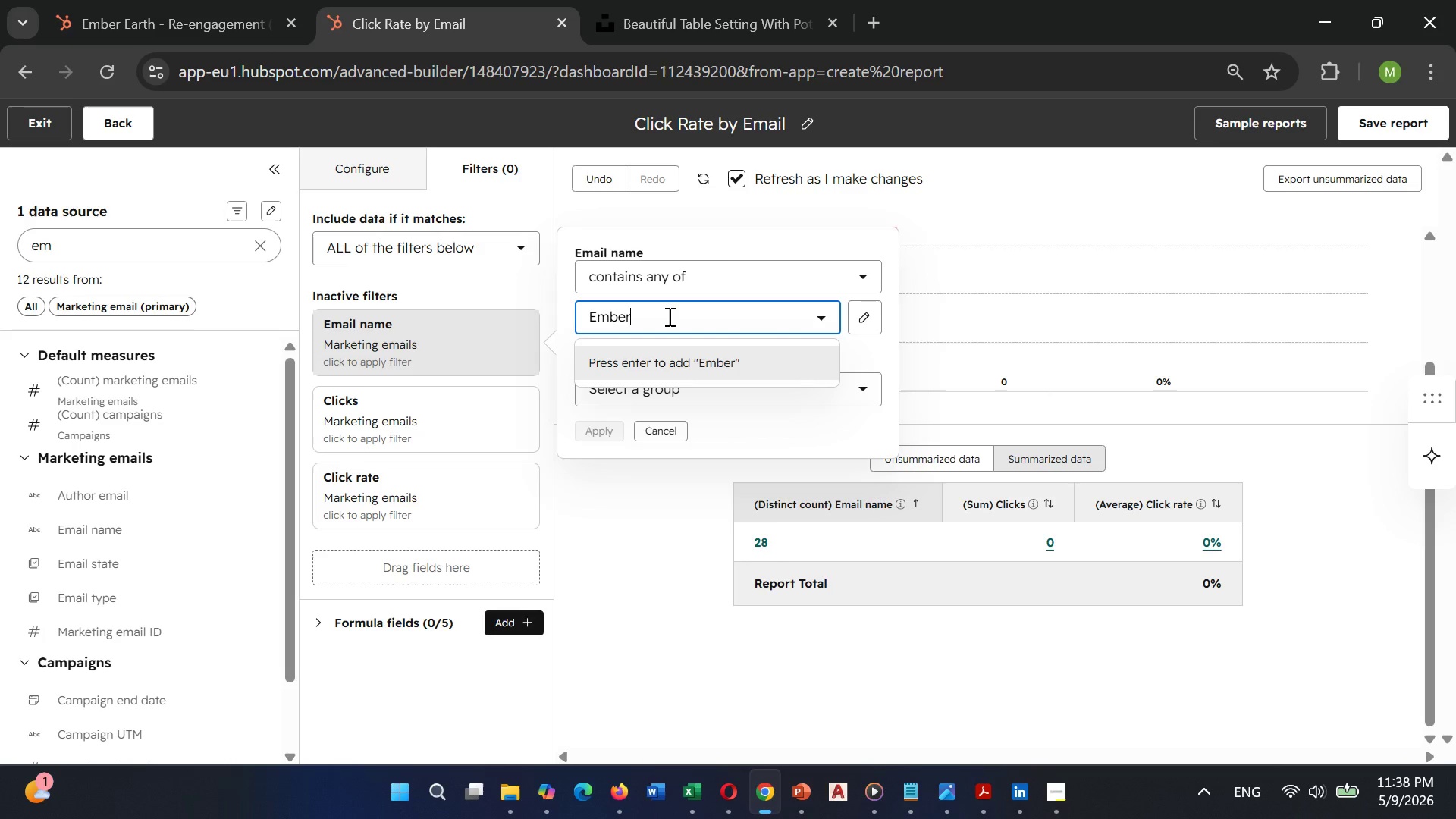 
left_click([691, 365])
 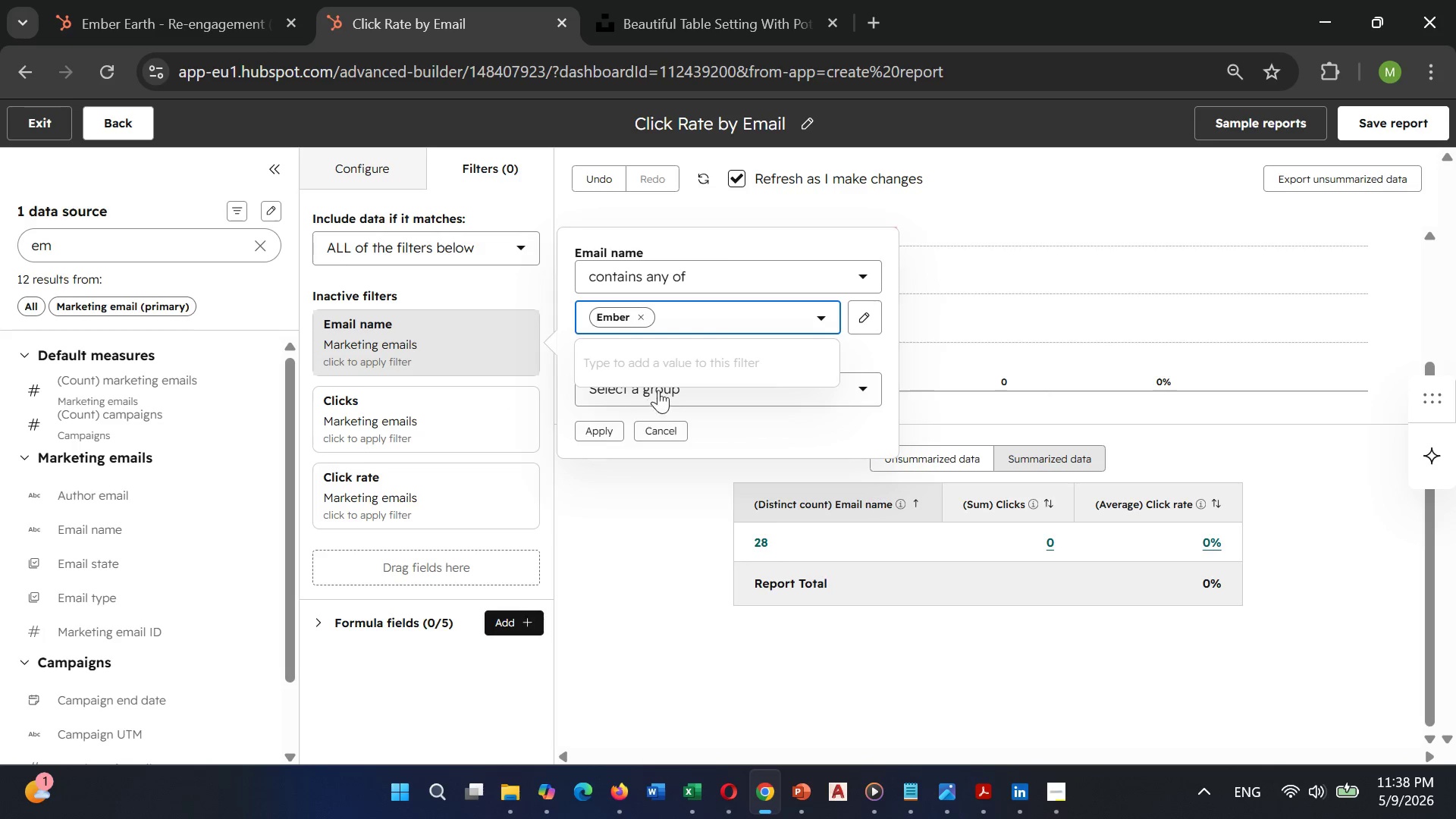 
left_click([686, 378])
 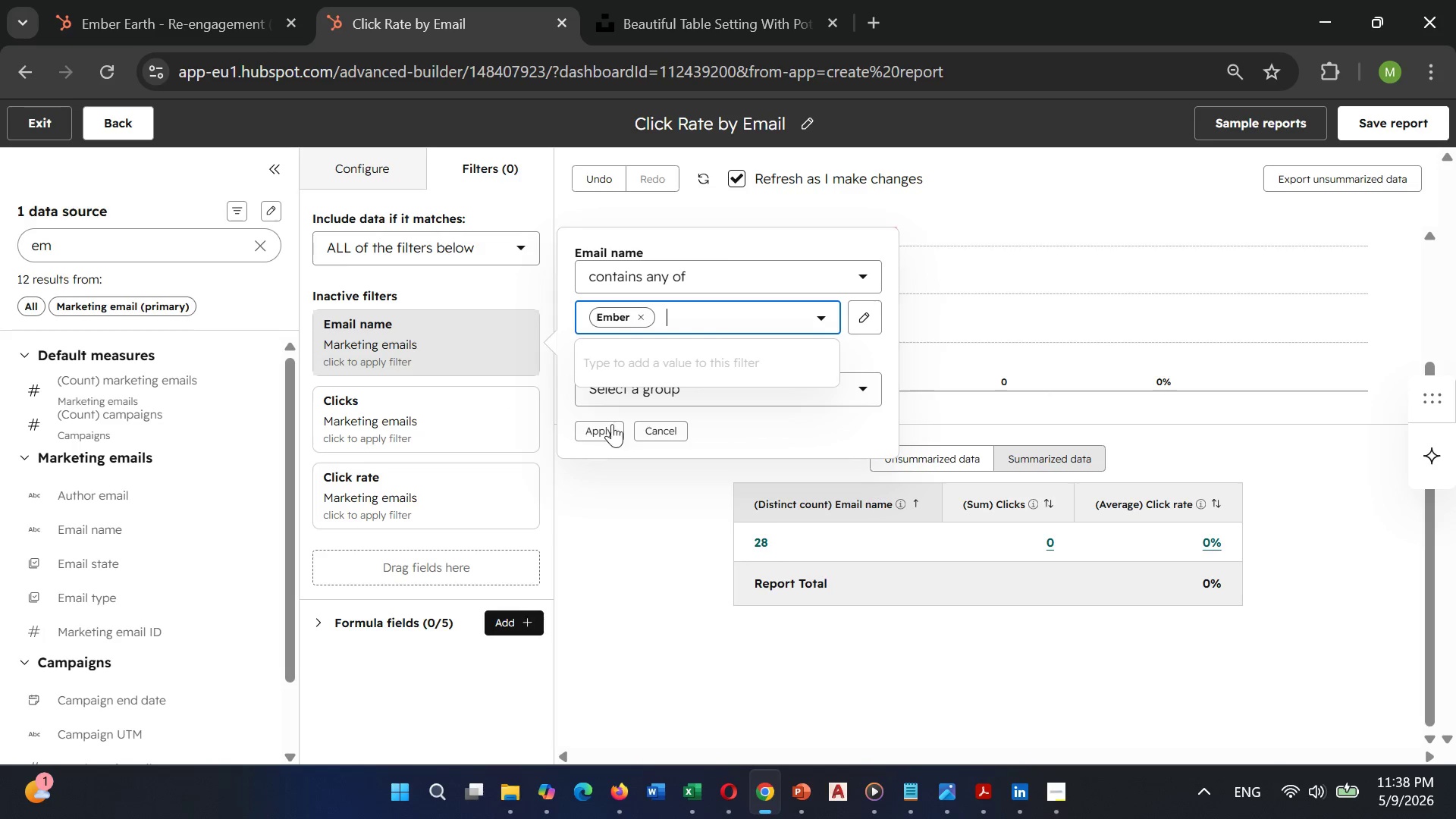 
left_click([613, 427])
 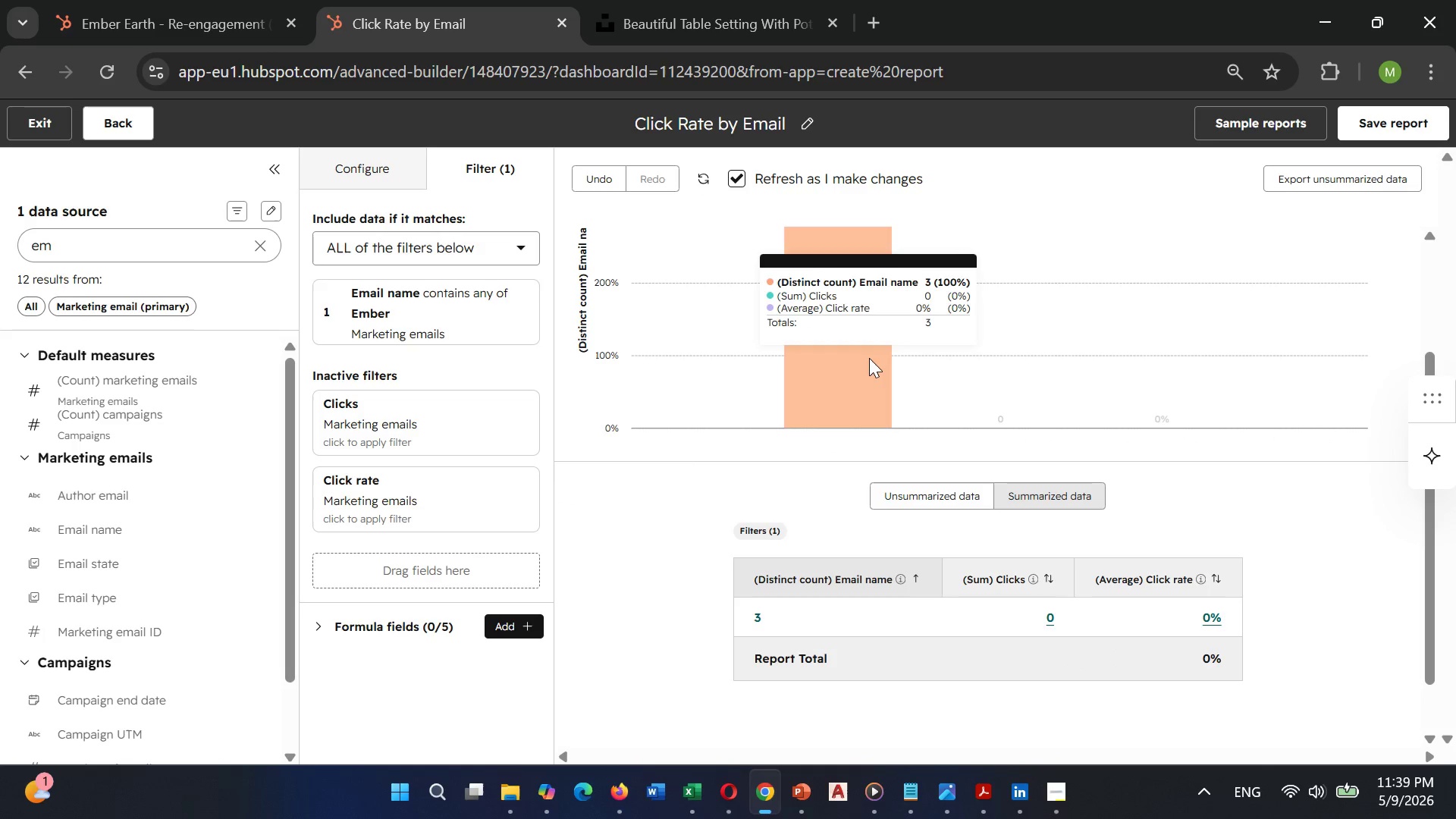 
wait(8.41)
 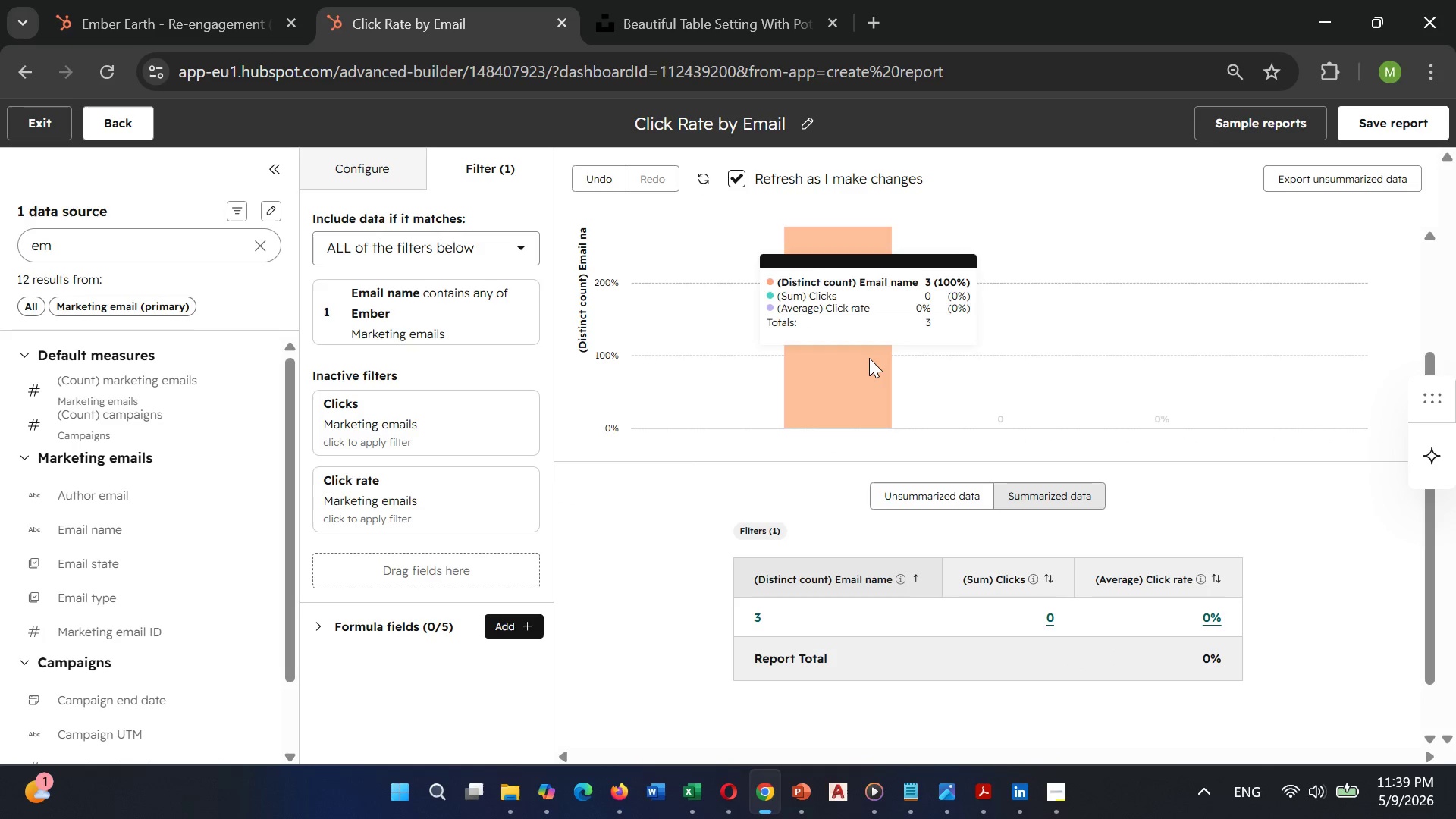 
scroll: coordinate [852, 352], scroll_direction: up, amount: 2.0
 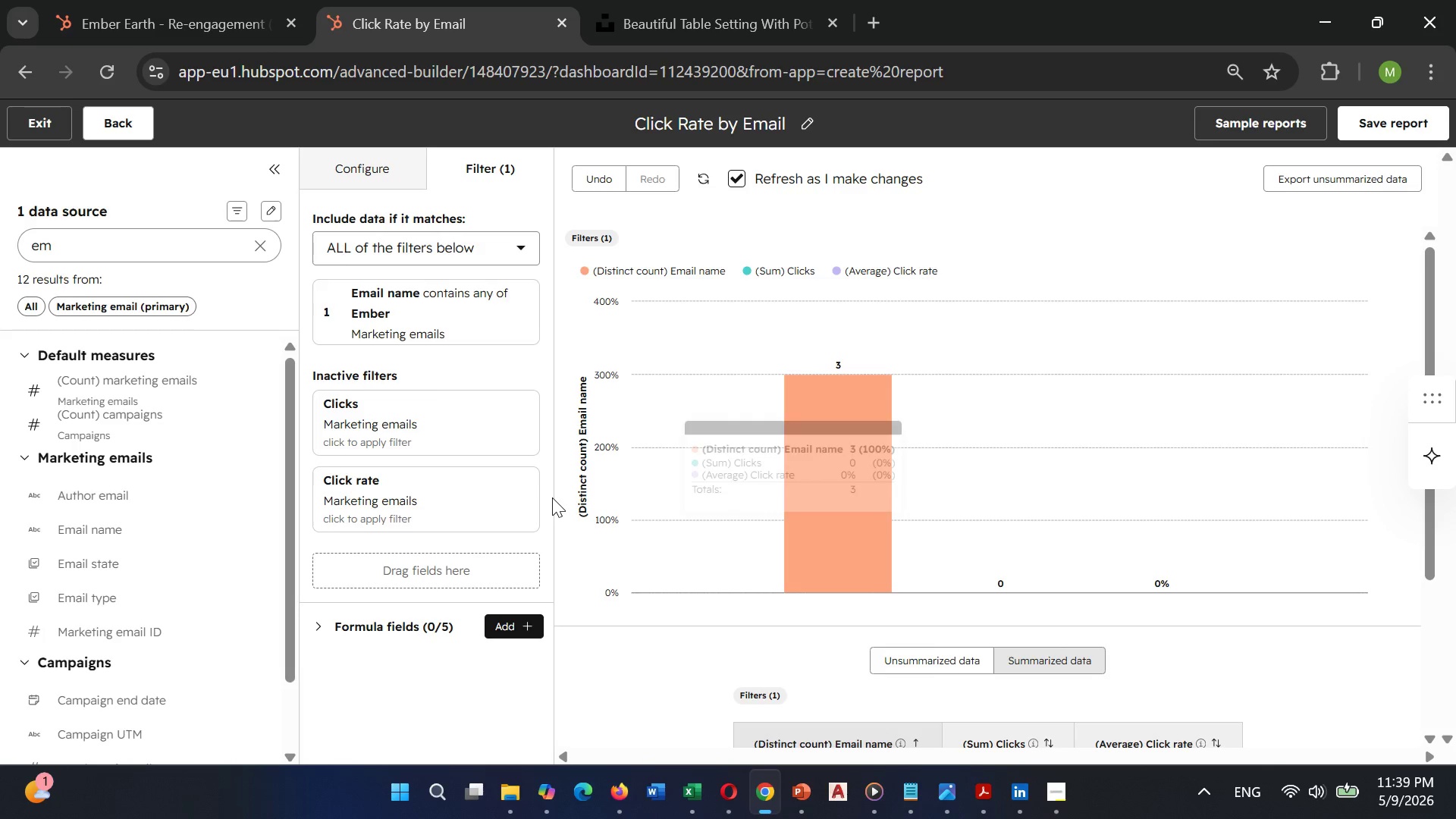 
wait(5.42)
 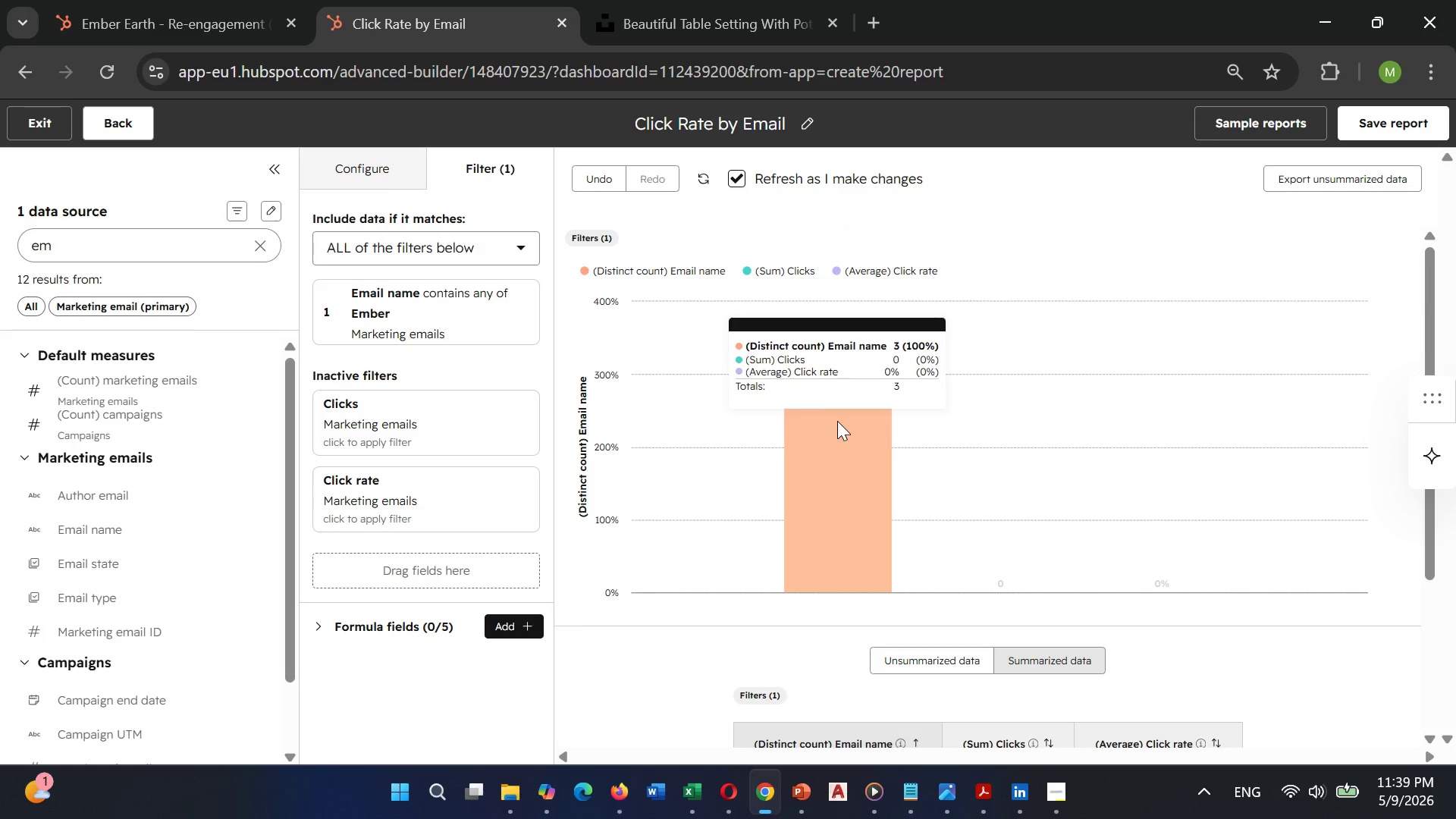 
left_click([398, 332])
 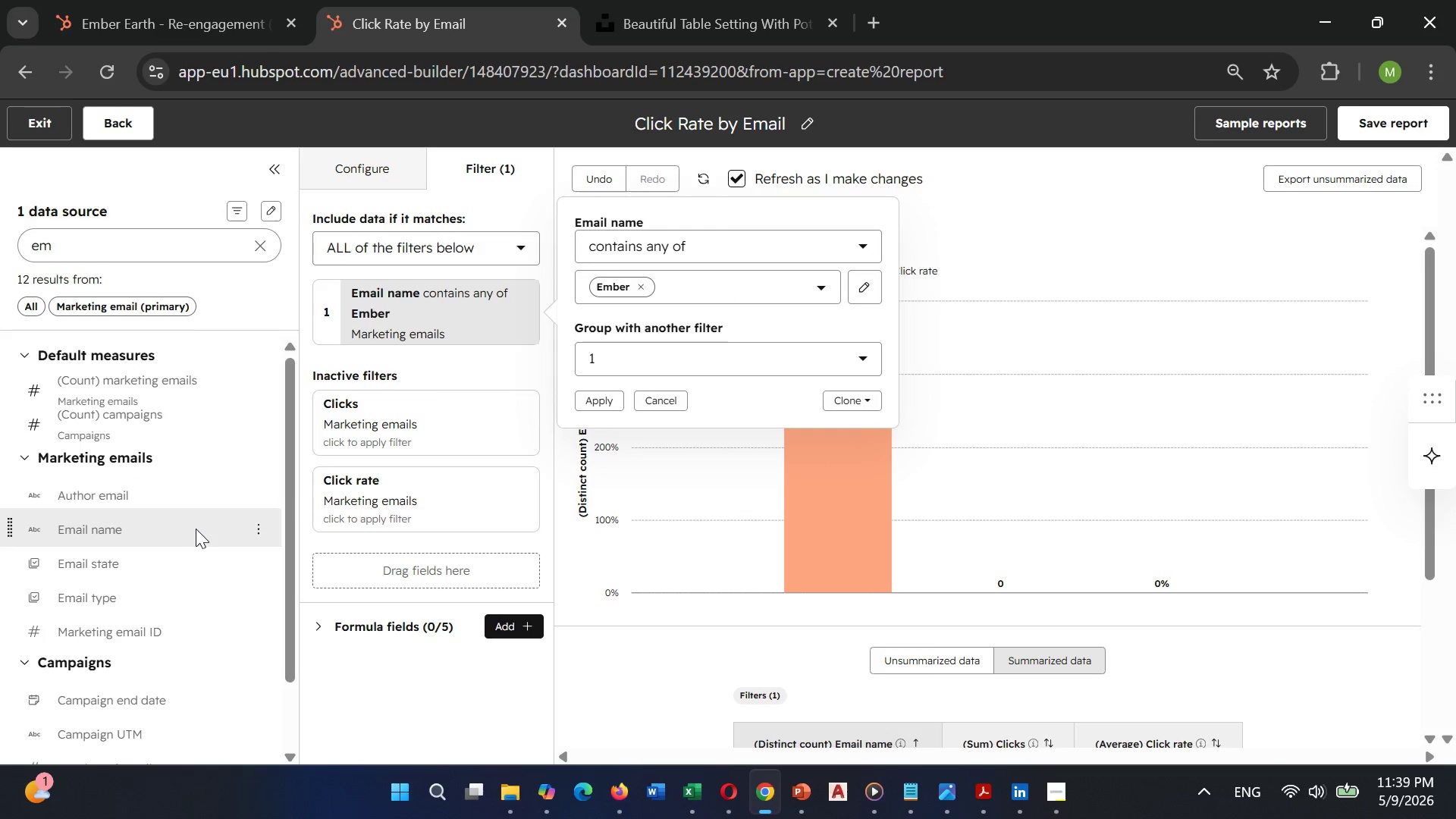 
left_click([261, 533])
 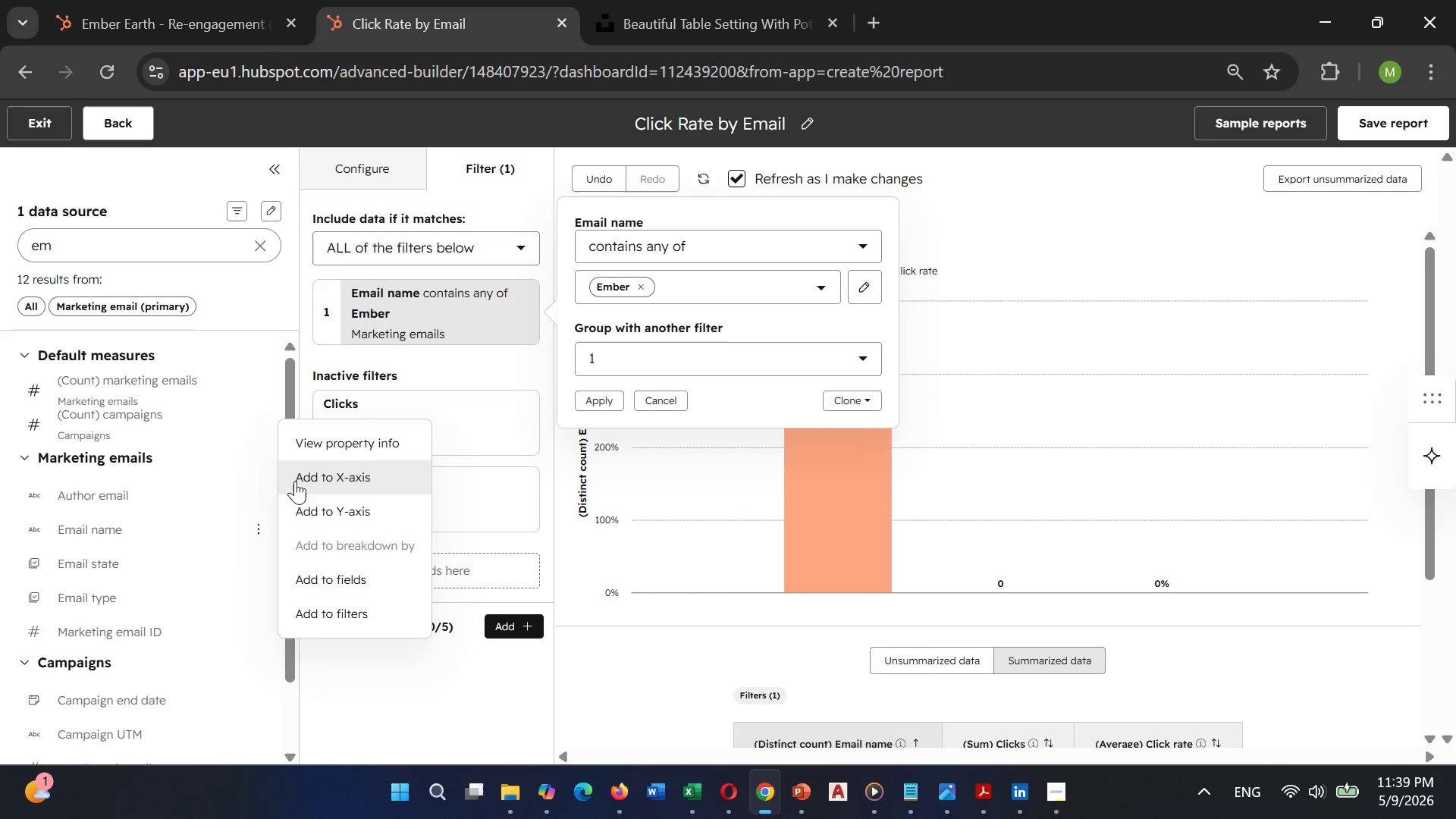 
left_click([304, 477])
 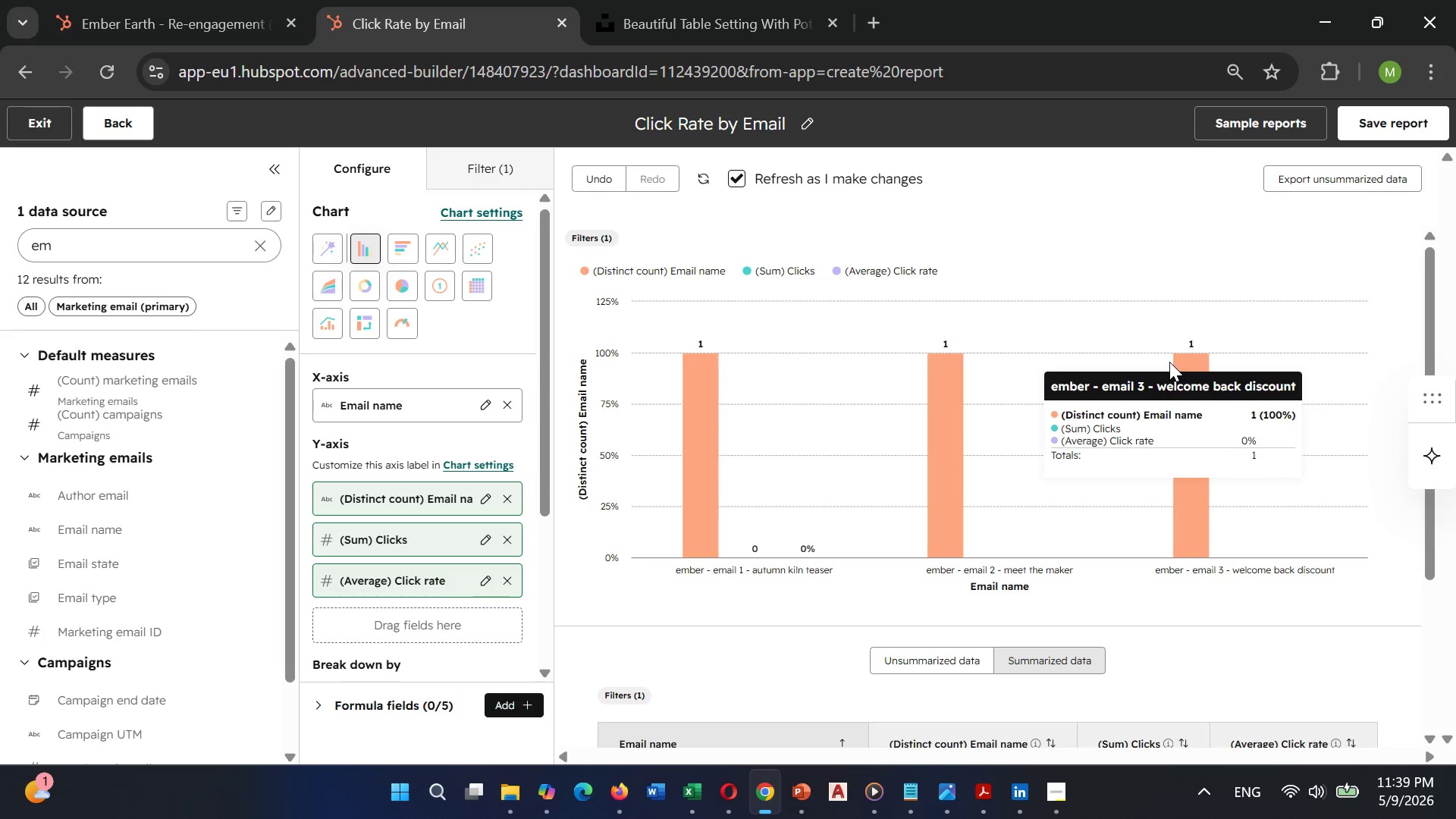 
wait(6.84)
 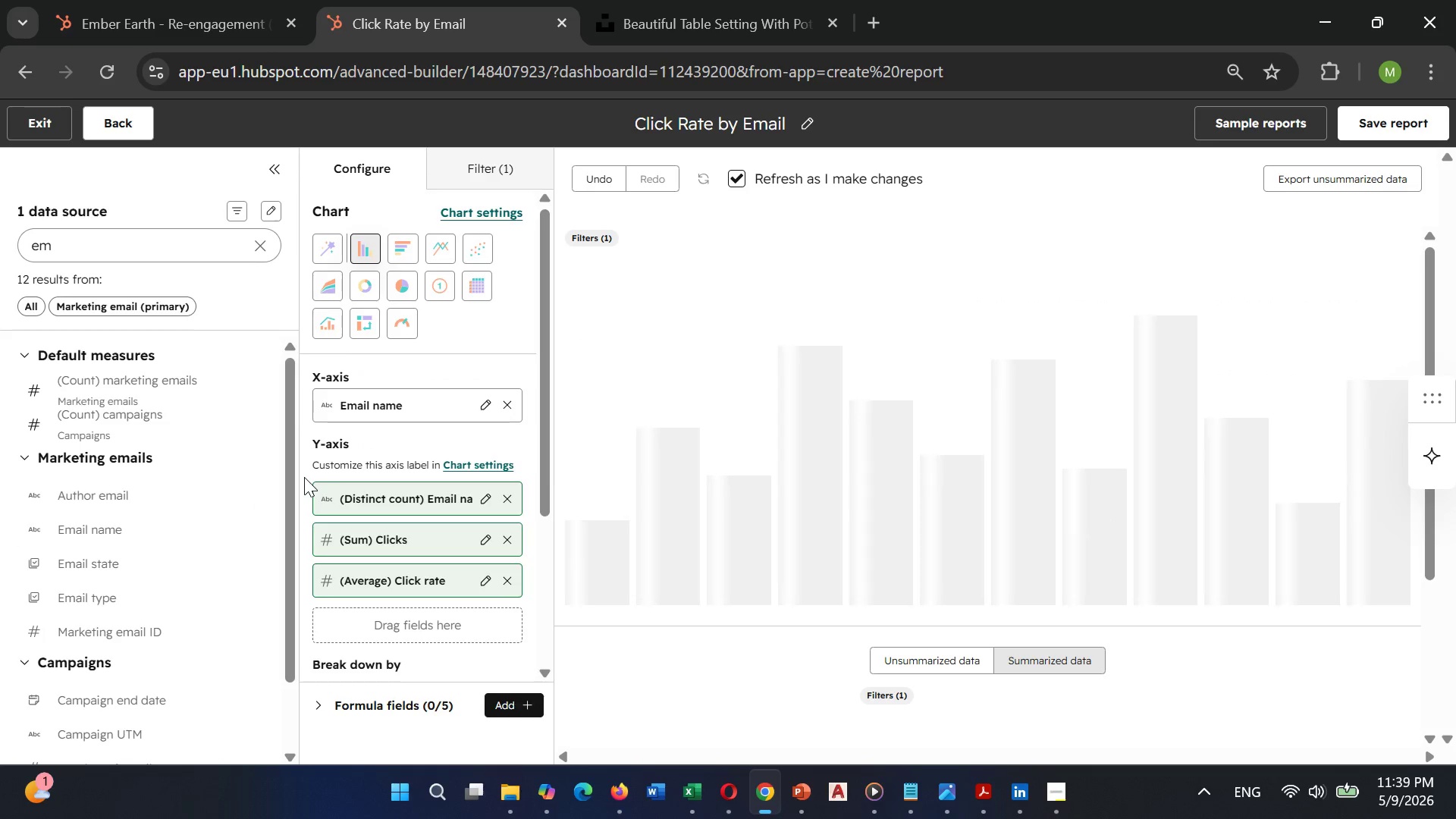 
left_click([1366, 136])
 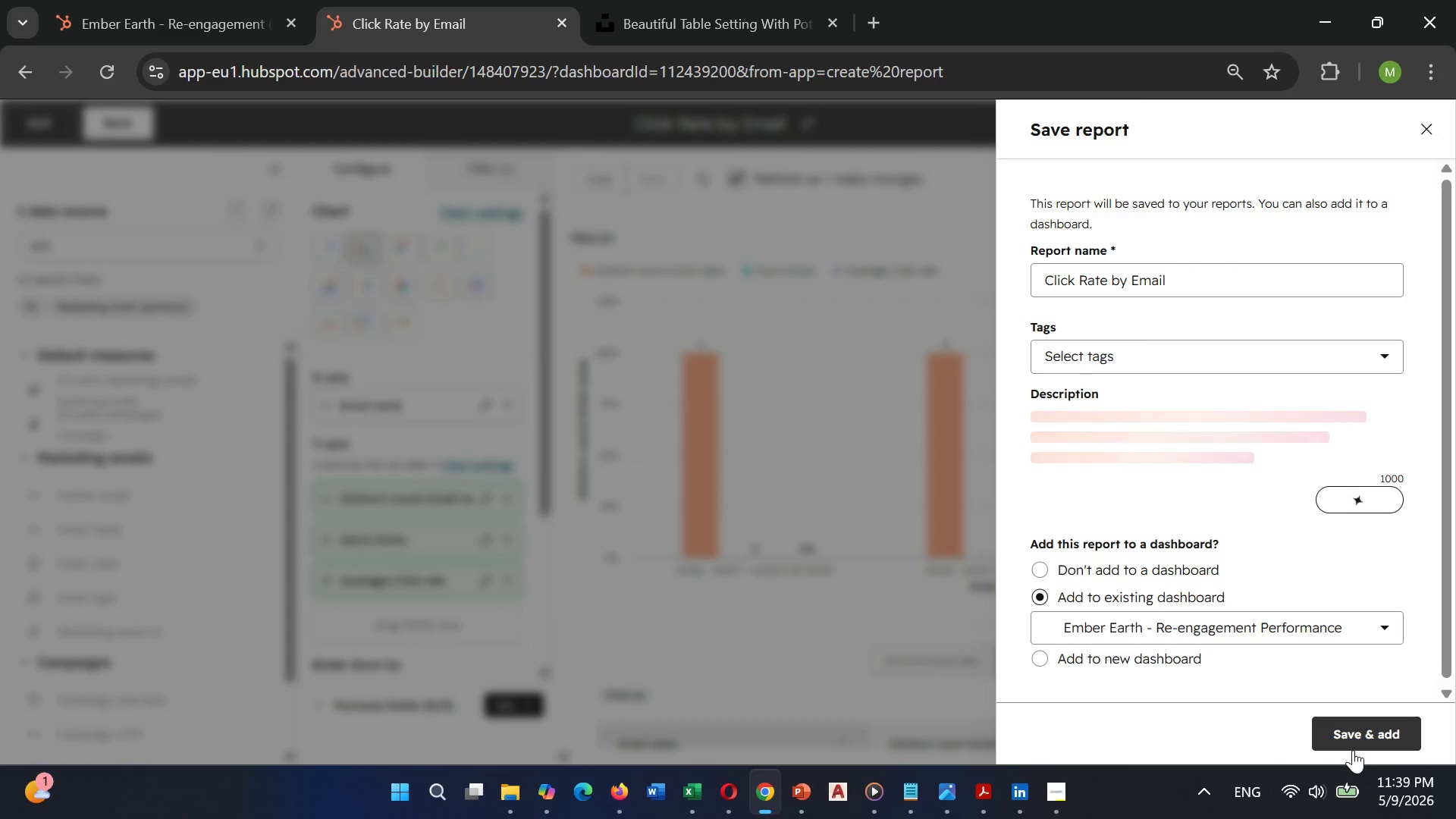 
left_click([1360, 734])
 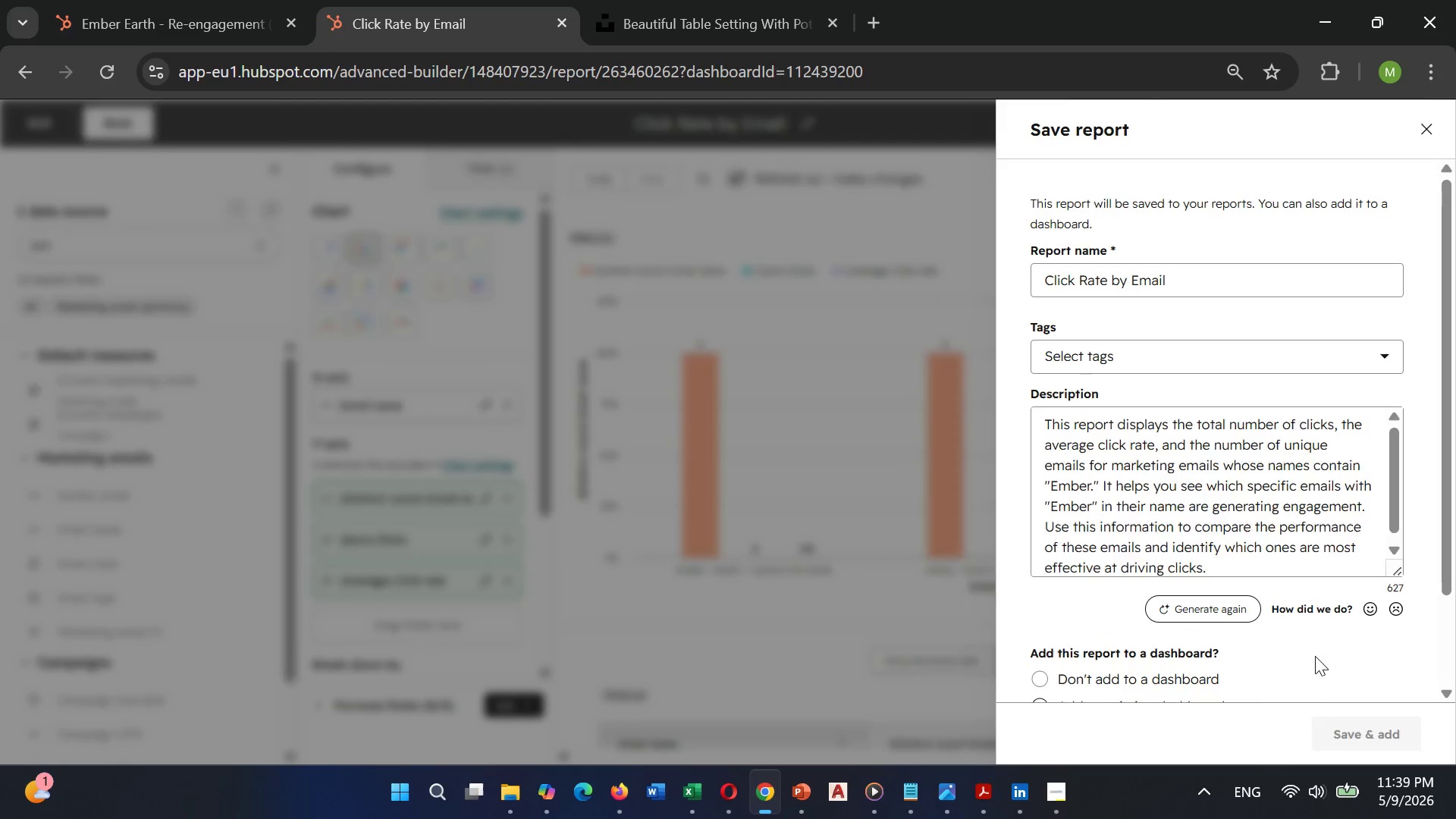 
scroll: coordinate [1298, 623], scroll_direction: down, amount: 1.0
 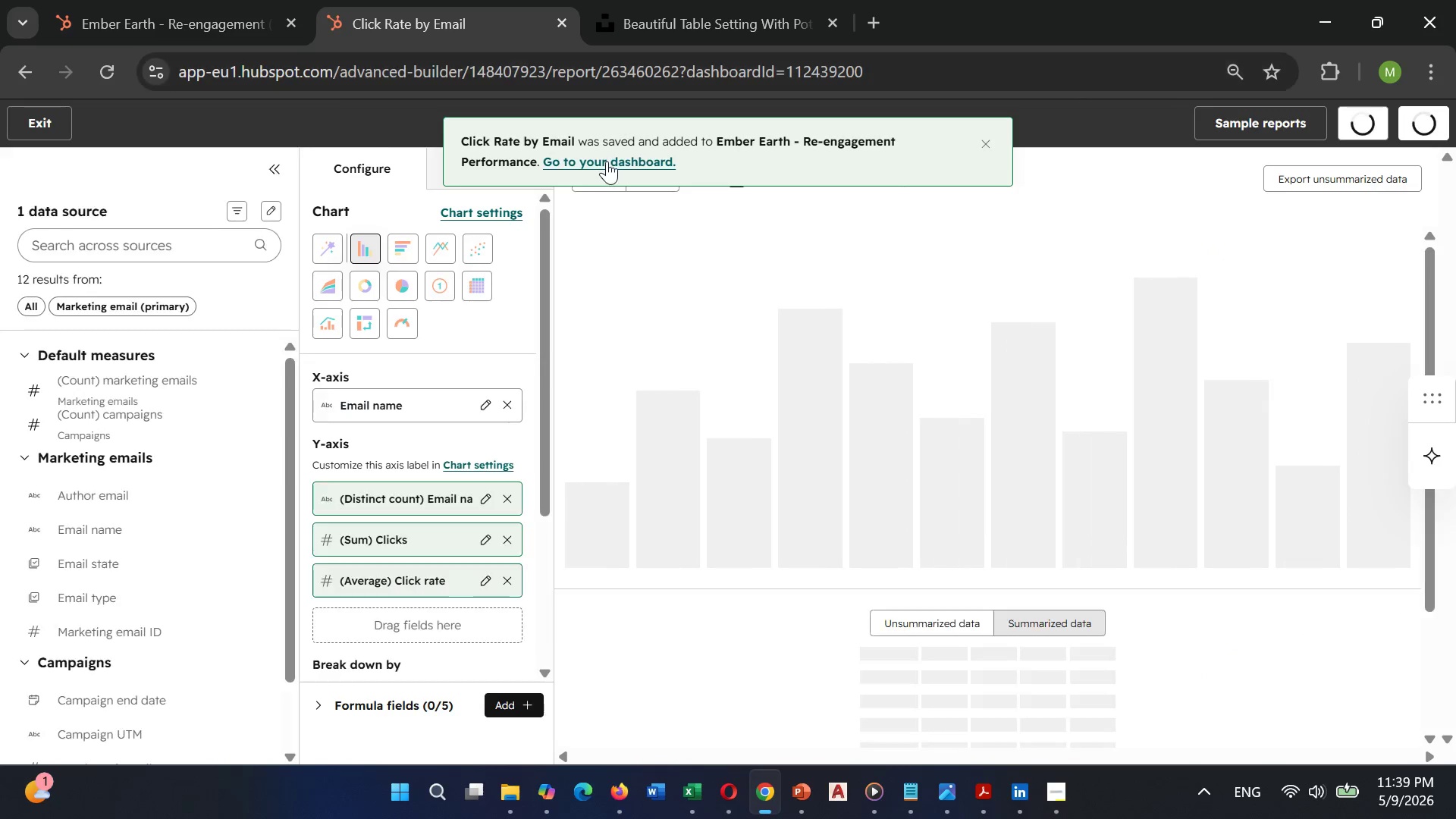 
left_click([607, 159])
 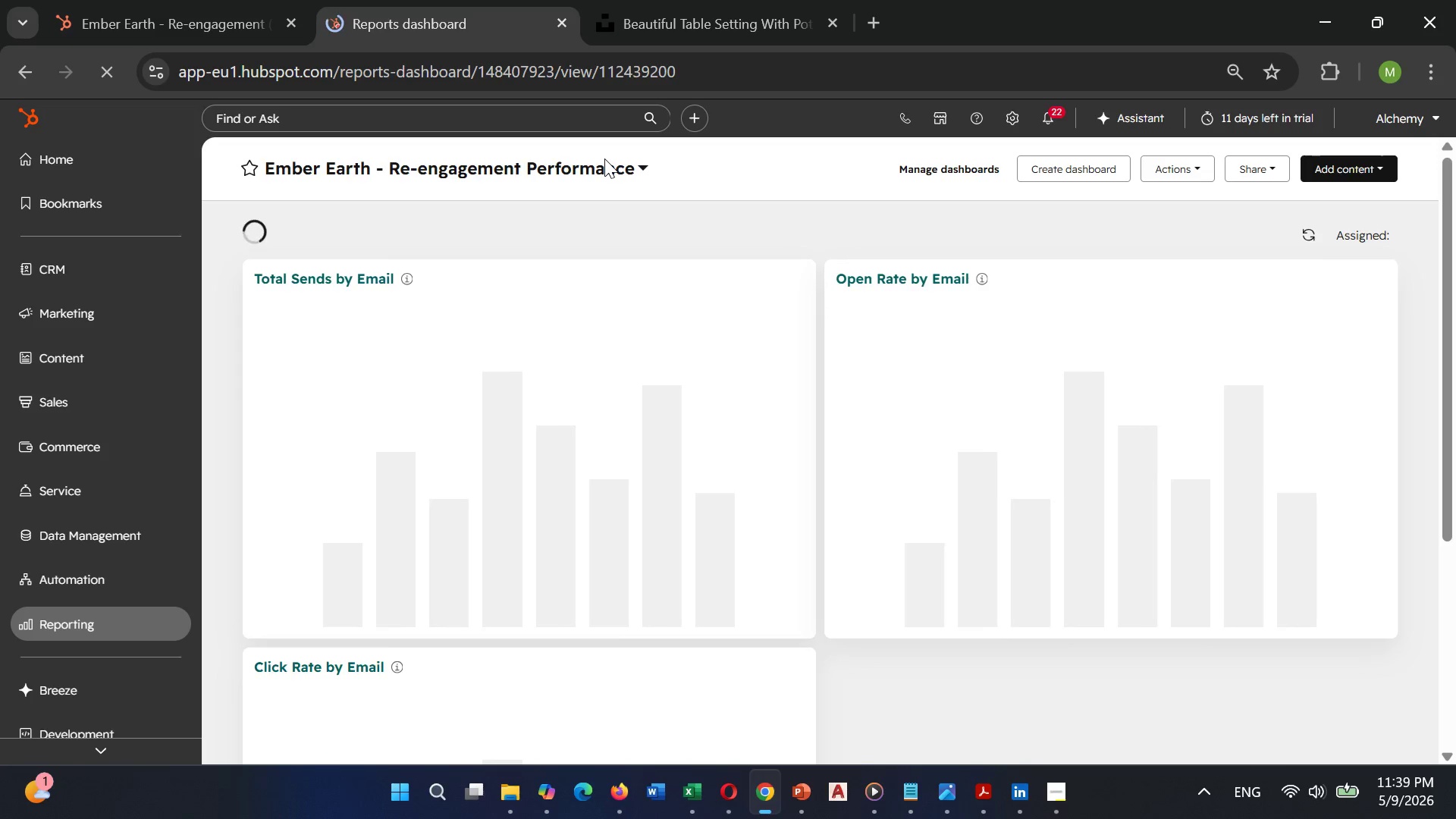 
scroll: coordinate [655, 245], scroll_direction: down, amount: 1.0
 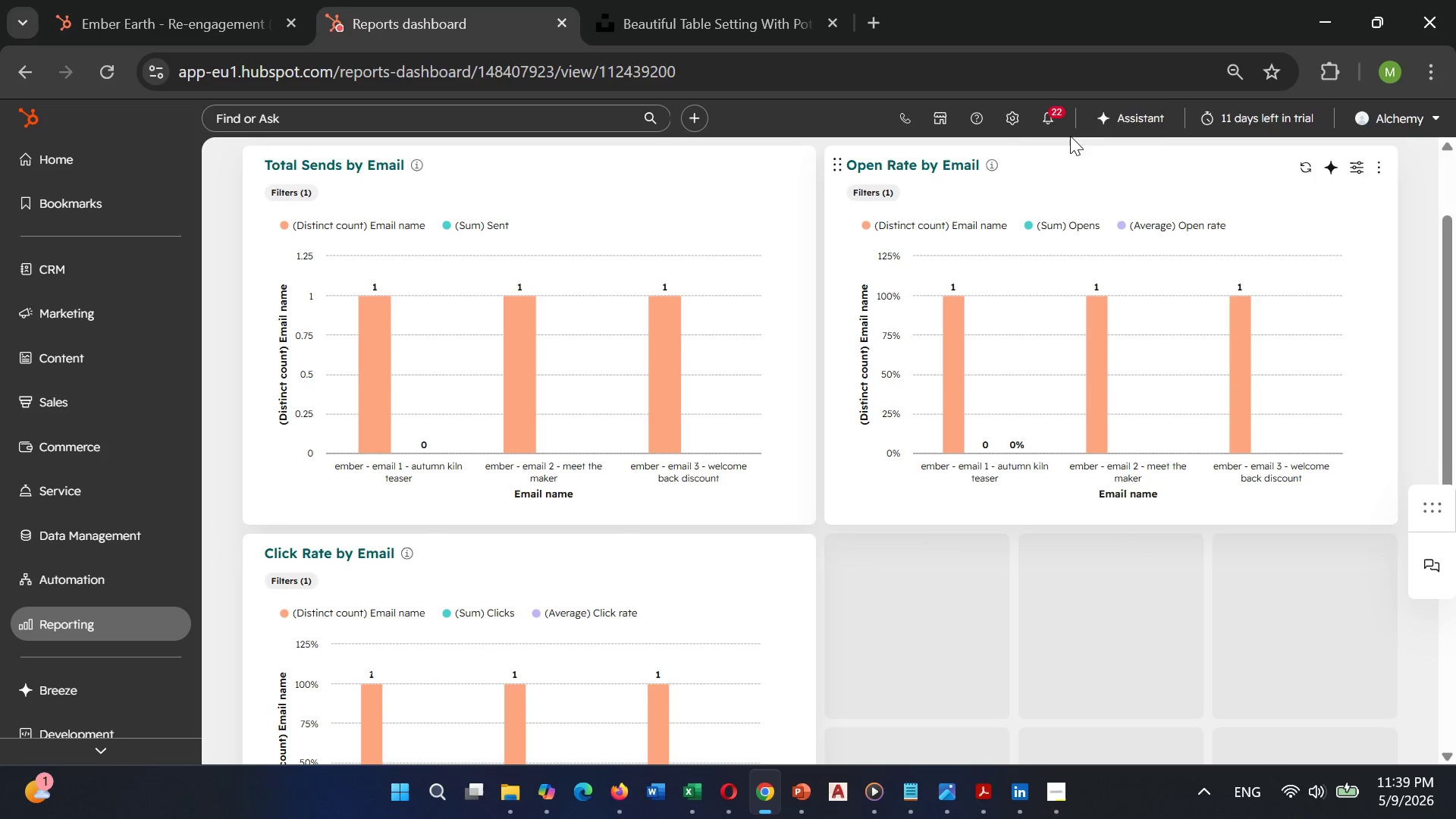 
scroll: coordinate [1065, 278], scroll_direction: up, amount: 3.0
 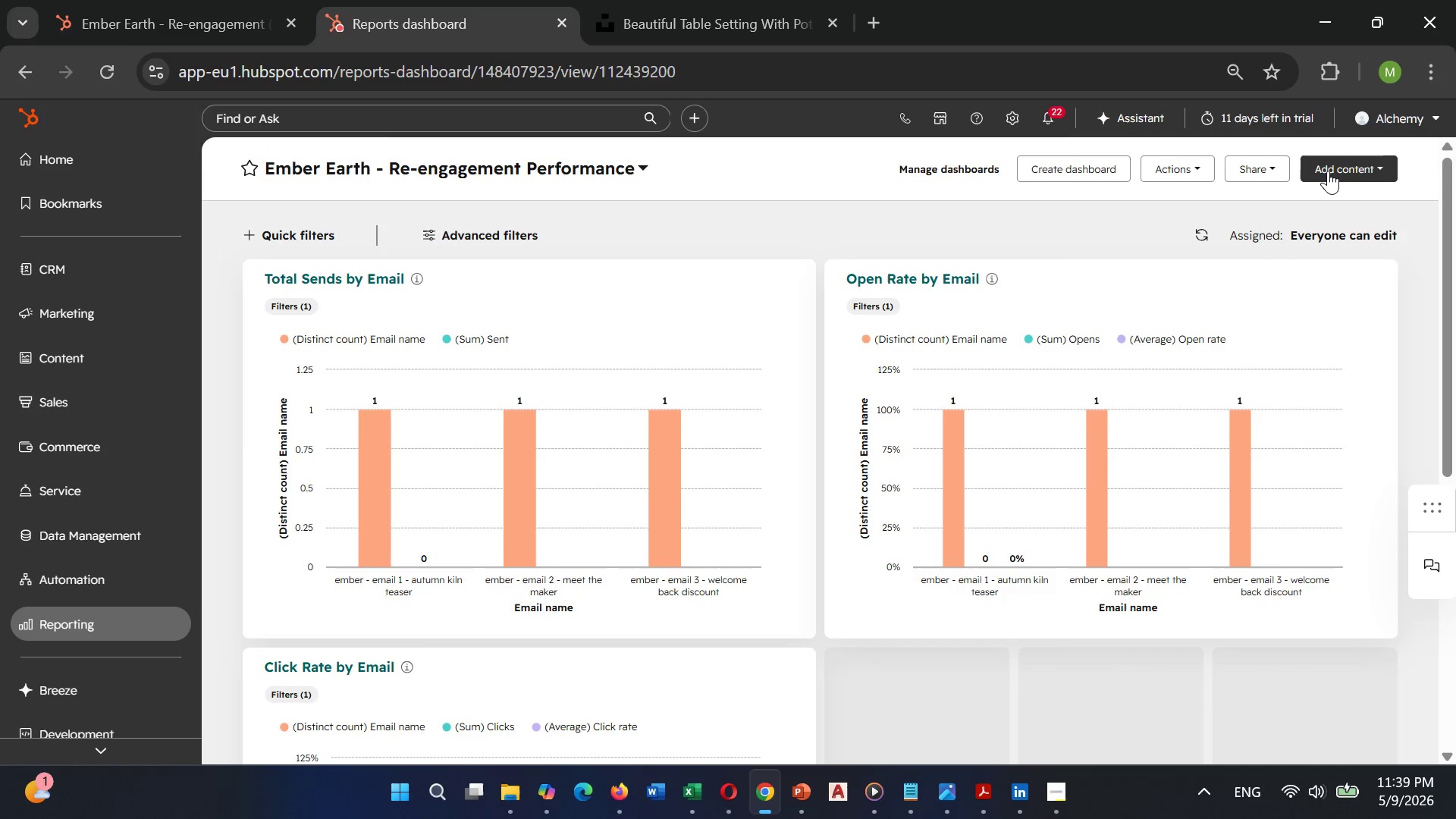 
left_click([1328, 169])
 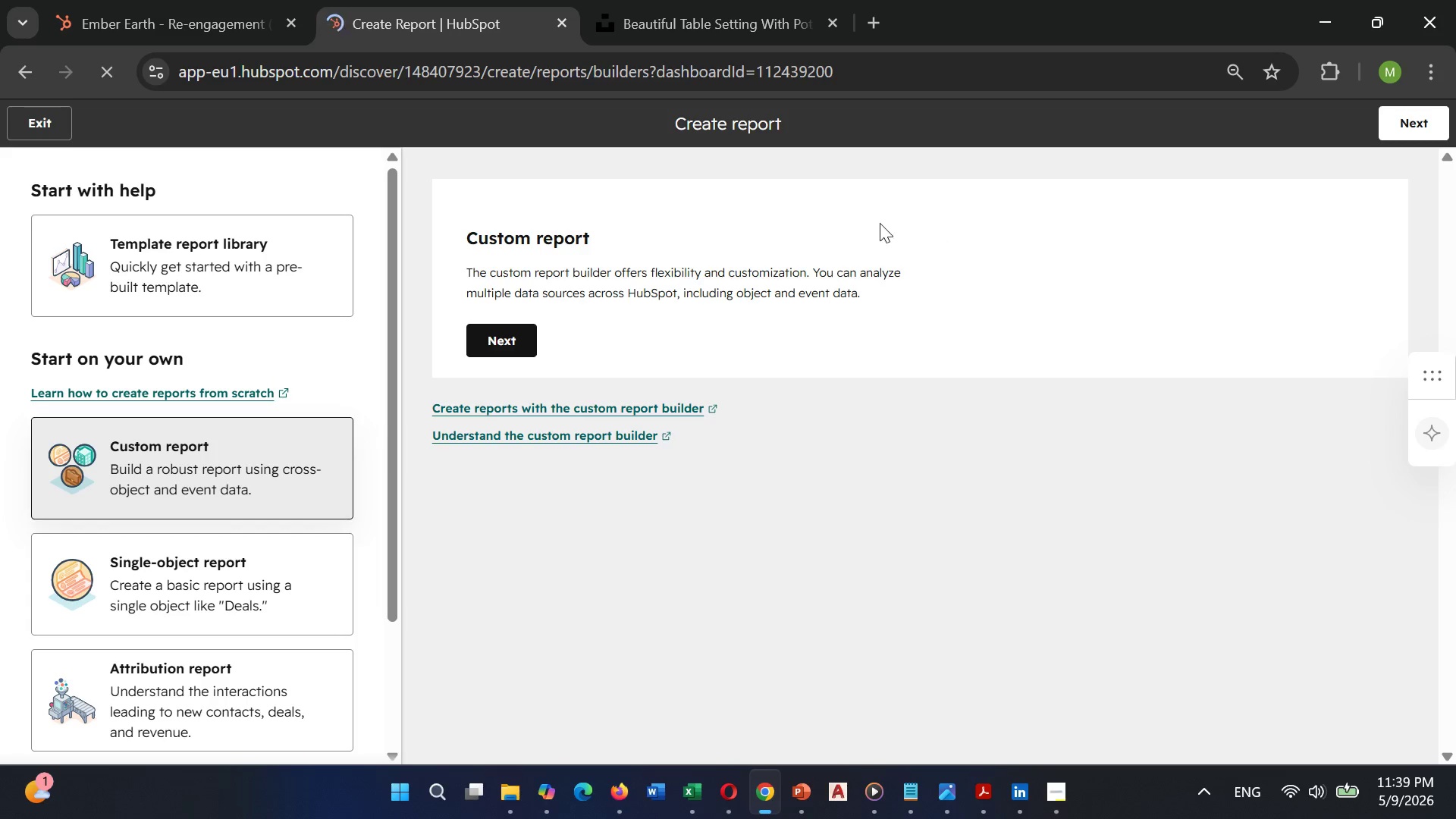 
wait(5.61)
 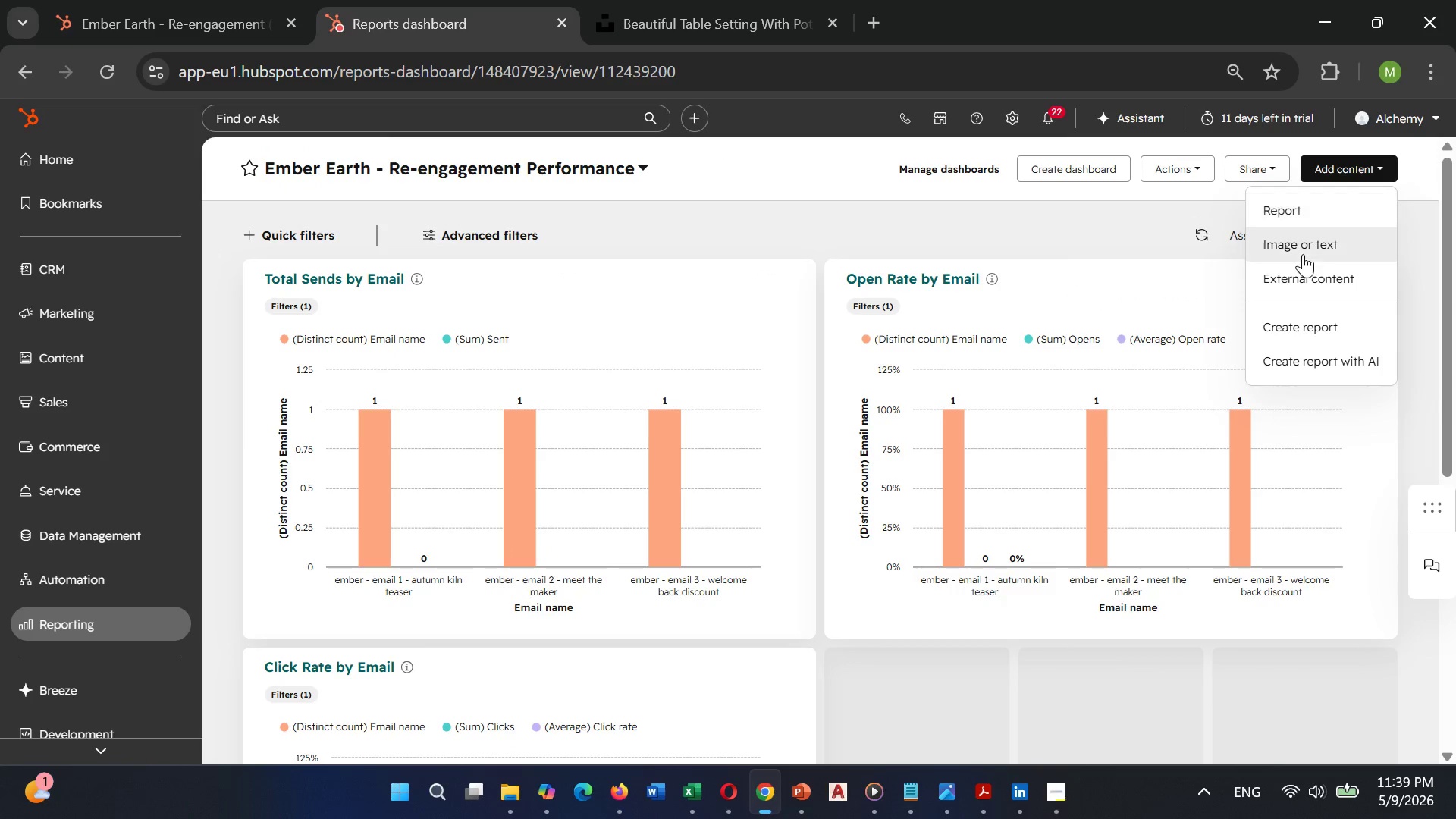 
left_click([506, 339])
 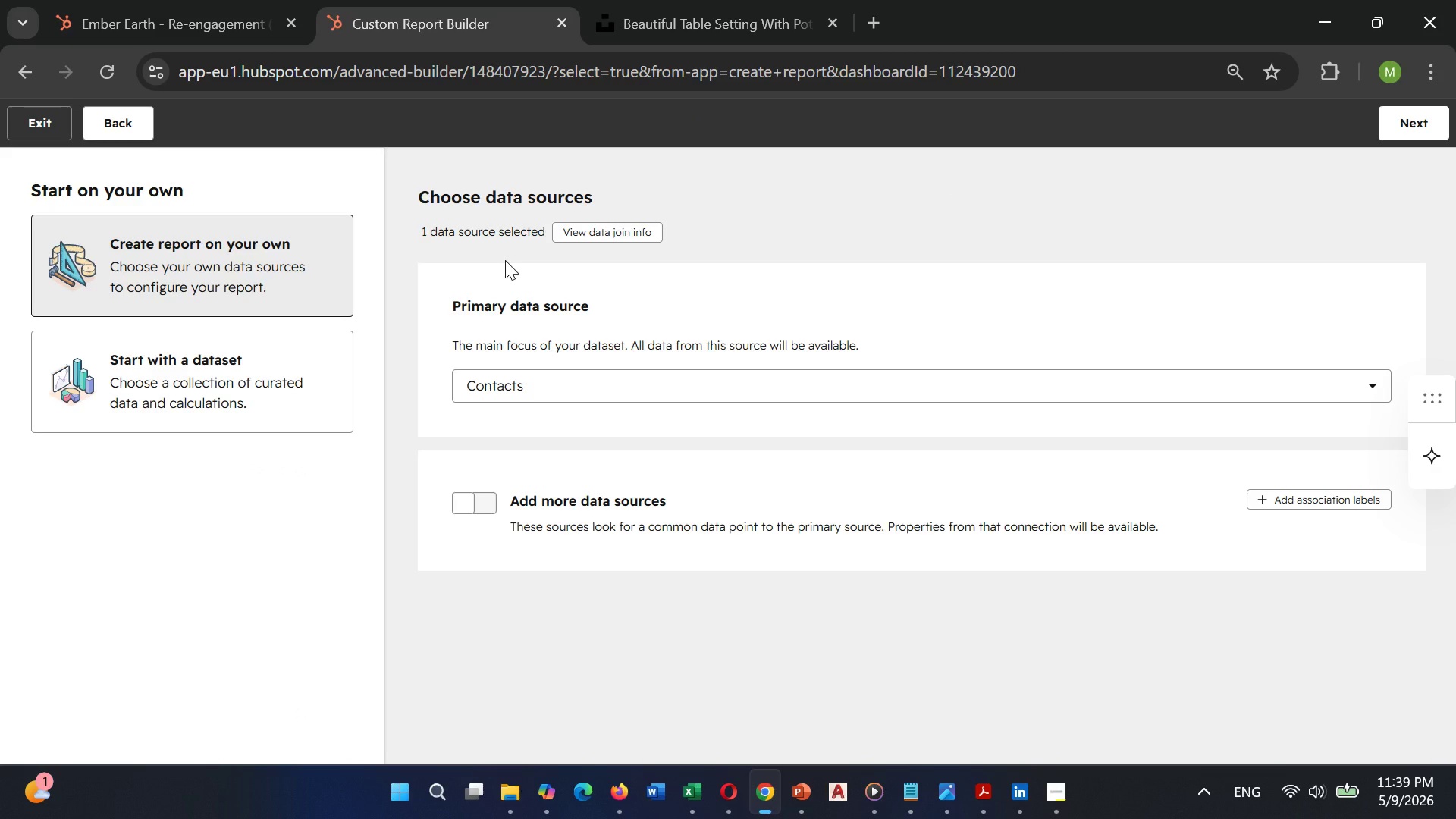 
wait(12.38)
 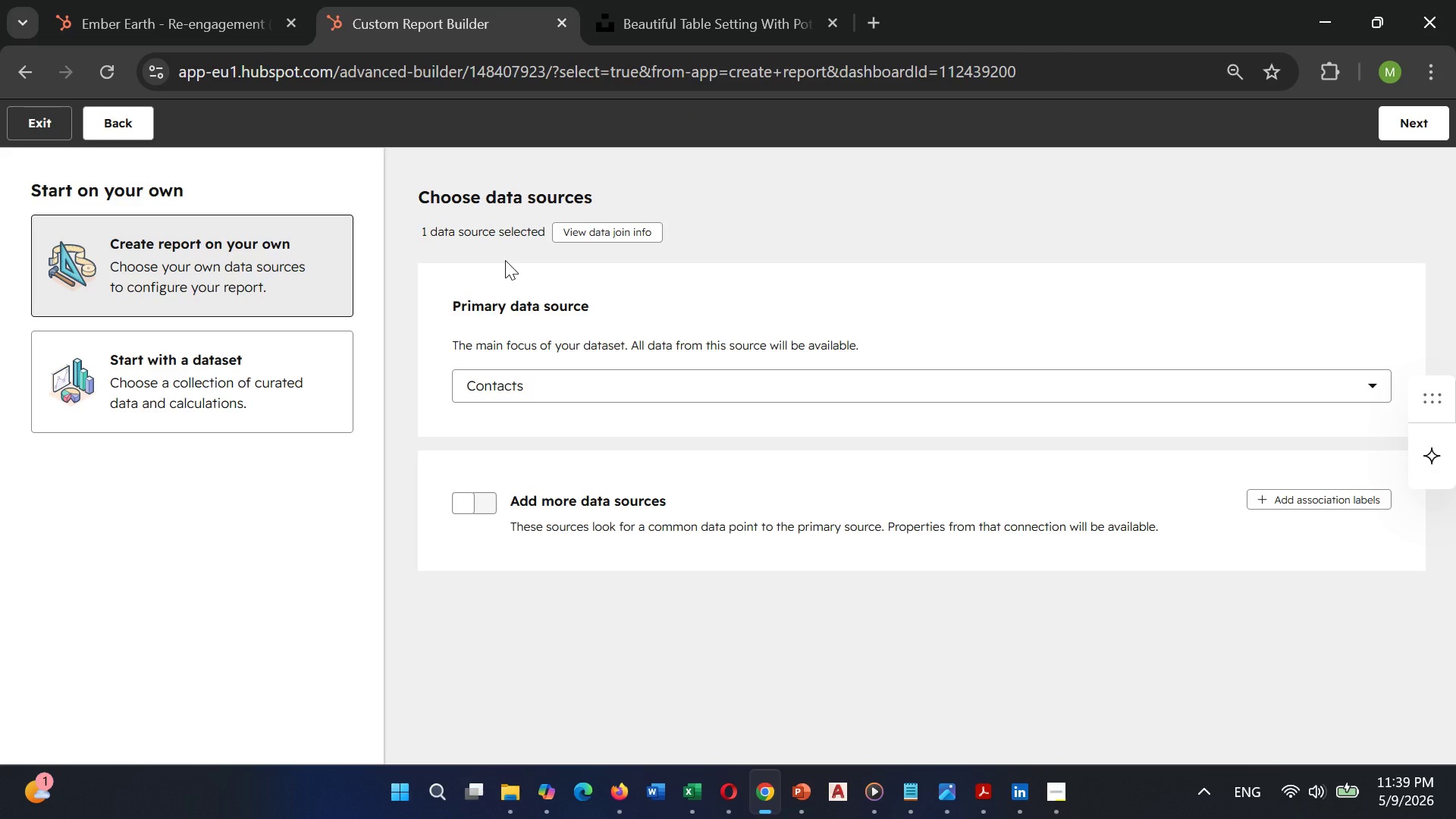 
left_click([541, 390])
 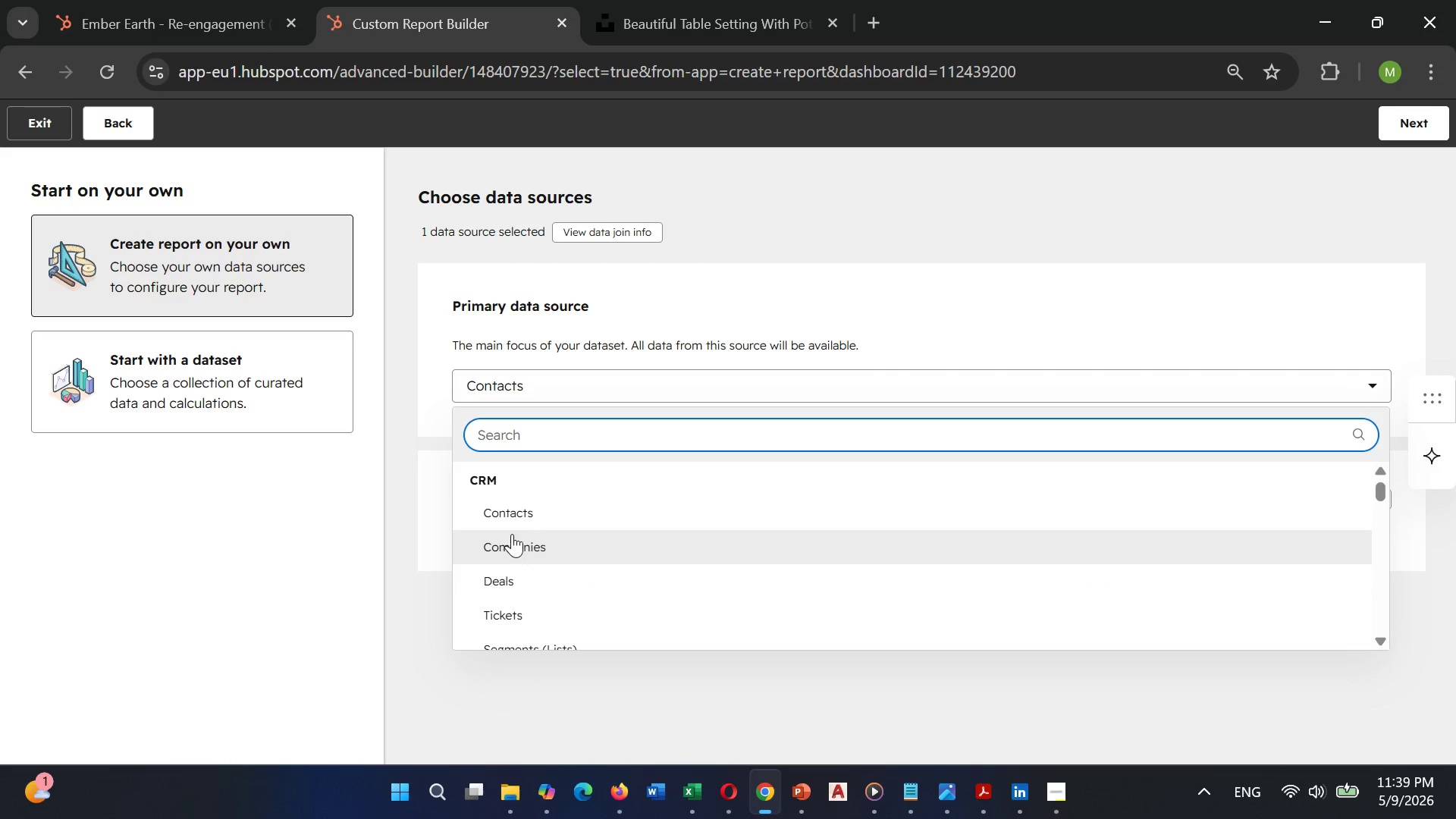 
scroll: coordinate [522, 504], scroll_direction: down, amount: 8.0
 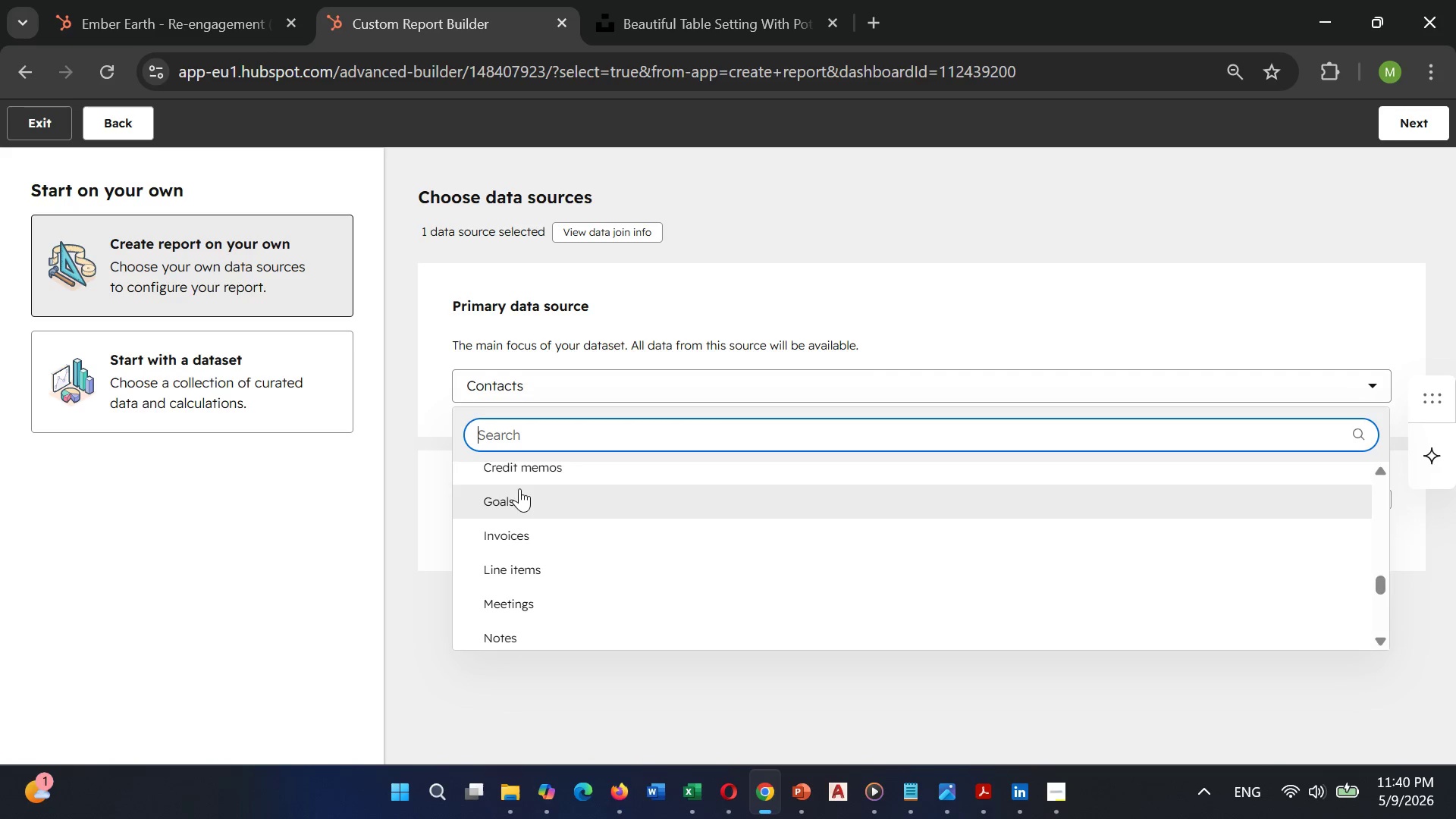 
scroll: coordinate [522, 508], scroll_direction: down, amount: 7.0
 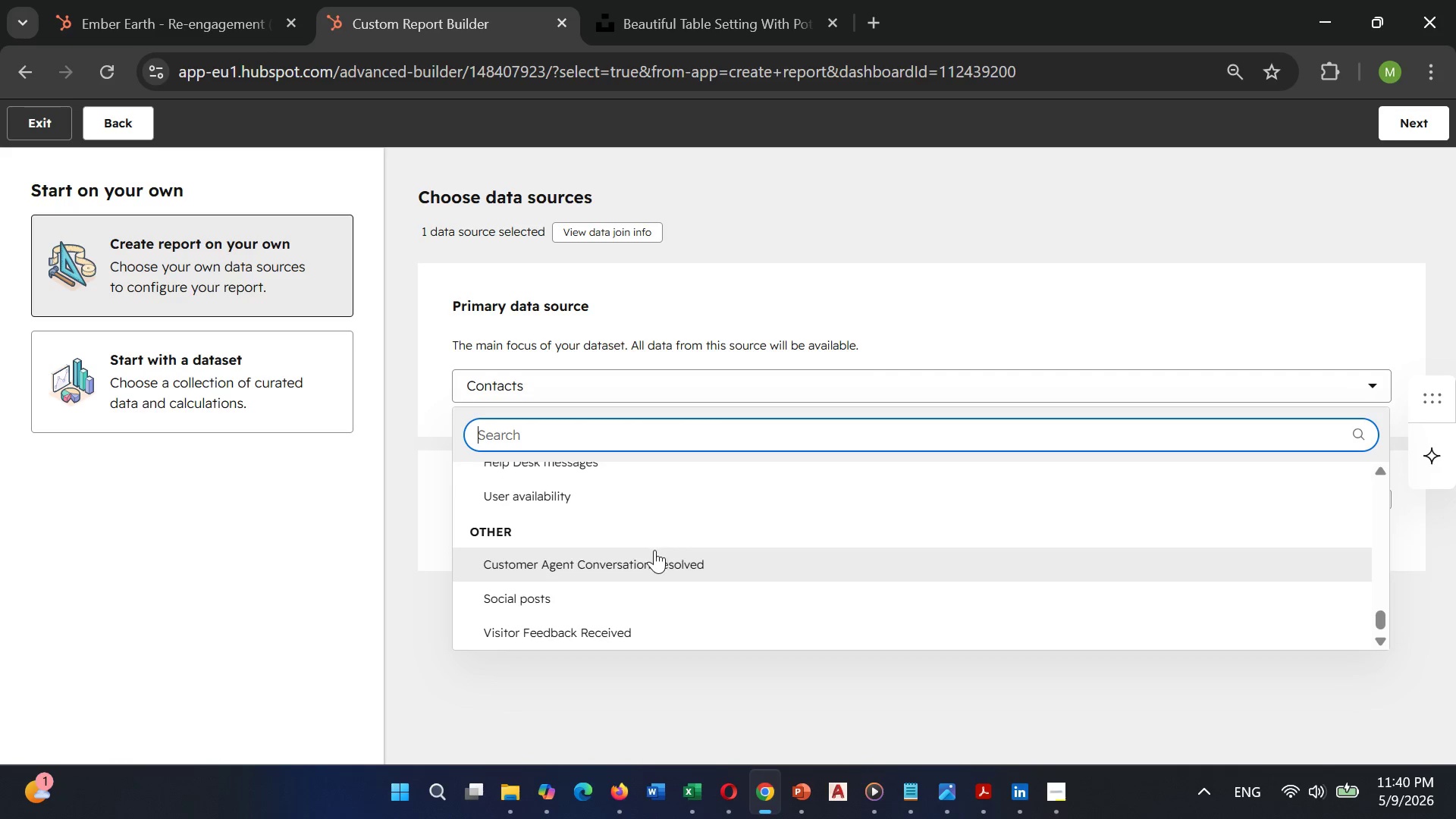 
scroll: coordinate [645, 554], scroll_direction: up, amount: 4.0
 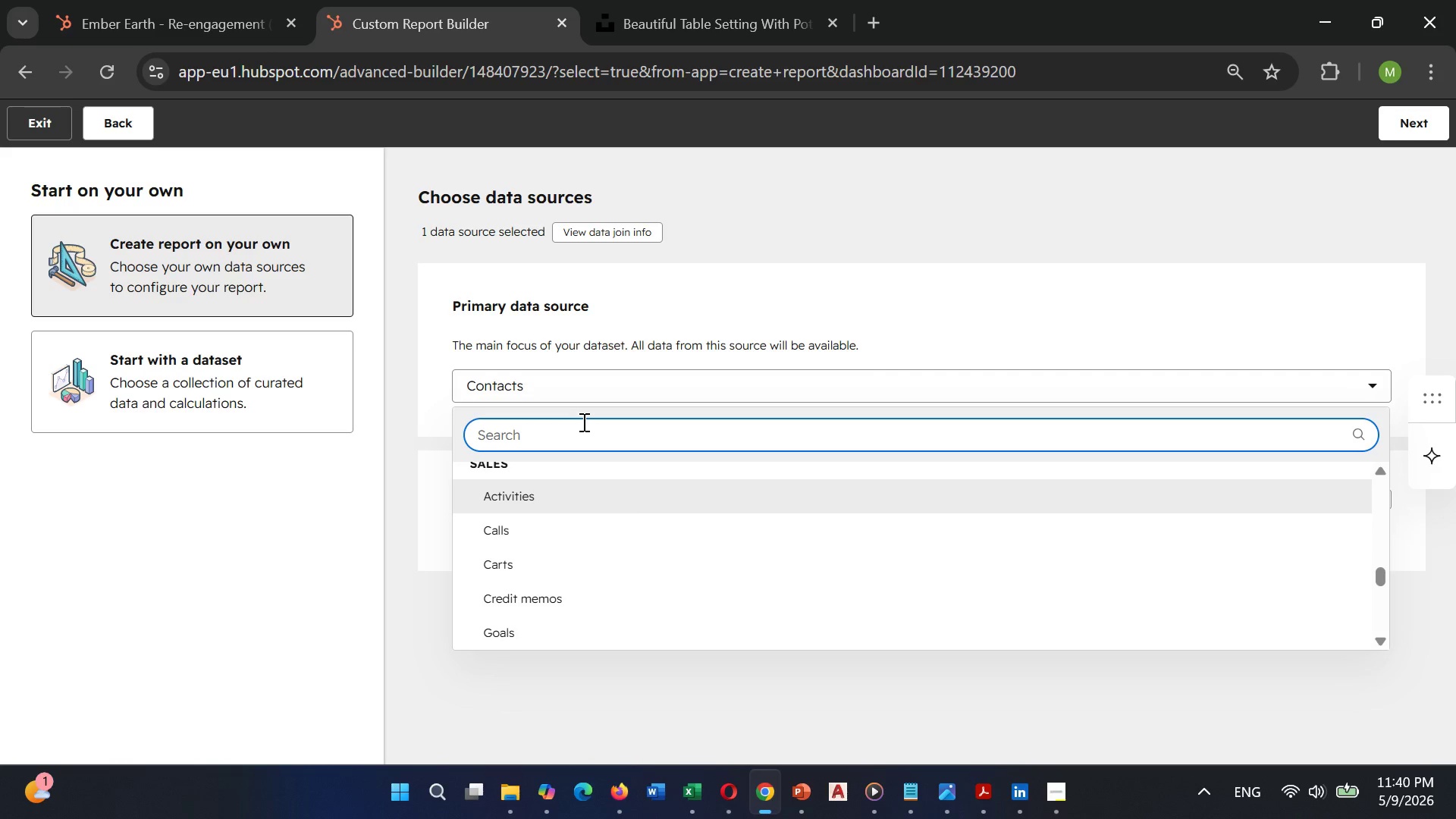 
wait(6.64)
 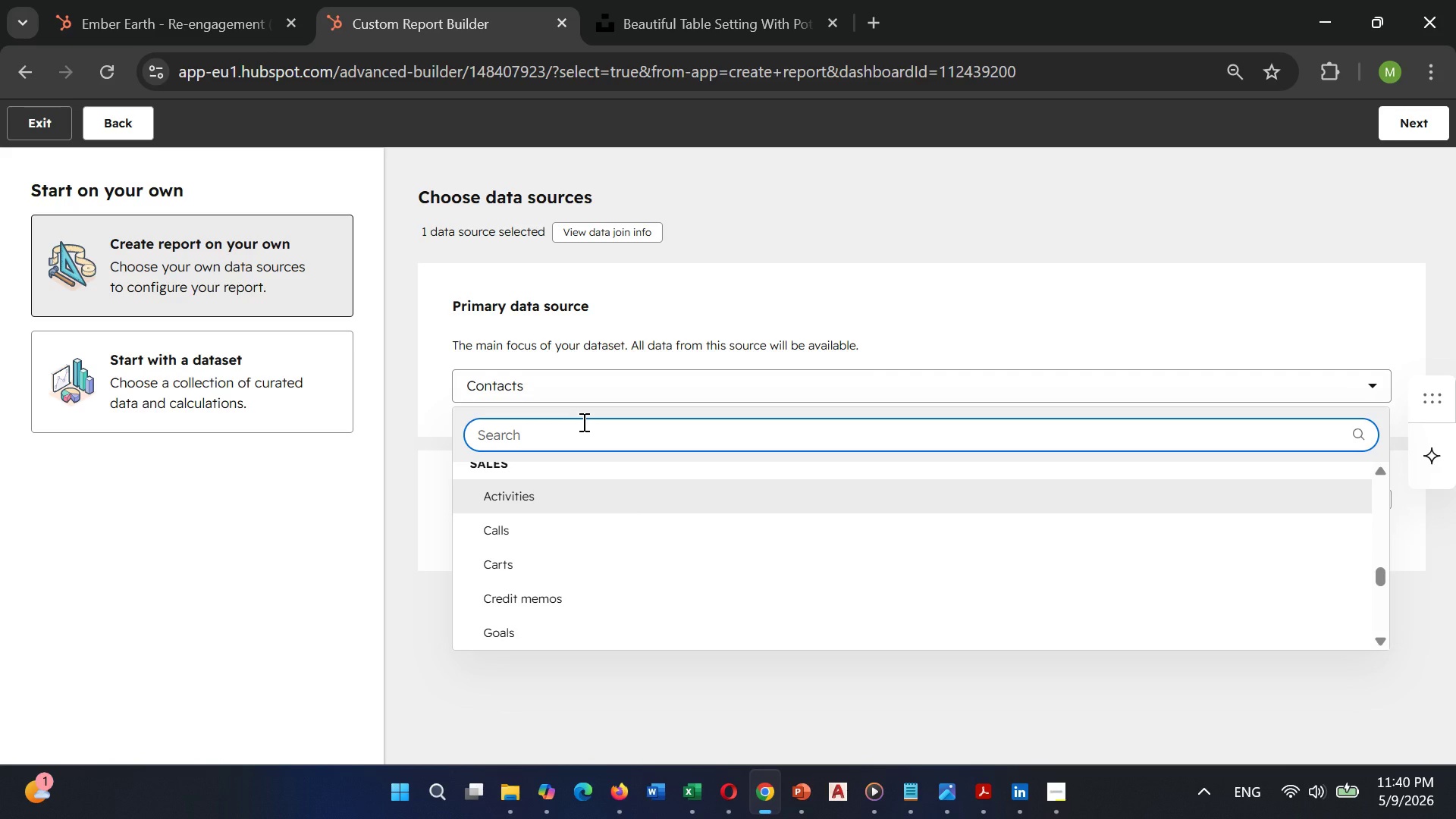 
type(Wor)
 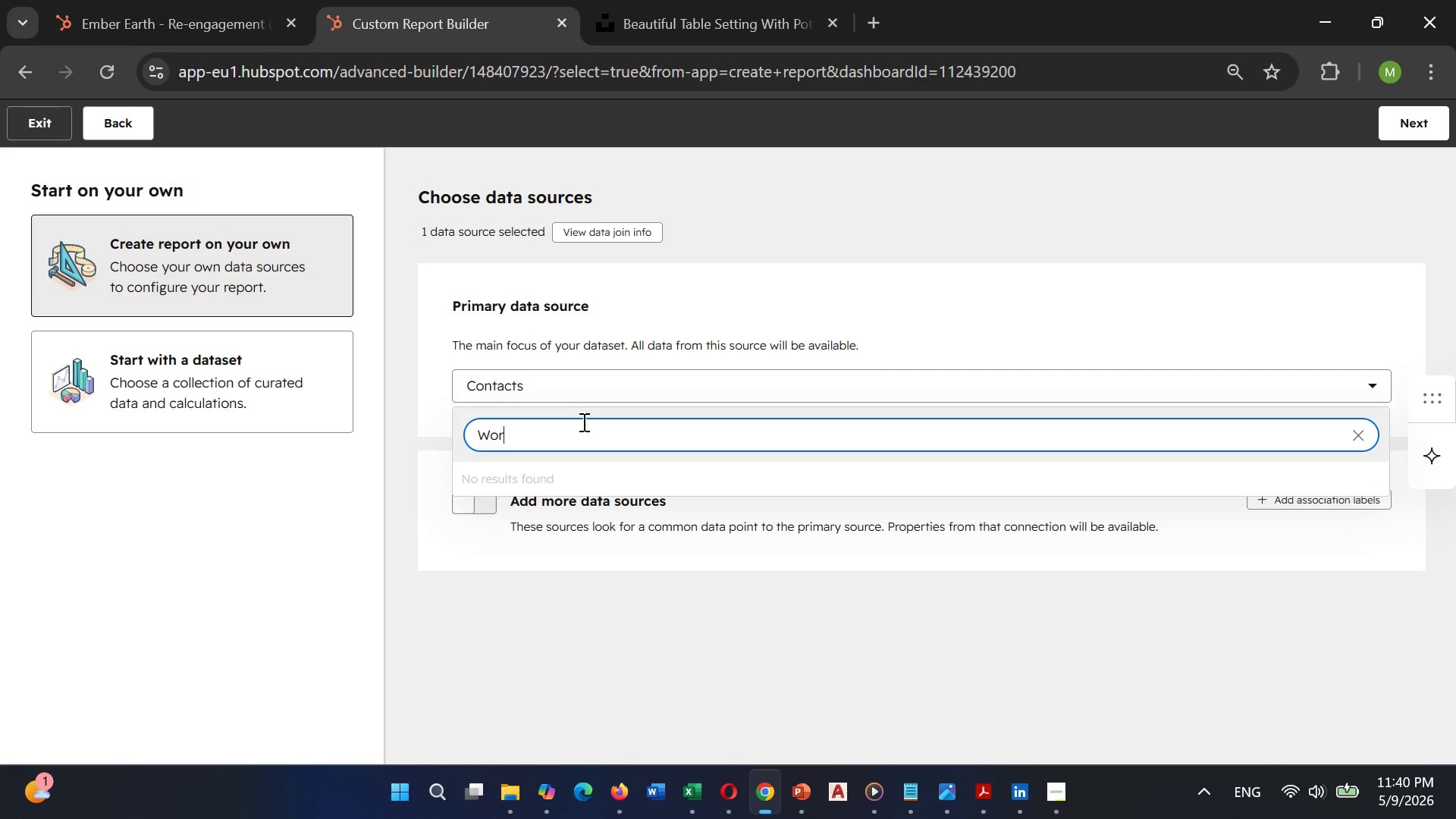 
hold_key(key=Backspace, duration=0.7)
 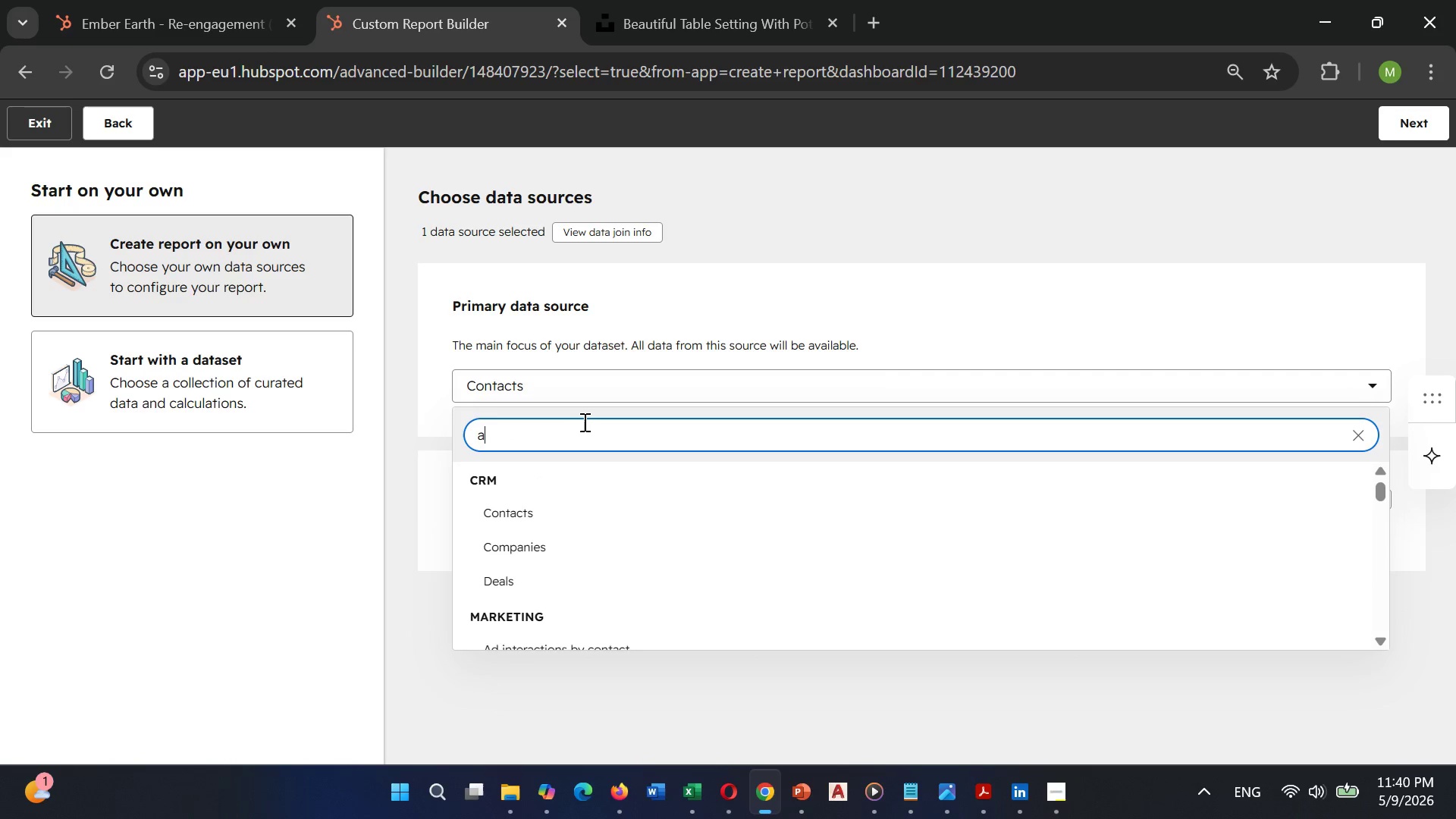 
type(ay)
key(Backspace)
type(uto)
 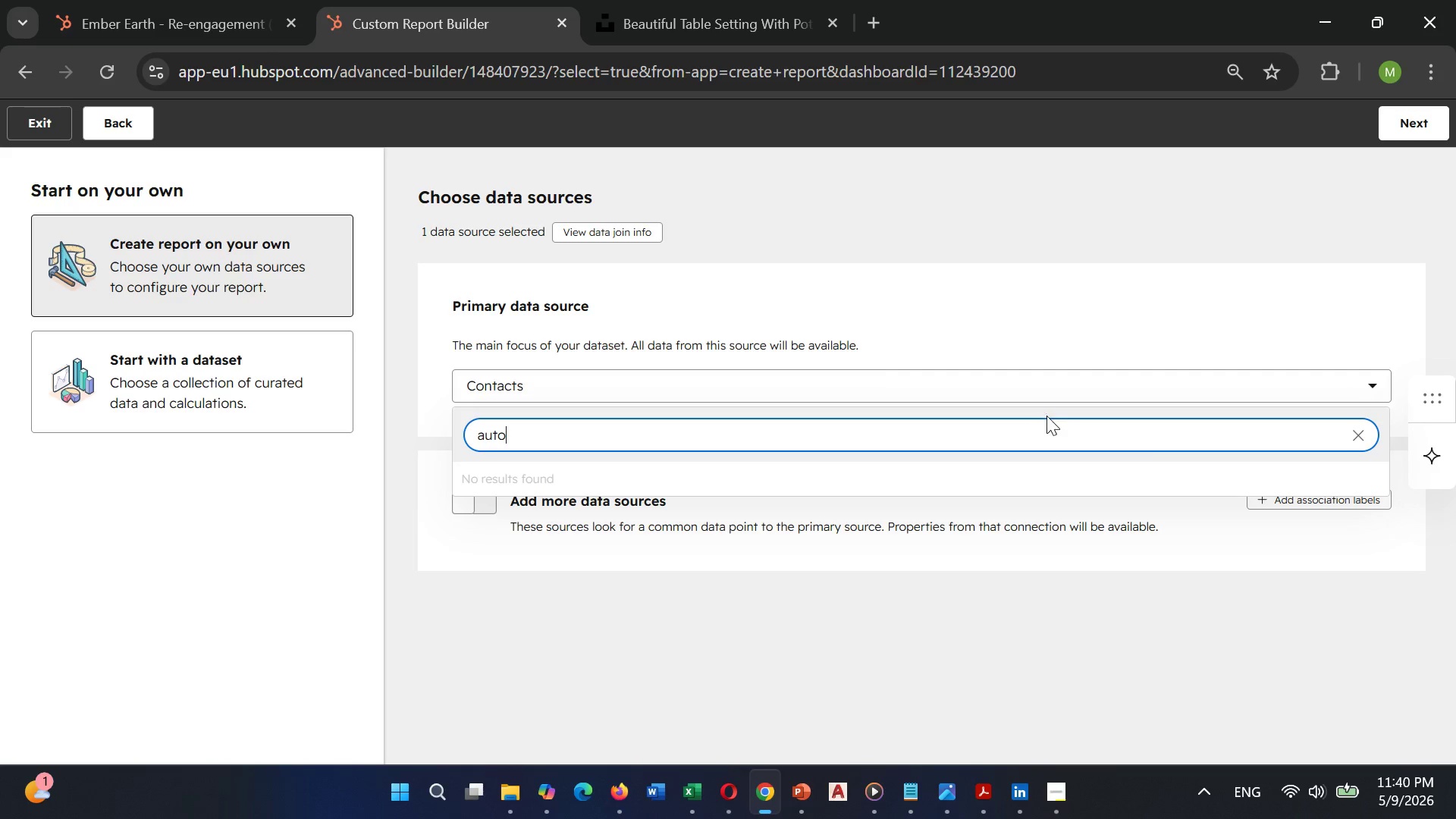 
wait(7.2)
 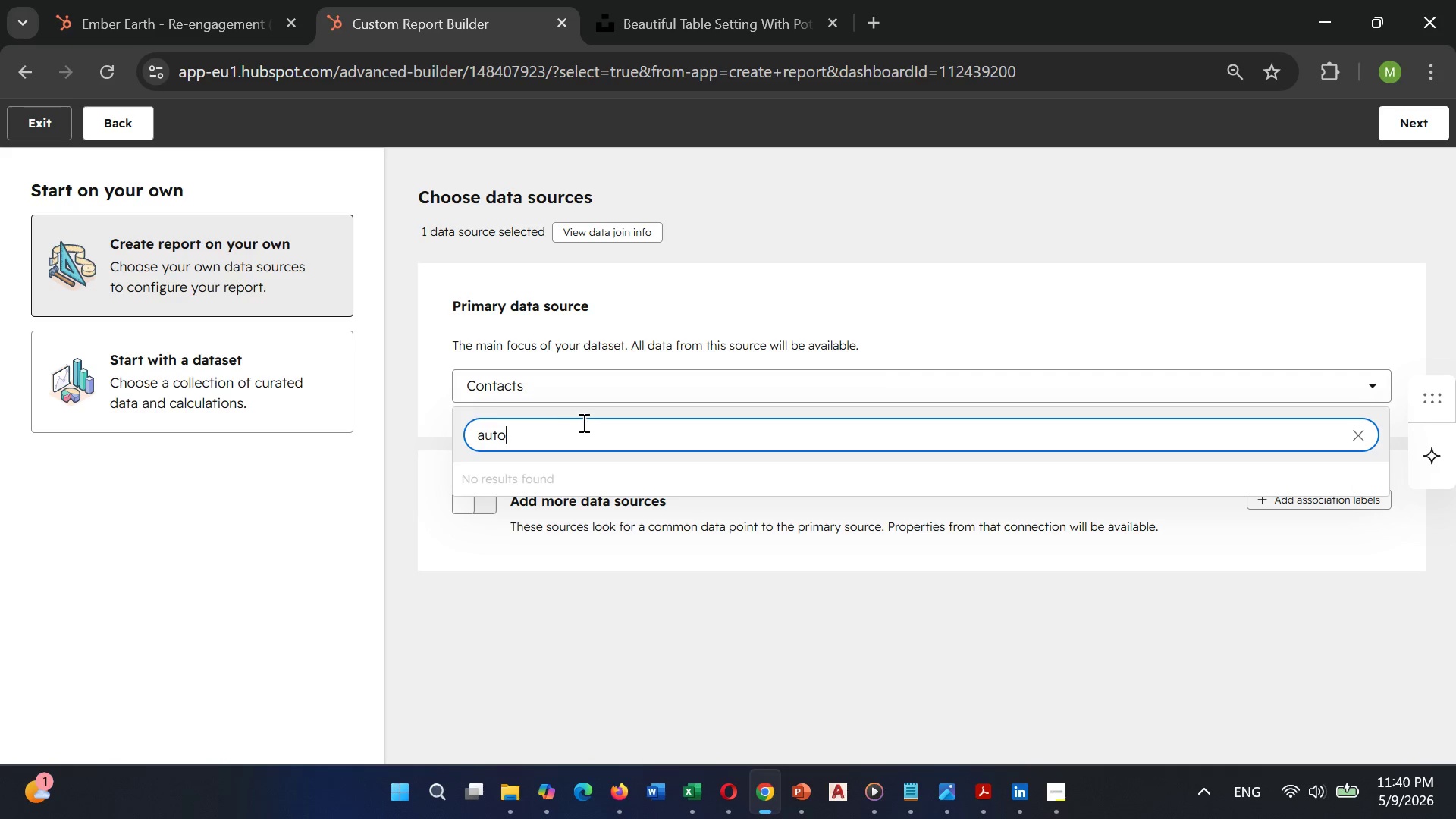 
scroll: coordinate [1100, 475], scroll_direction: down, amount: 1.0
 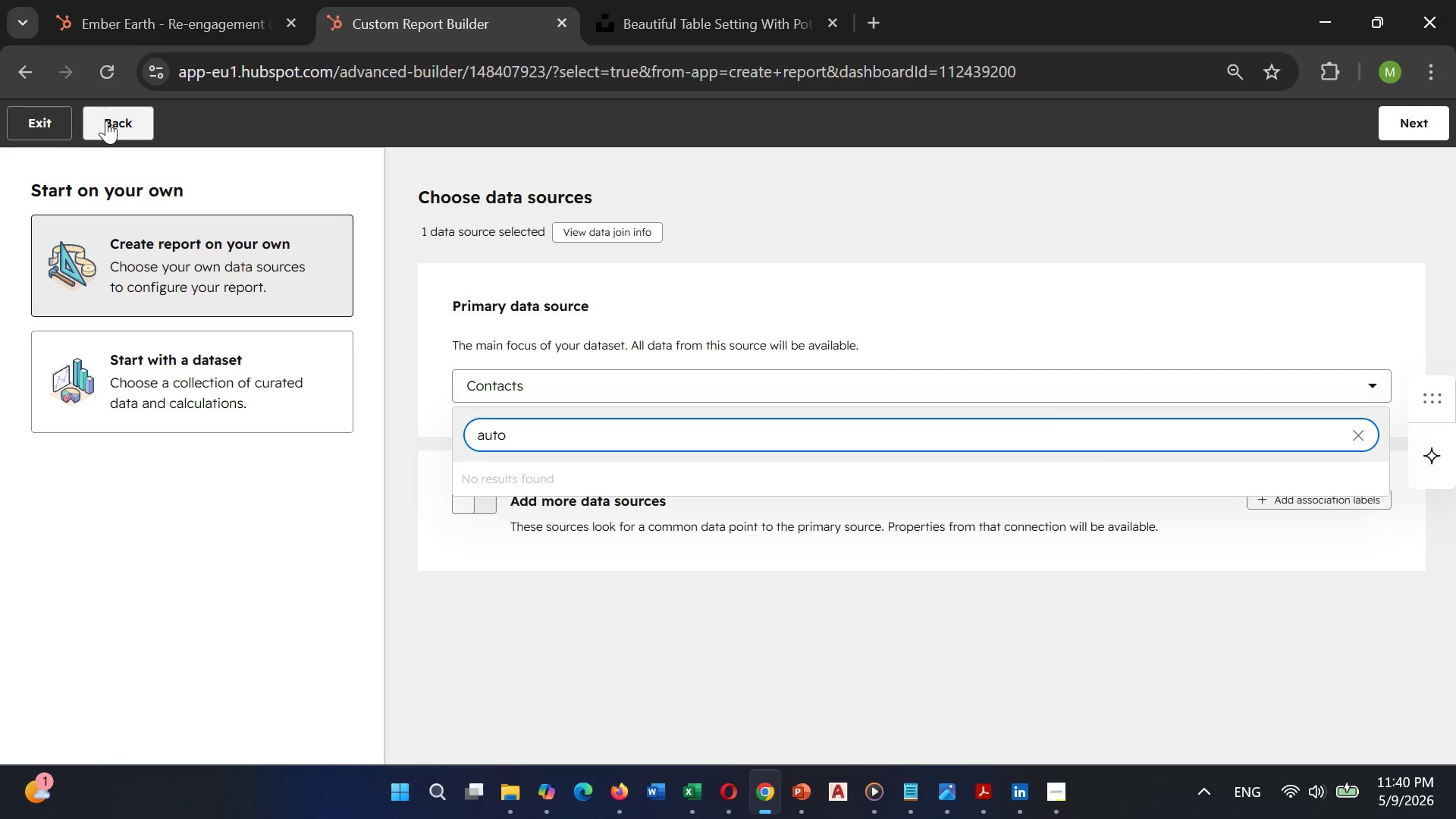 
left_click([61, 123])
 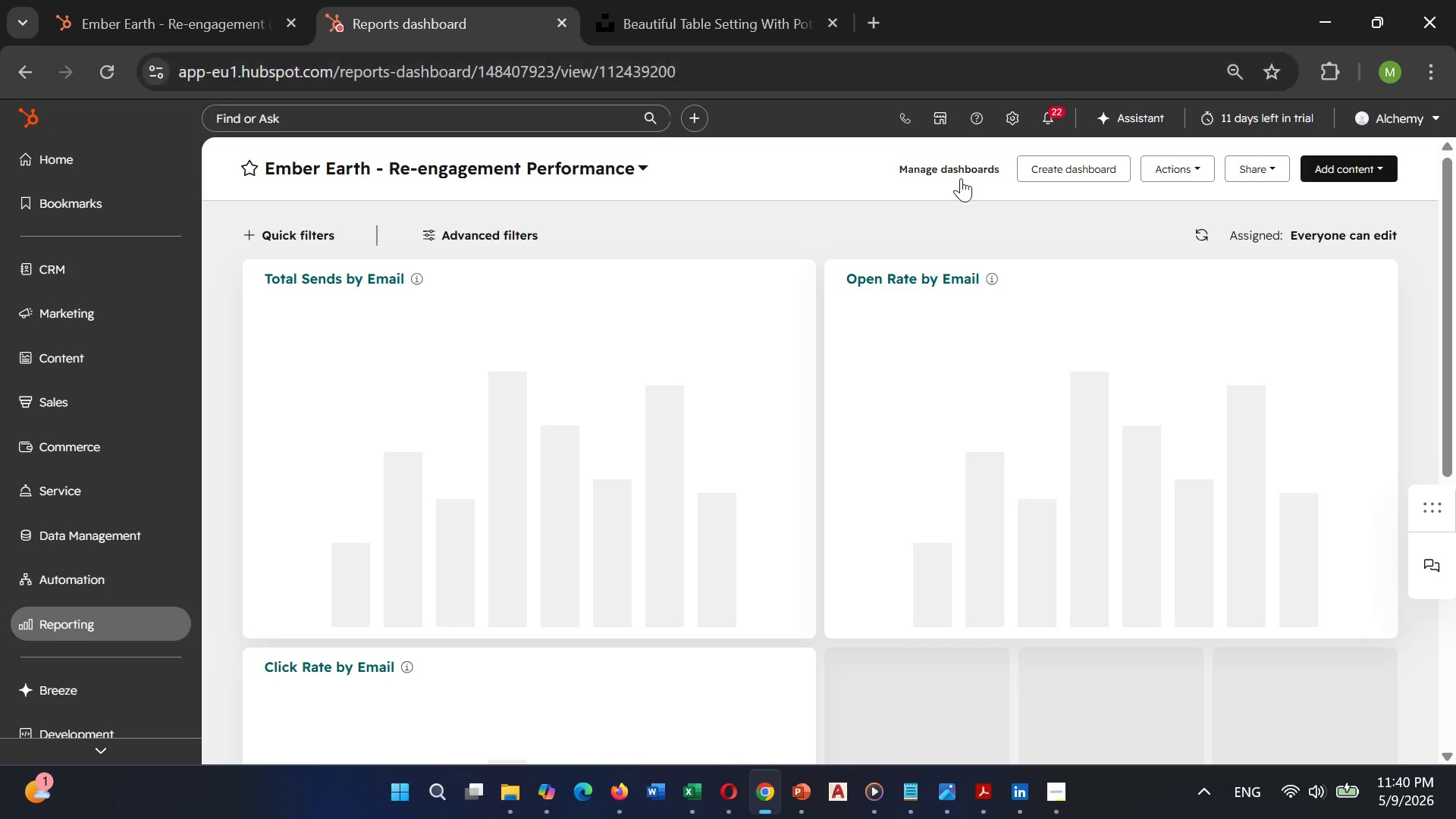 
left_click([1354, 171])
 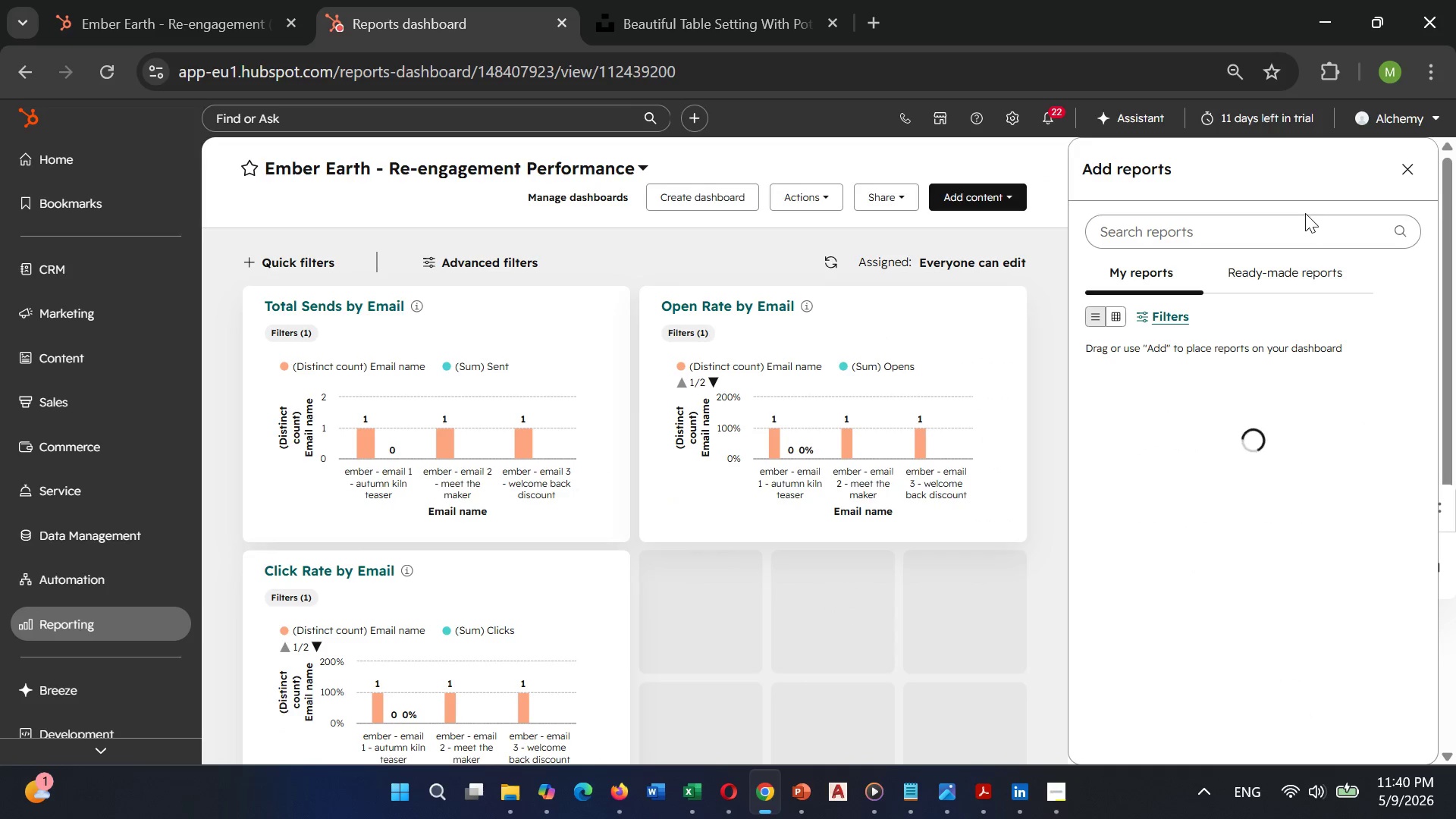 
left_click([1297, 237])
 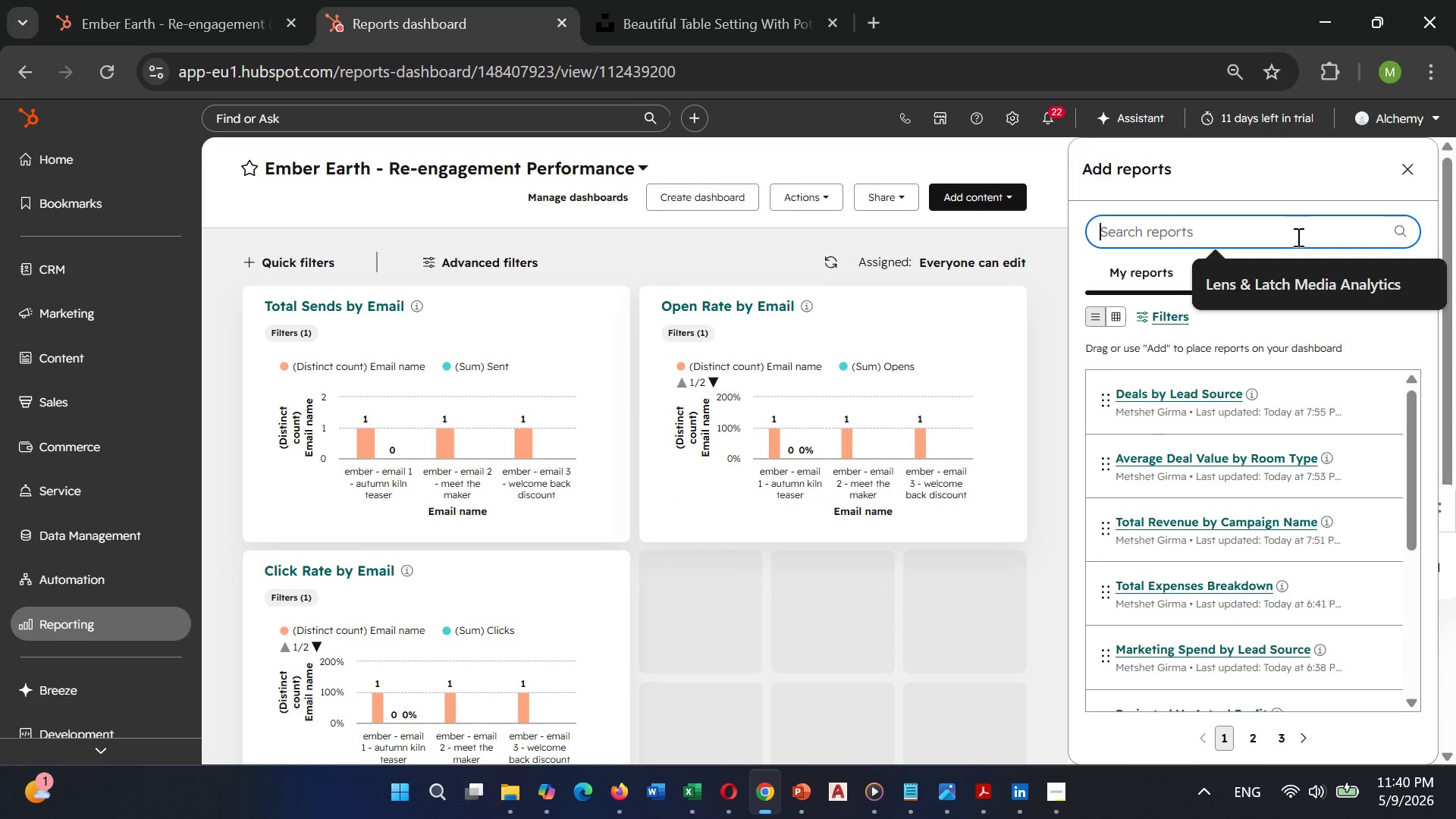 
type(Workflow performance)
 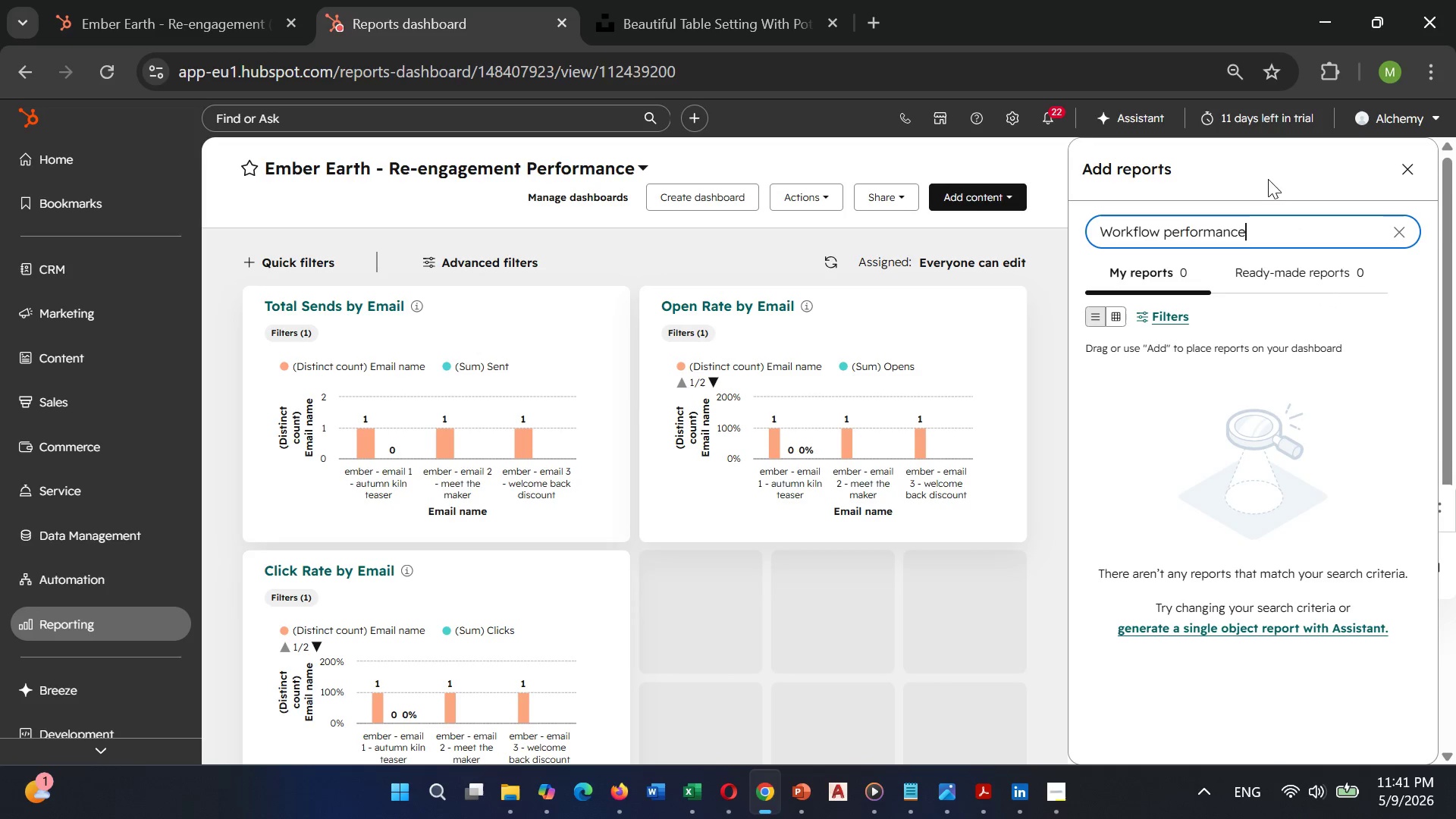 
left_click([1269, 267])
 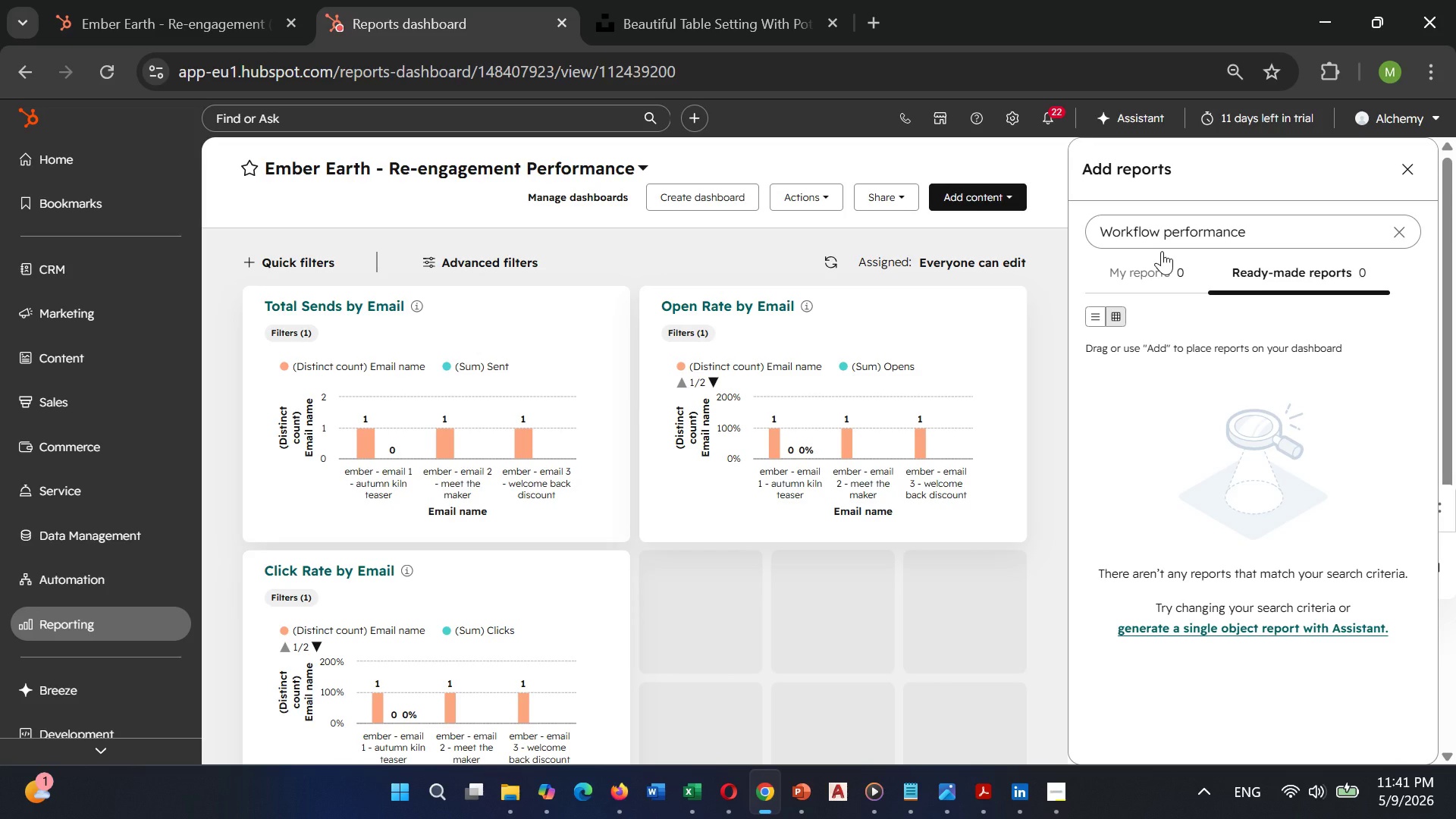 
wait(17.52)
 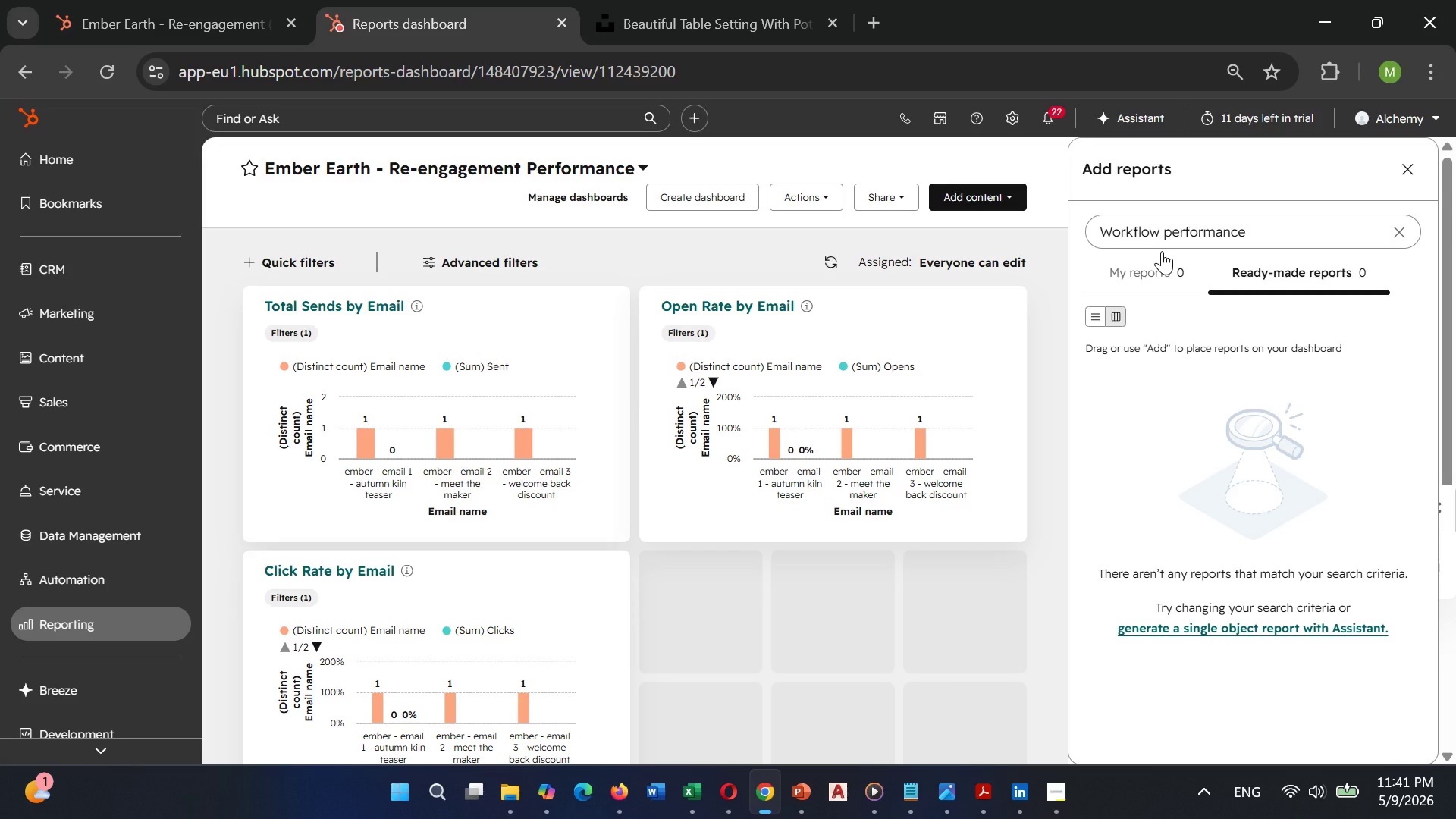 
scroll: coordinate [1398, 773], scroll_direction: down, amount: 2.0
 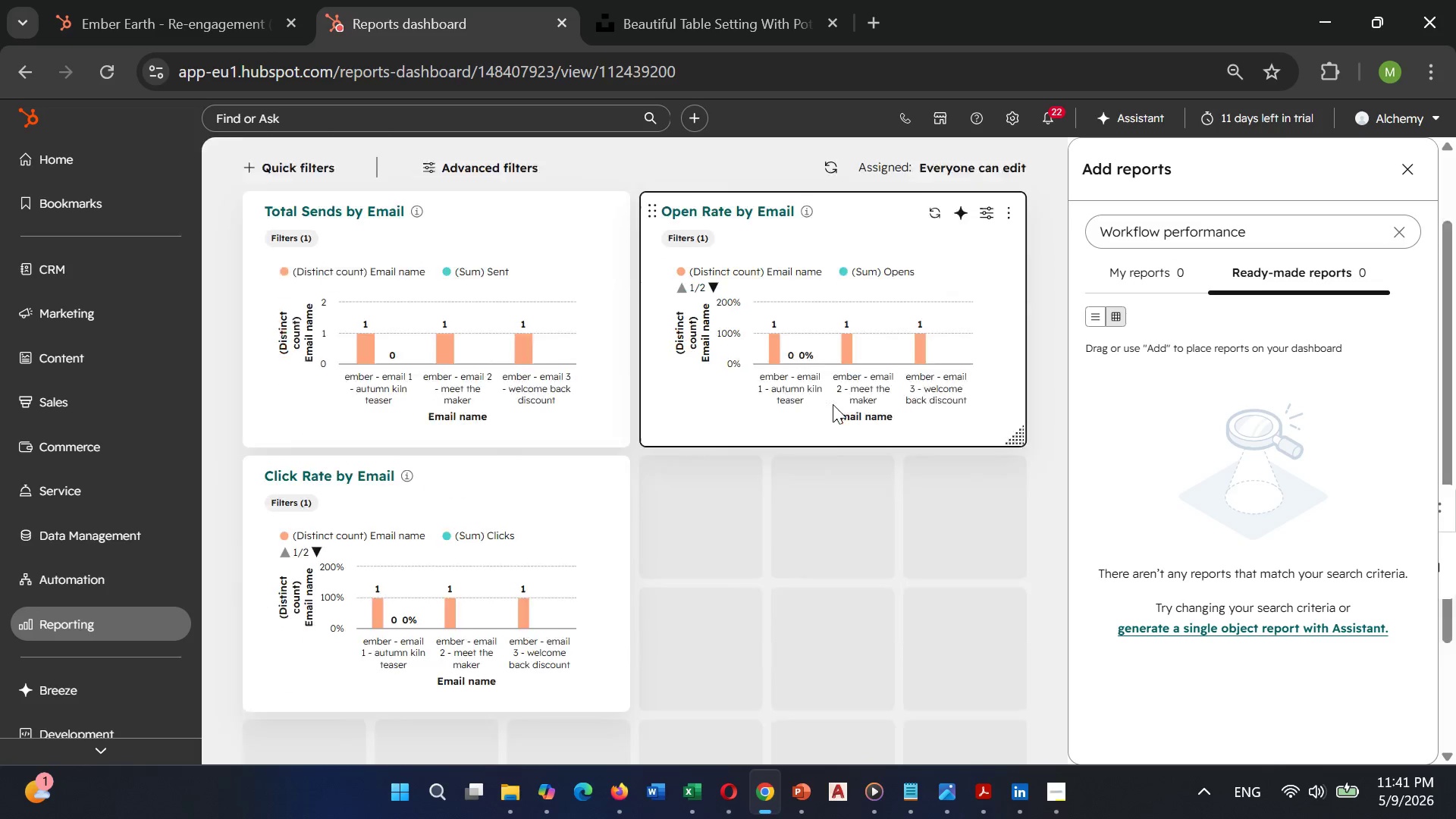 
wait(38.93)
 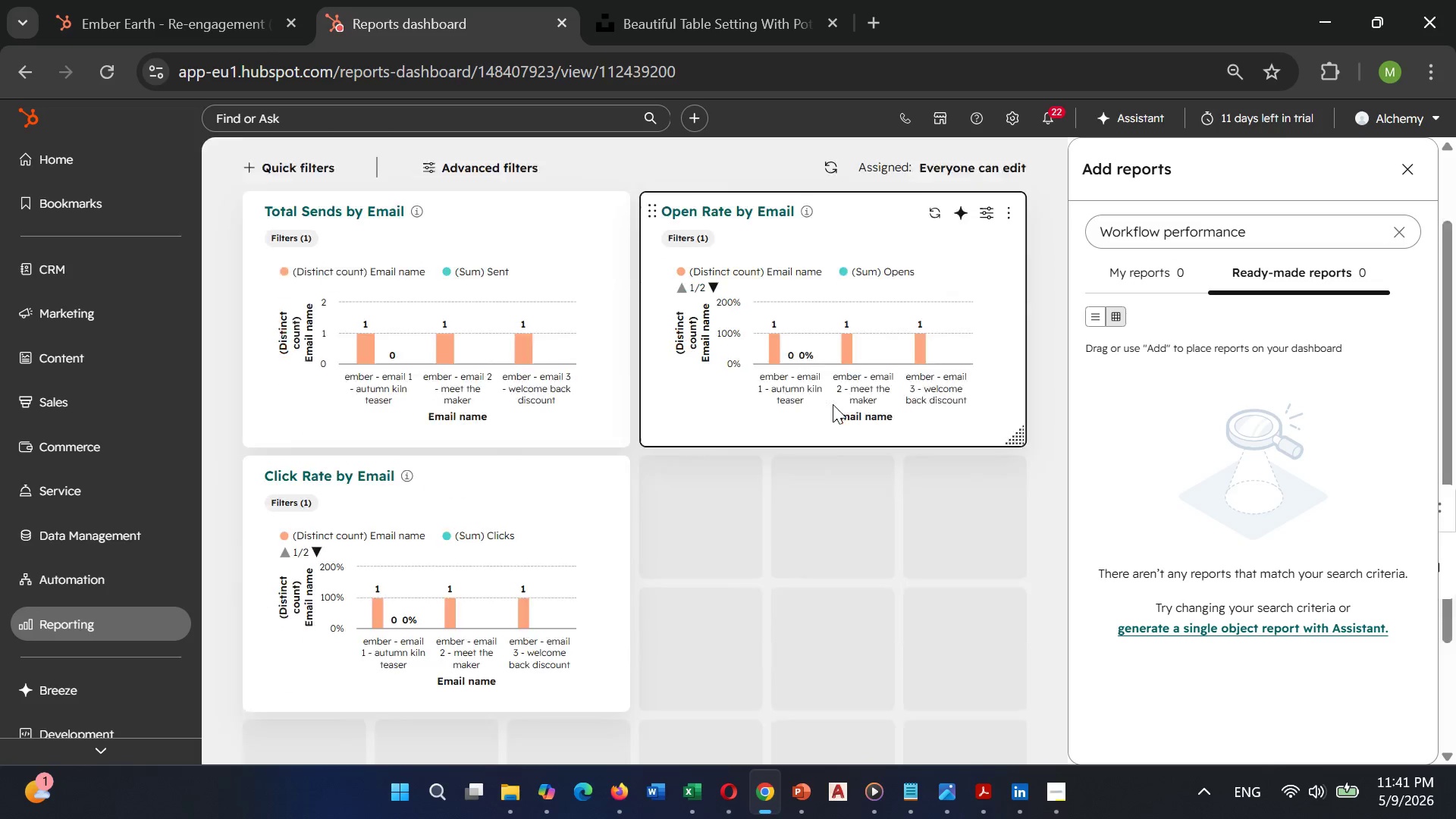 
left_click([1409, 162])
 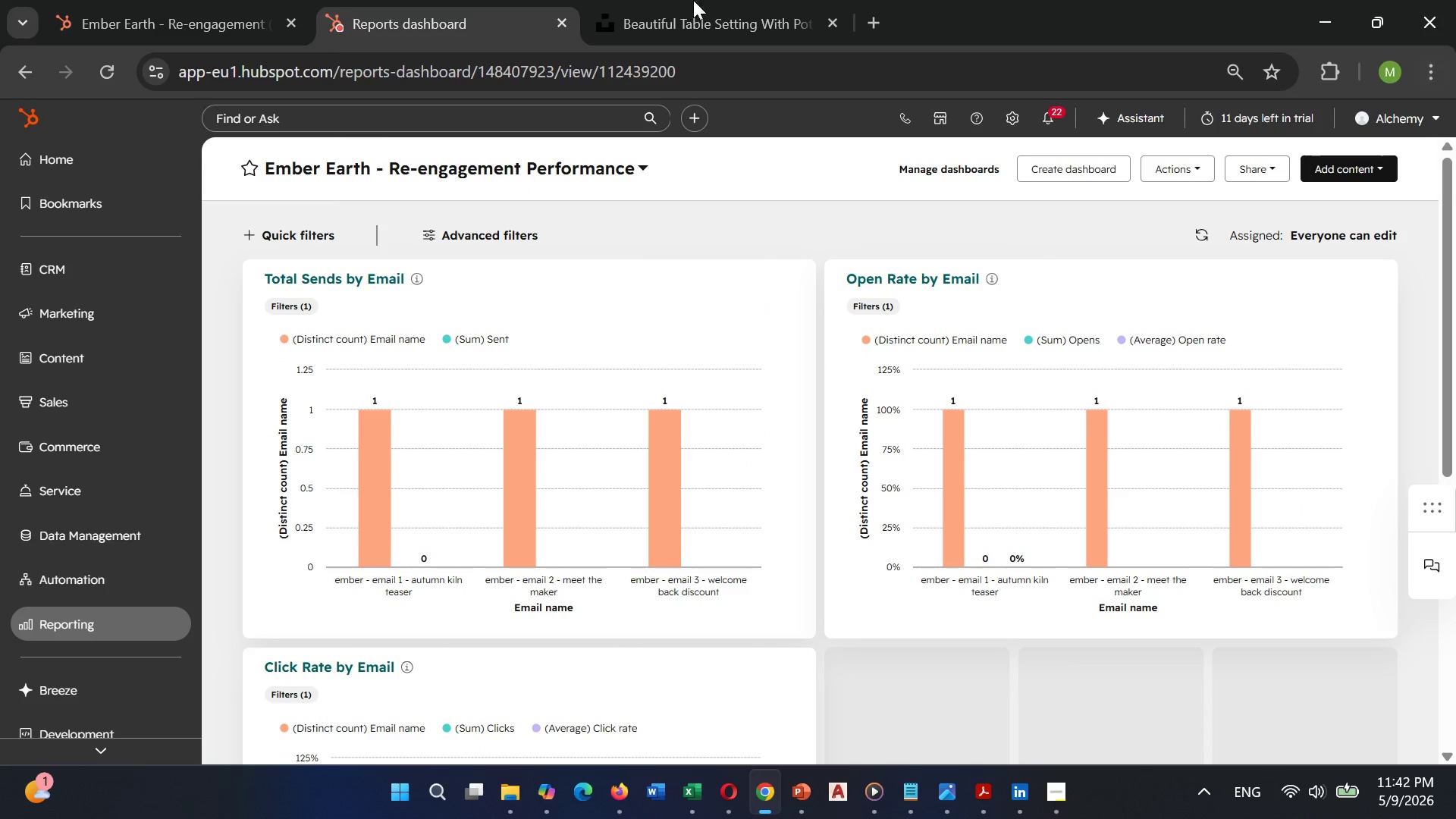 
scroll: coordinate [805, 528], scroll_direction: up, amount: 3.0
 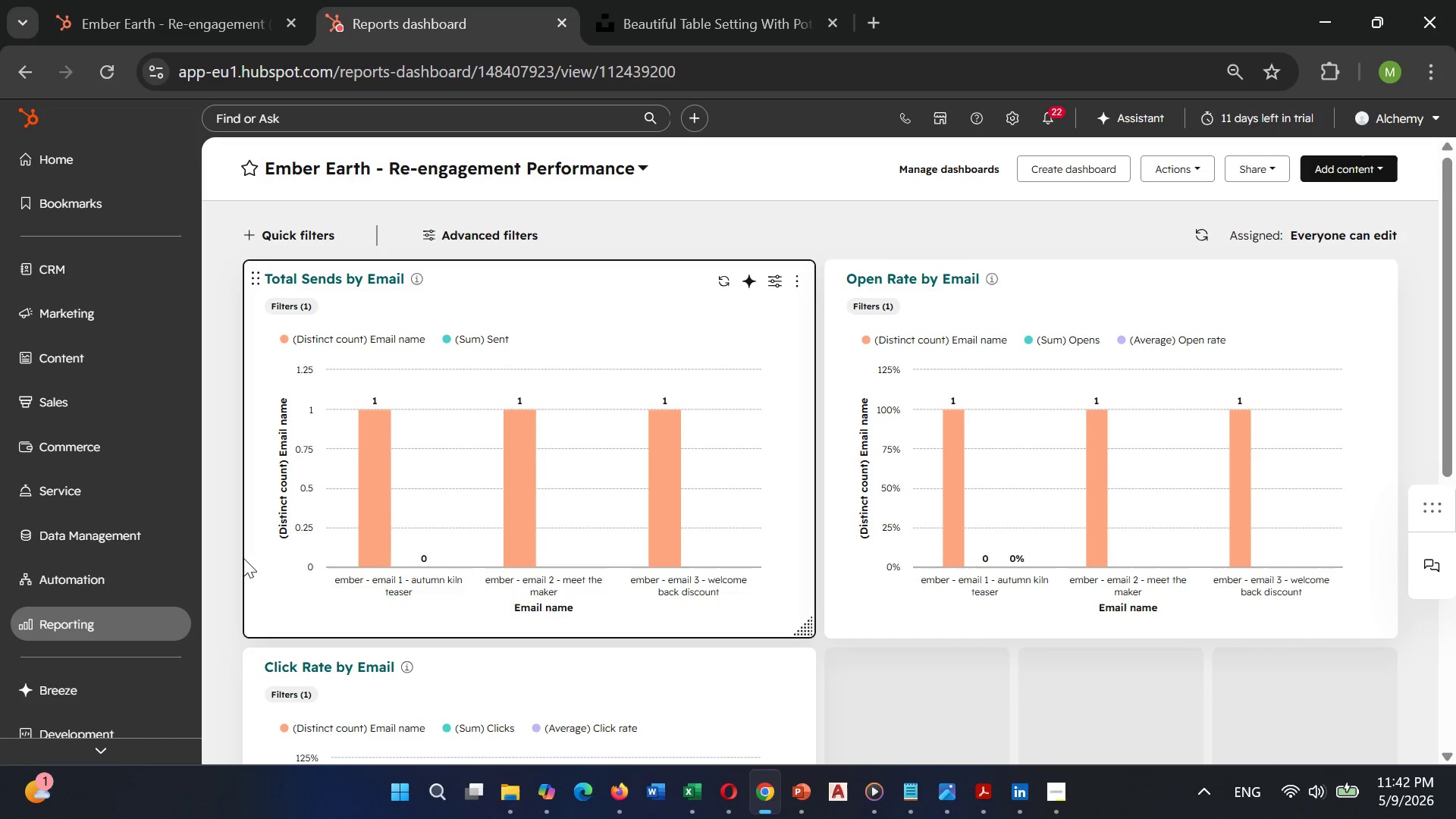 
wait(43.02)
 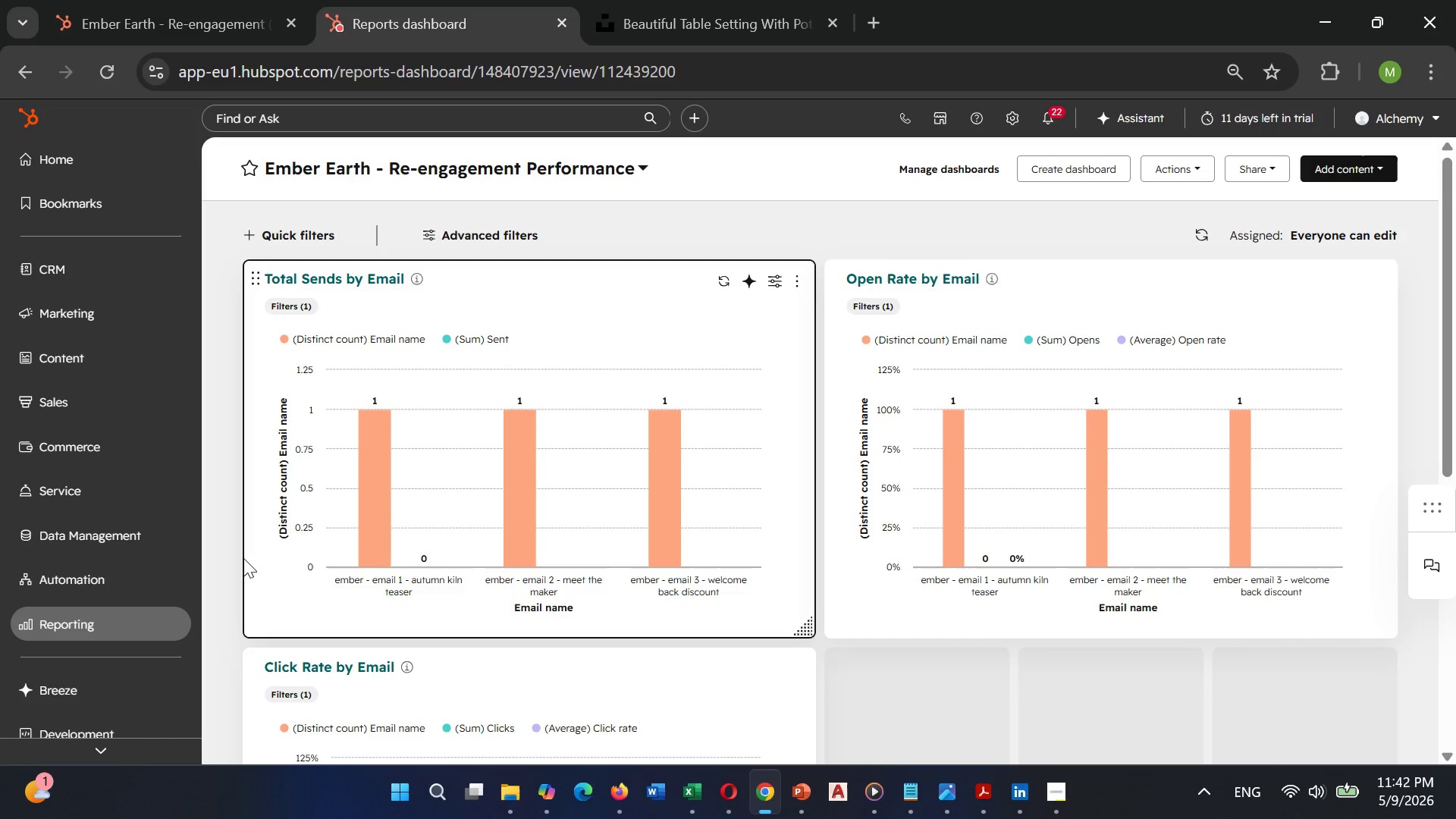 
left_click([77, 297])
 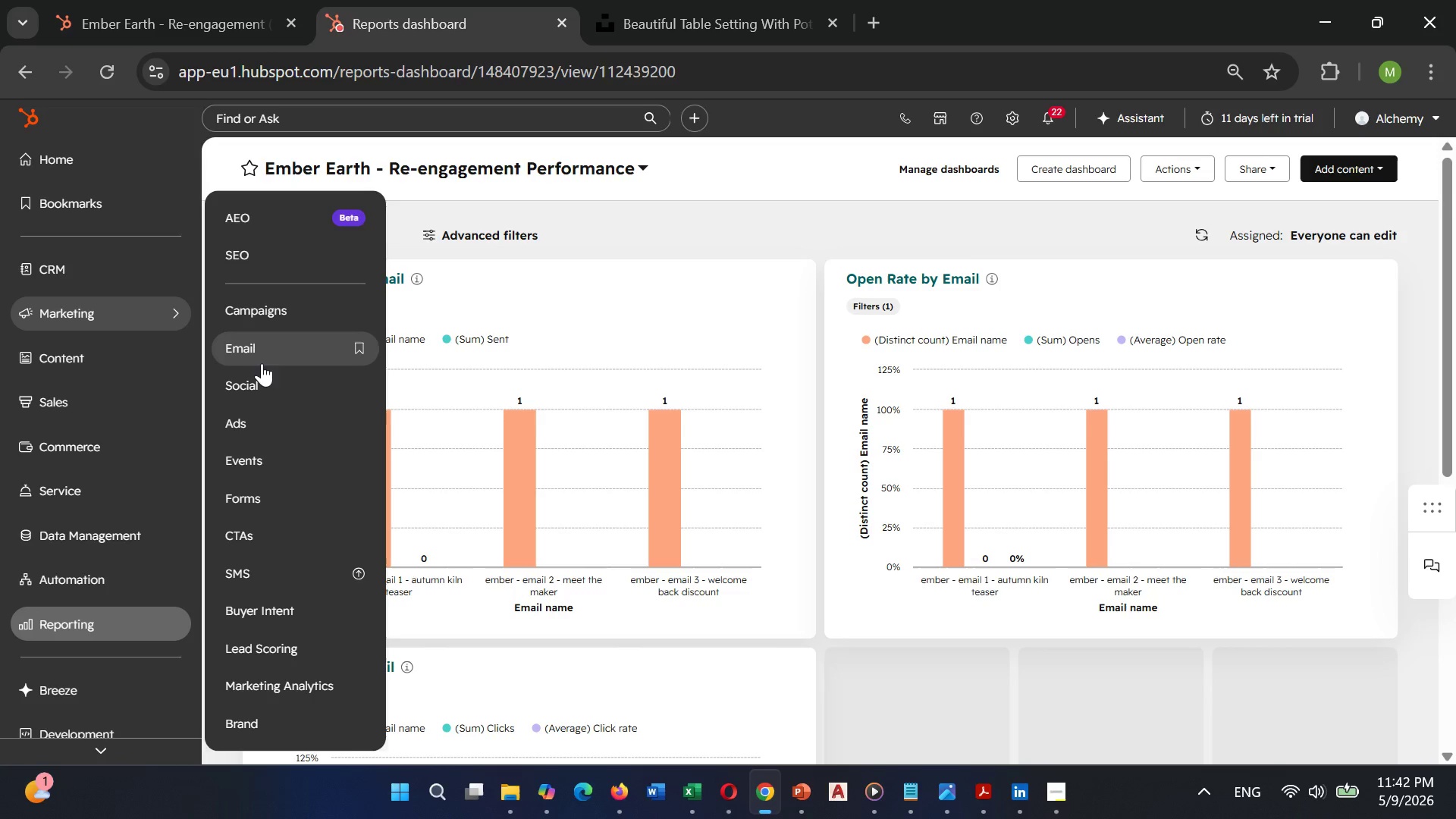 
left_click([274, 342])
 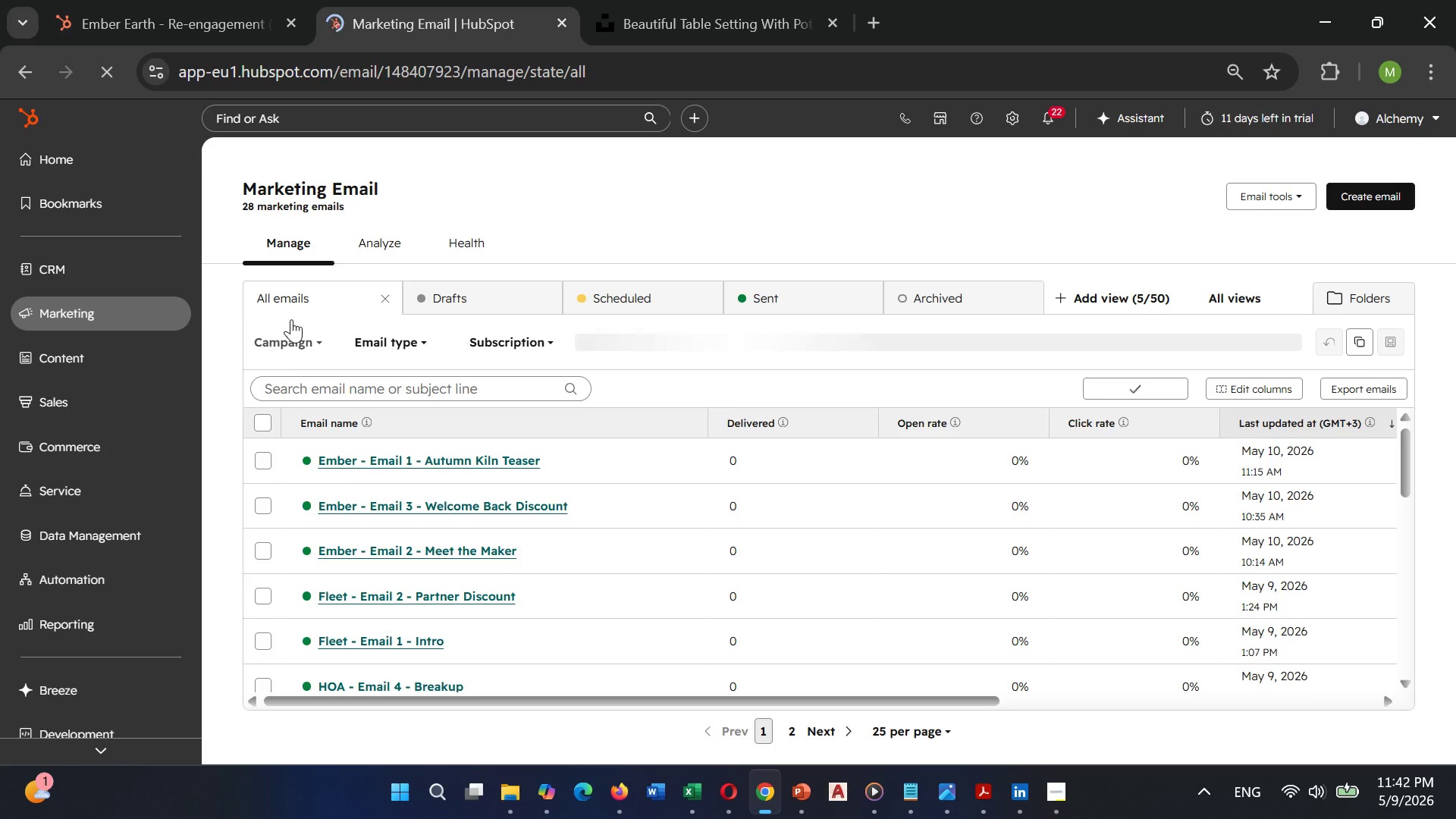 
left_click([361, 454])
 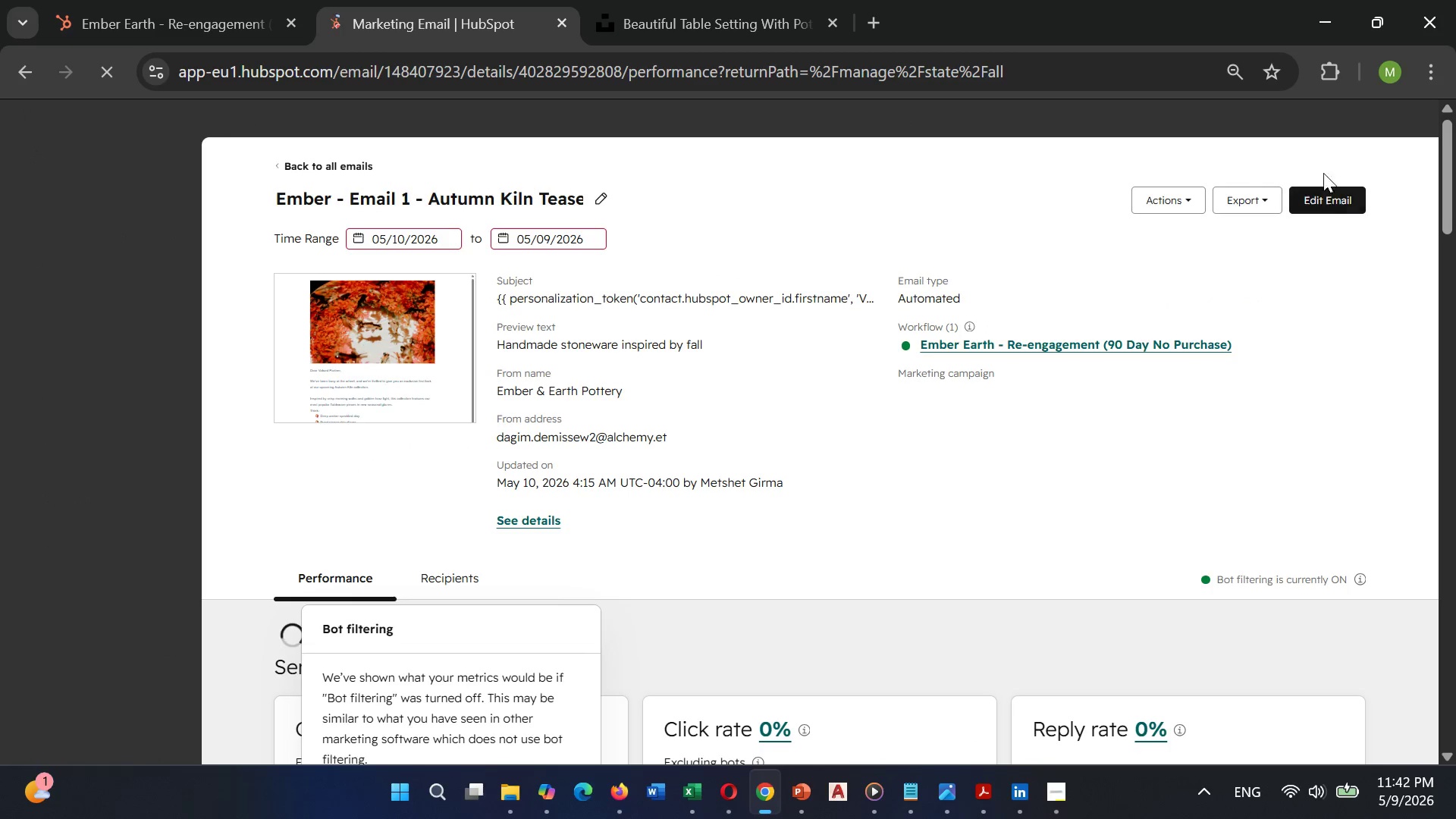 
left_click([1325, 215])
 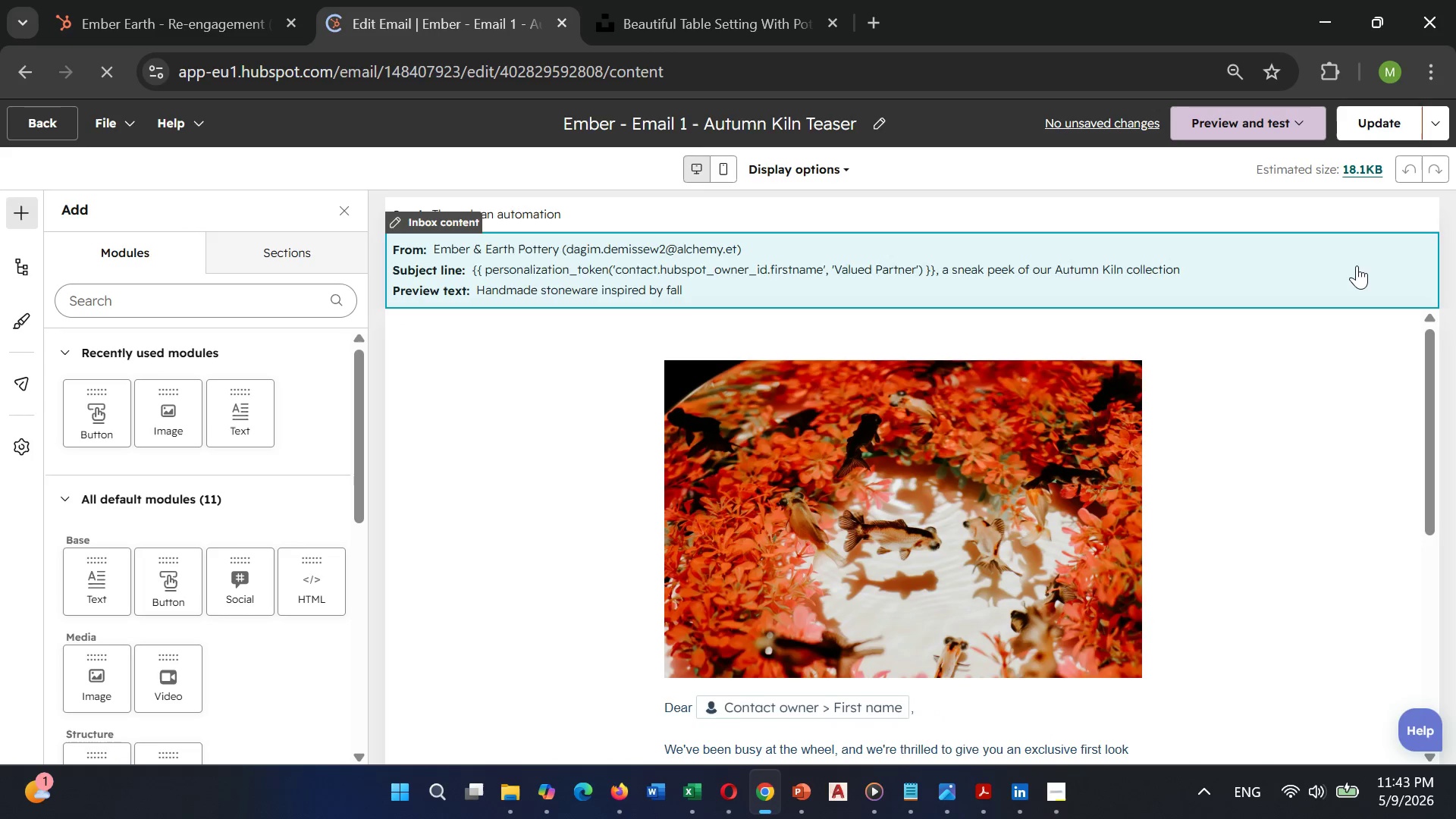 
wait(5.69)
 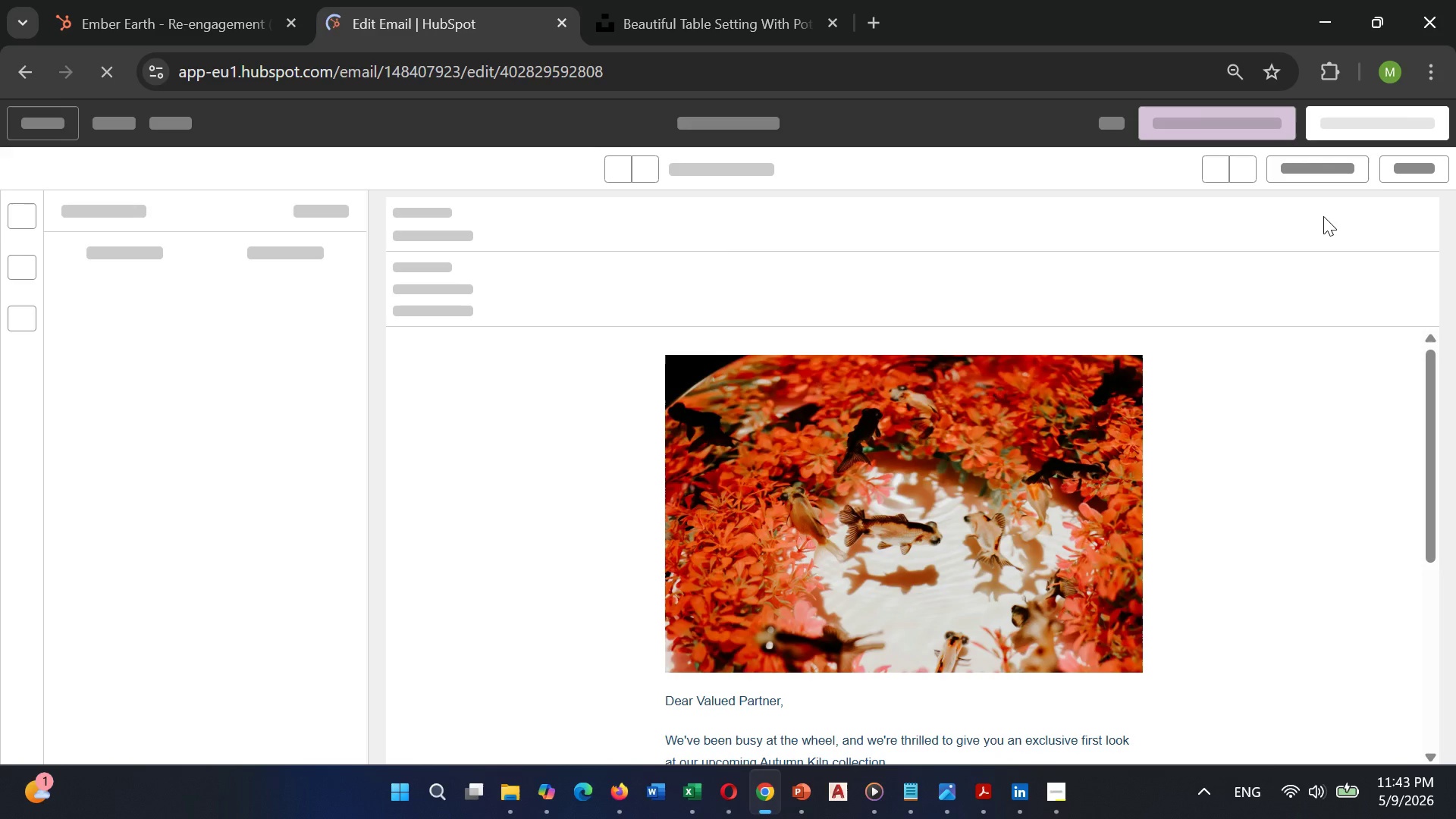 
key(Control+Minus)
 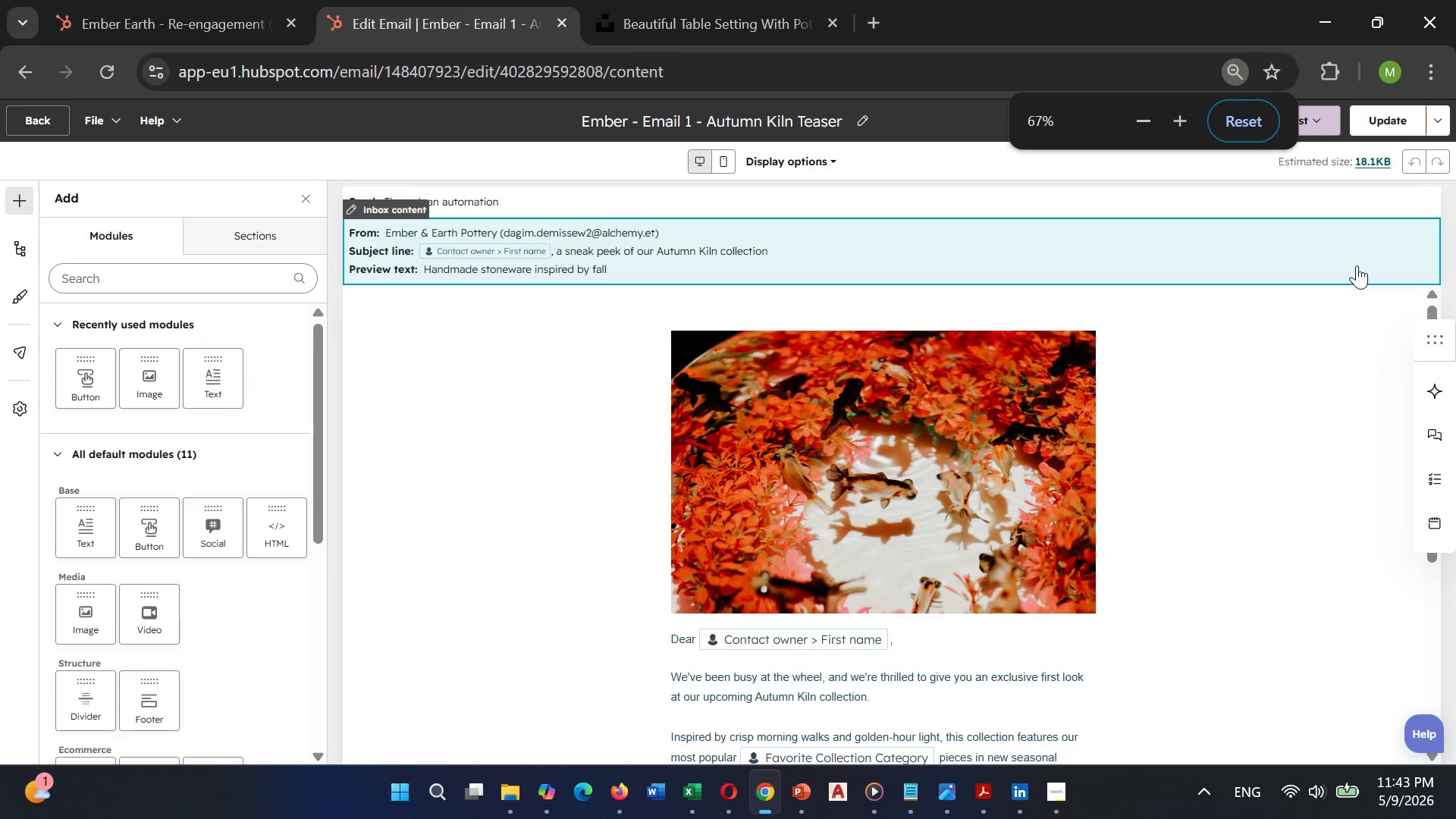 
key(Control+Minus)
 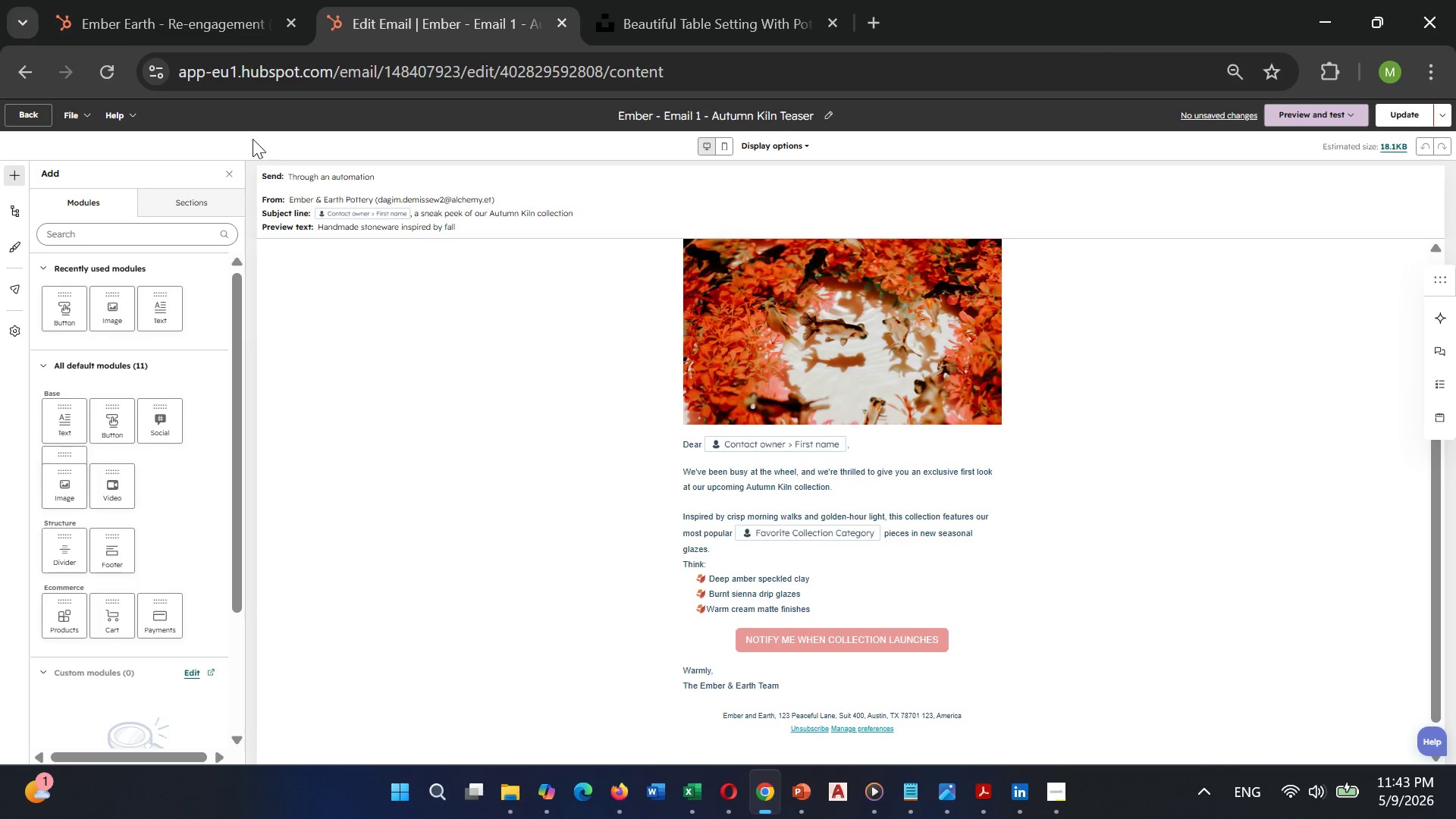 
wait(6.45)
 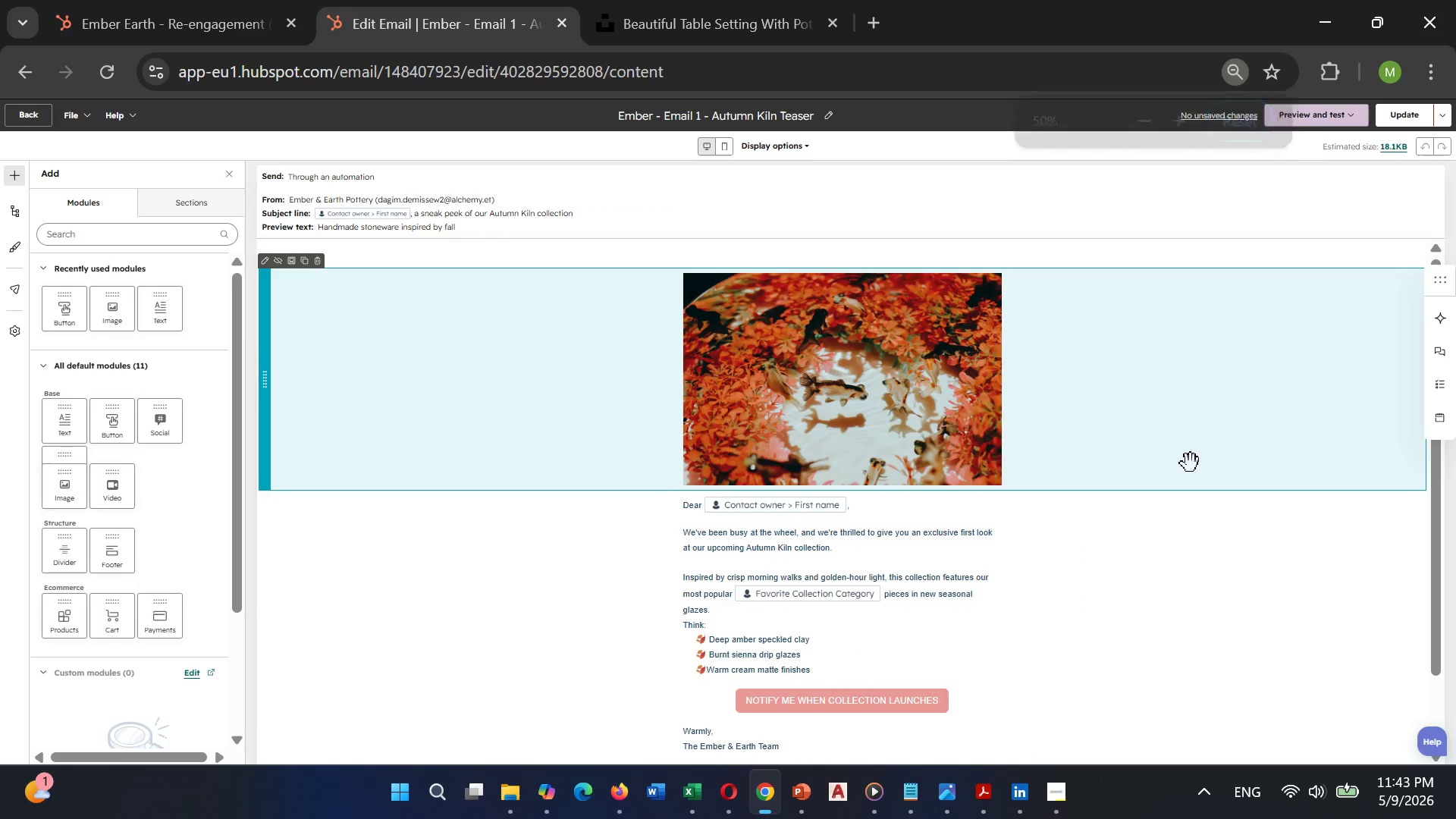 
left_click([1147, 0])
 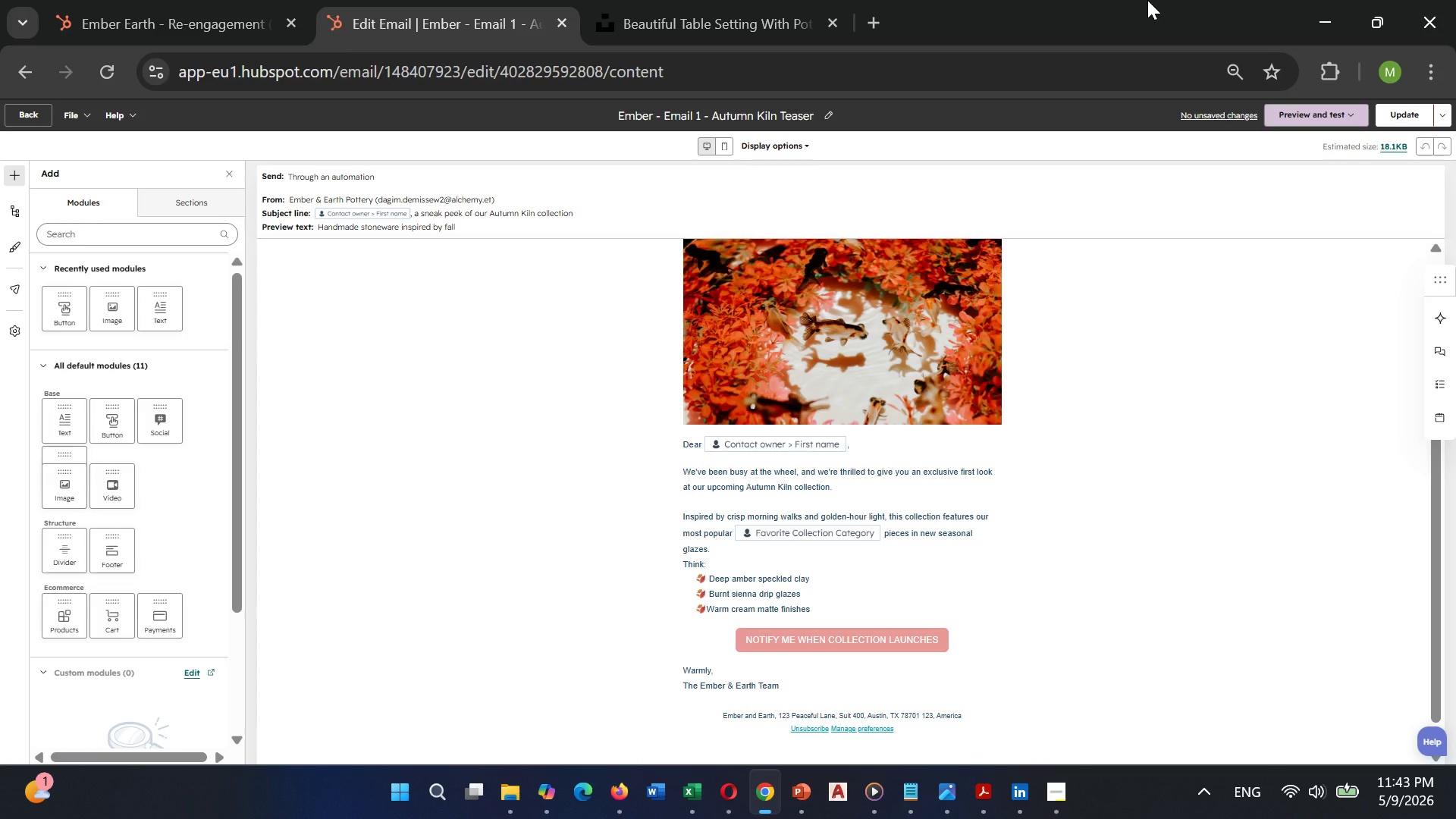 
key(PrintScreen)
 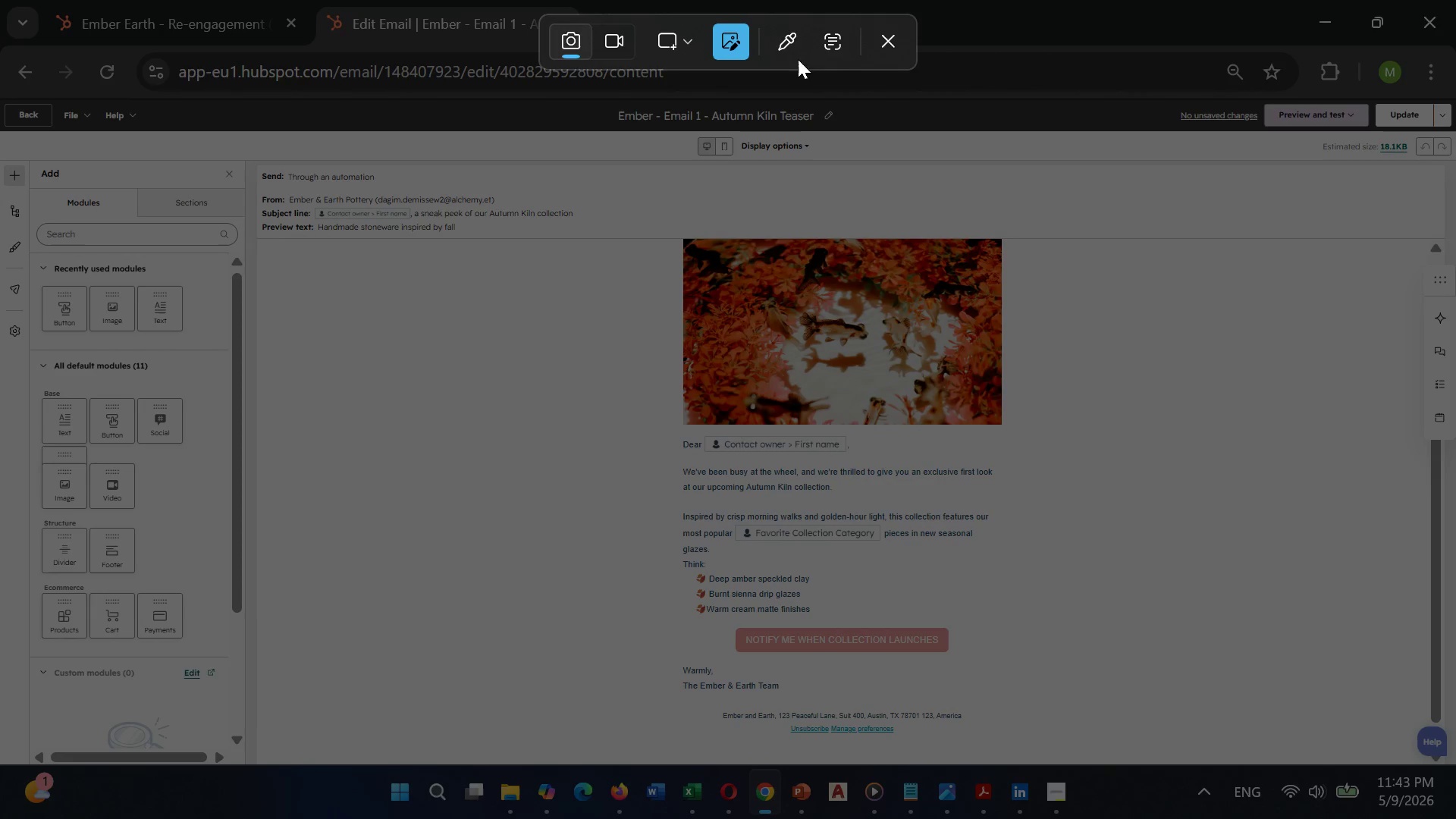 
left_click([879, 36])
 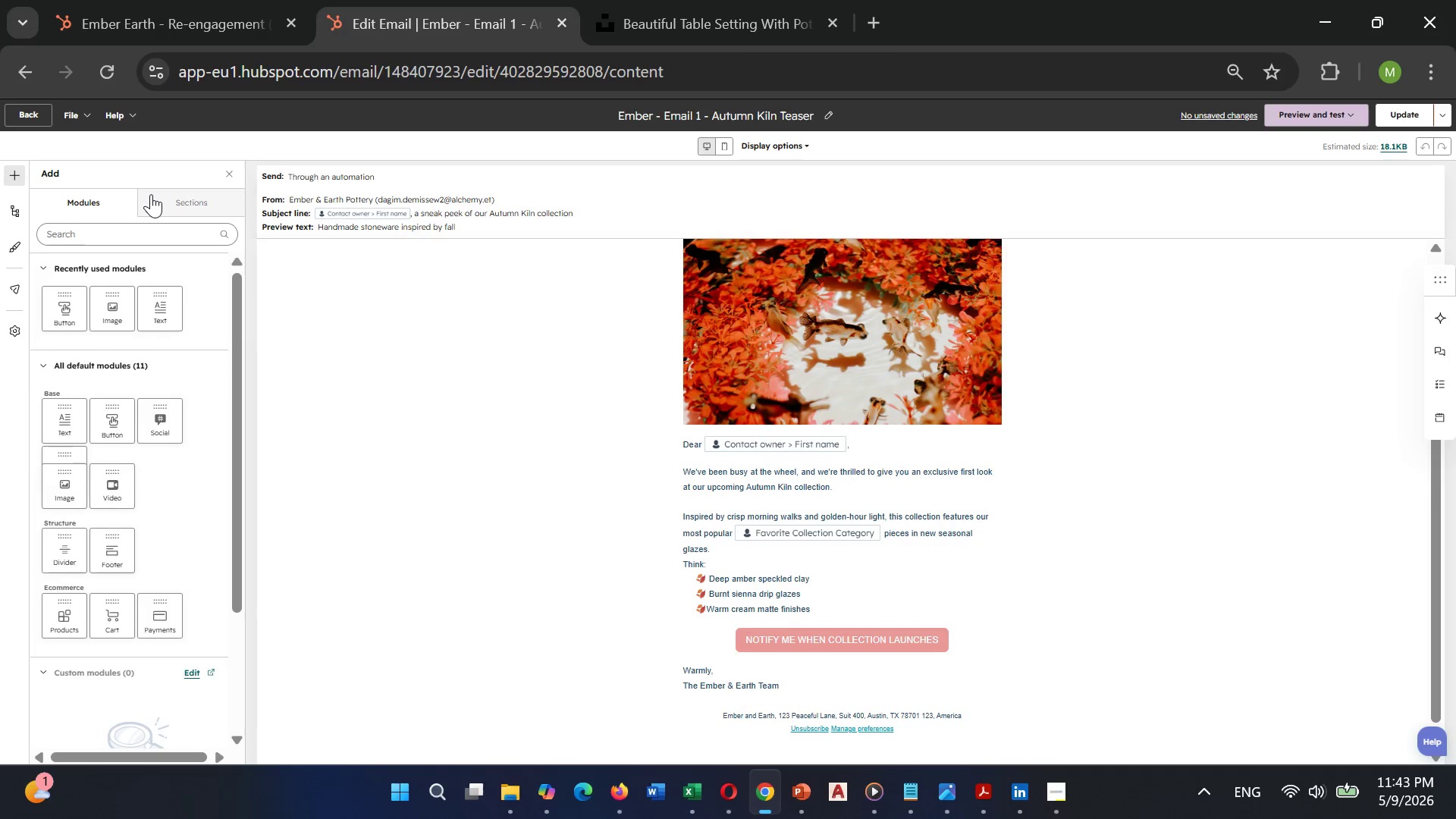 
left_click([175, 199])
 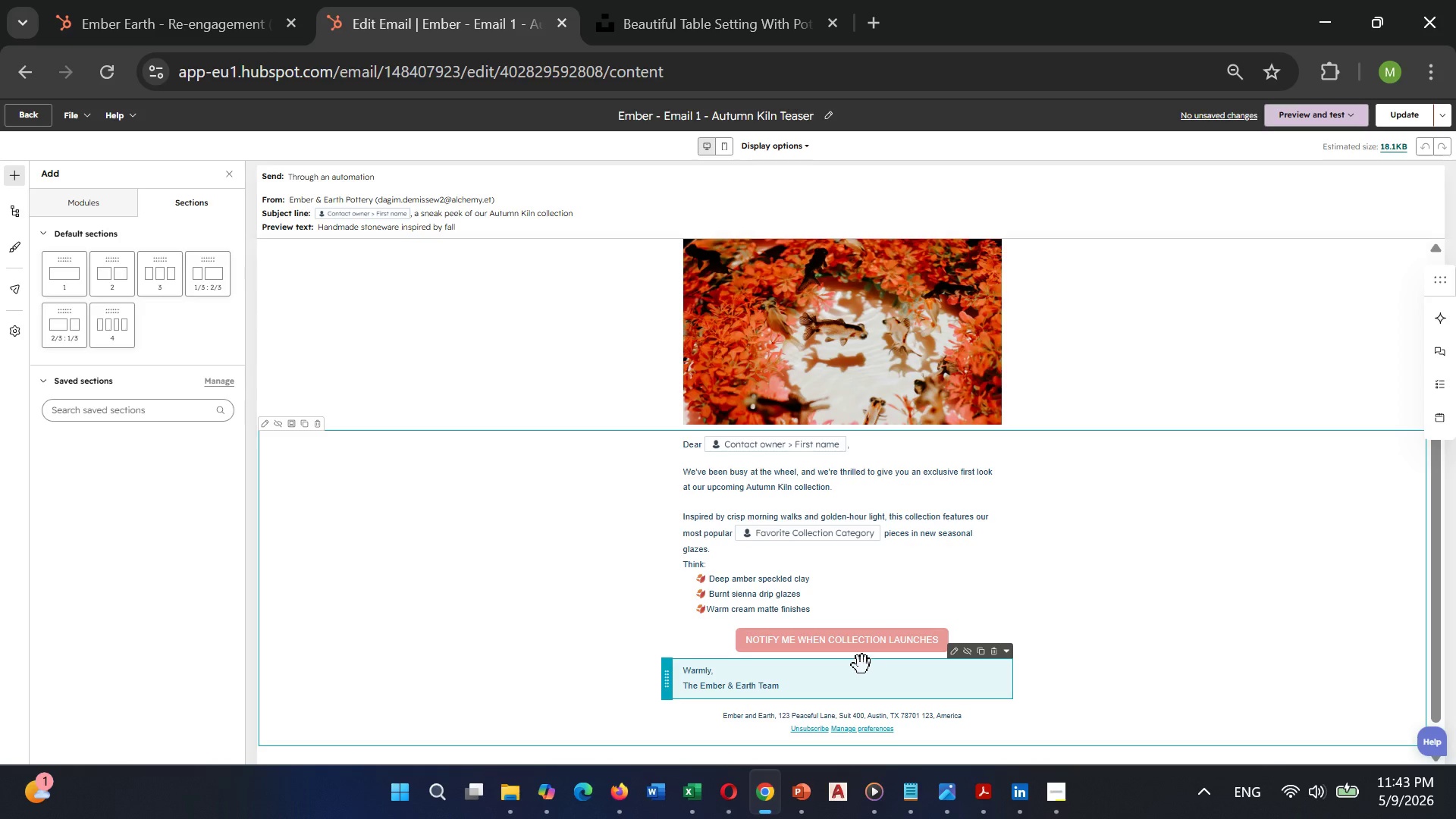 
left_click([814, 645])
 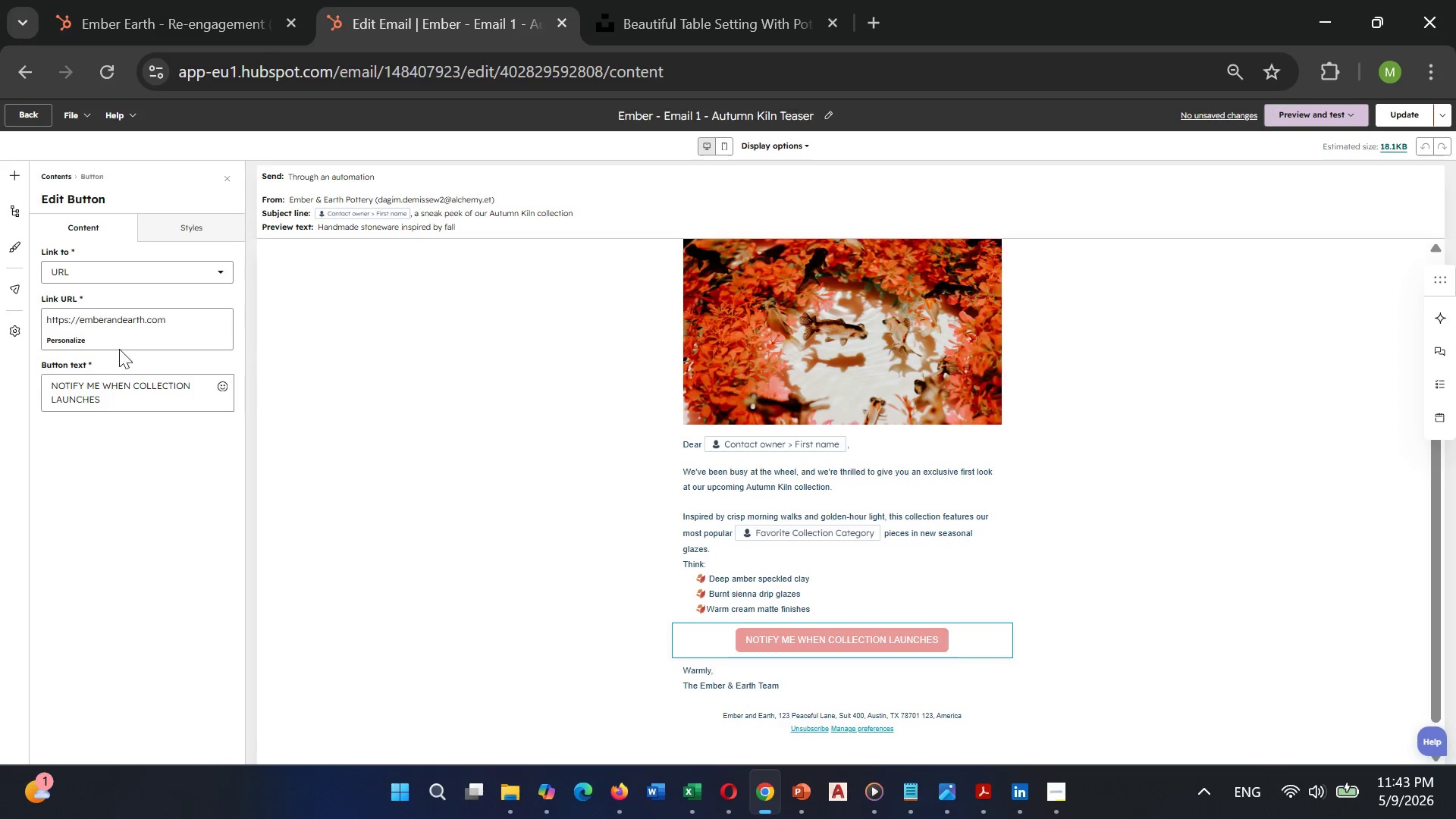 
mouse_move([178, 254])
 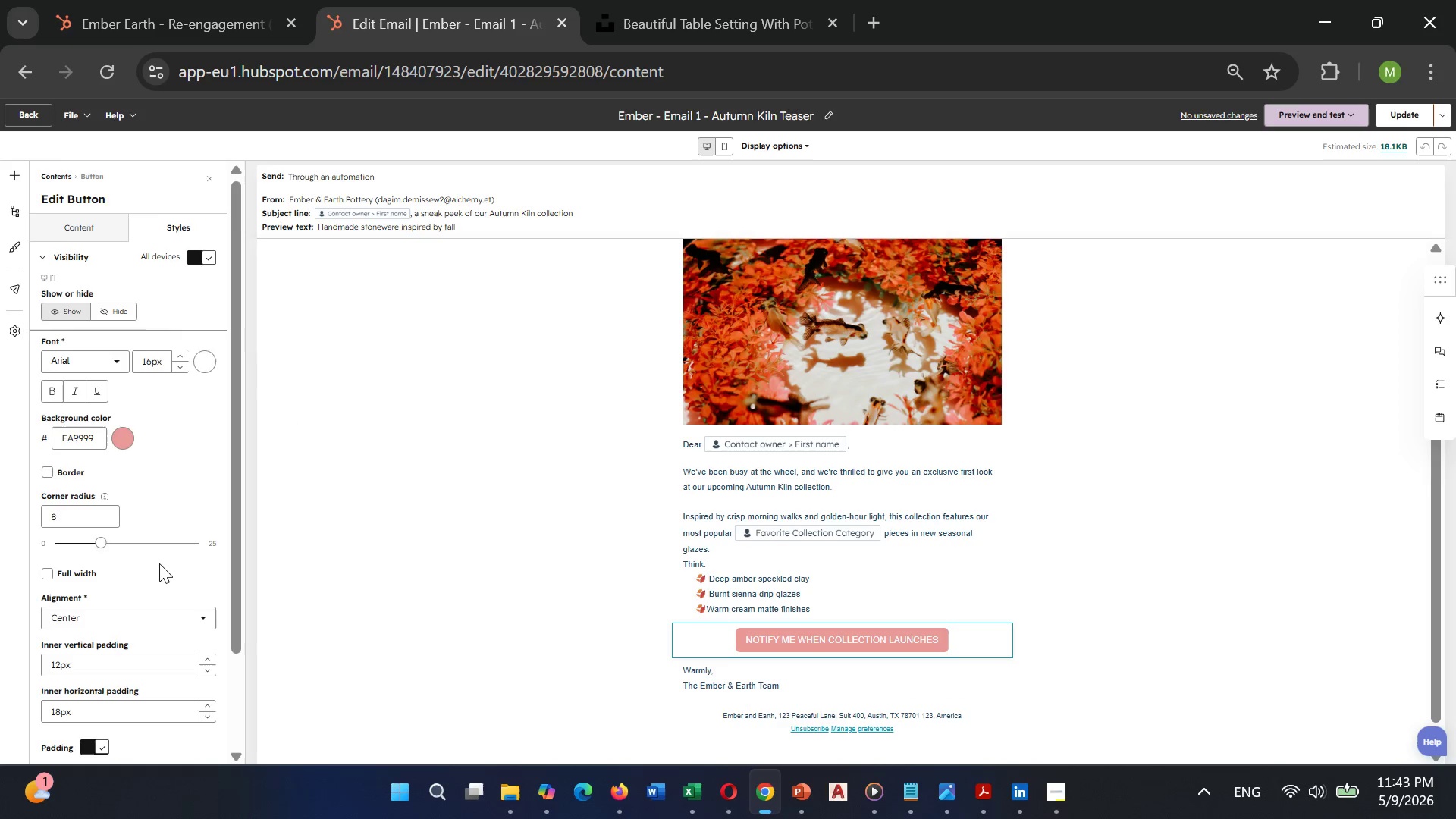 
scroll: coordinate [64, 494], scroll_direction: down, amount: 3.0
 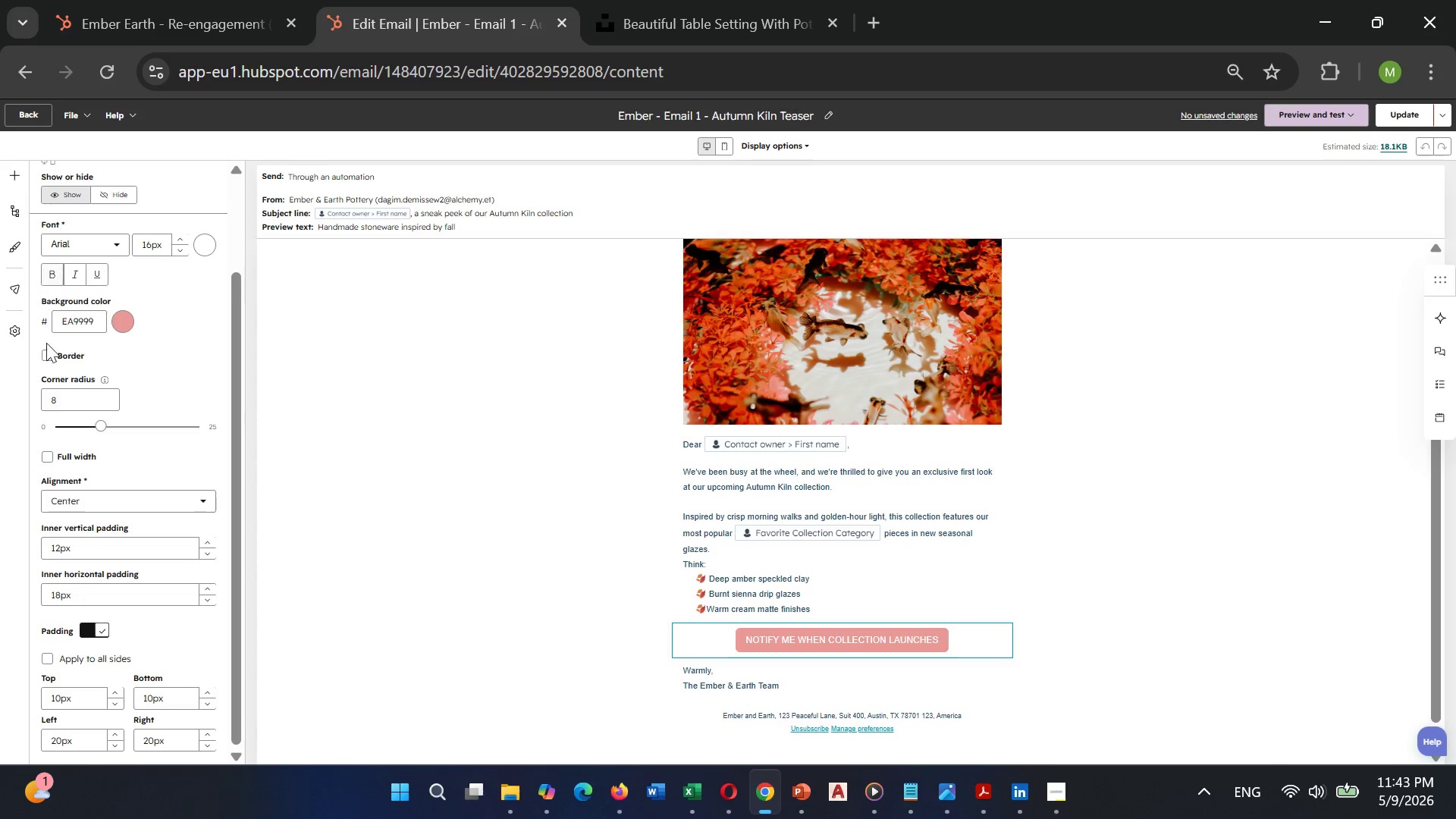 
wait(5.77)
 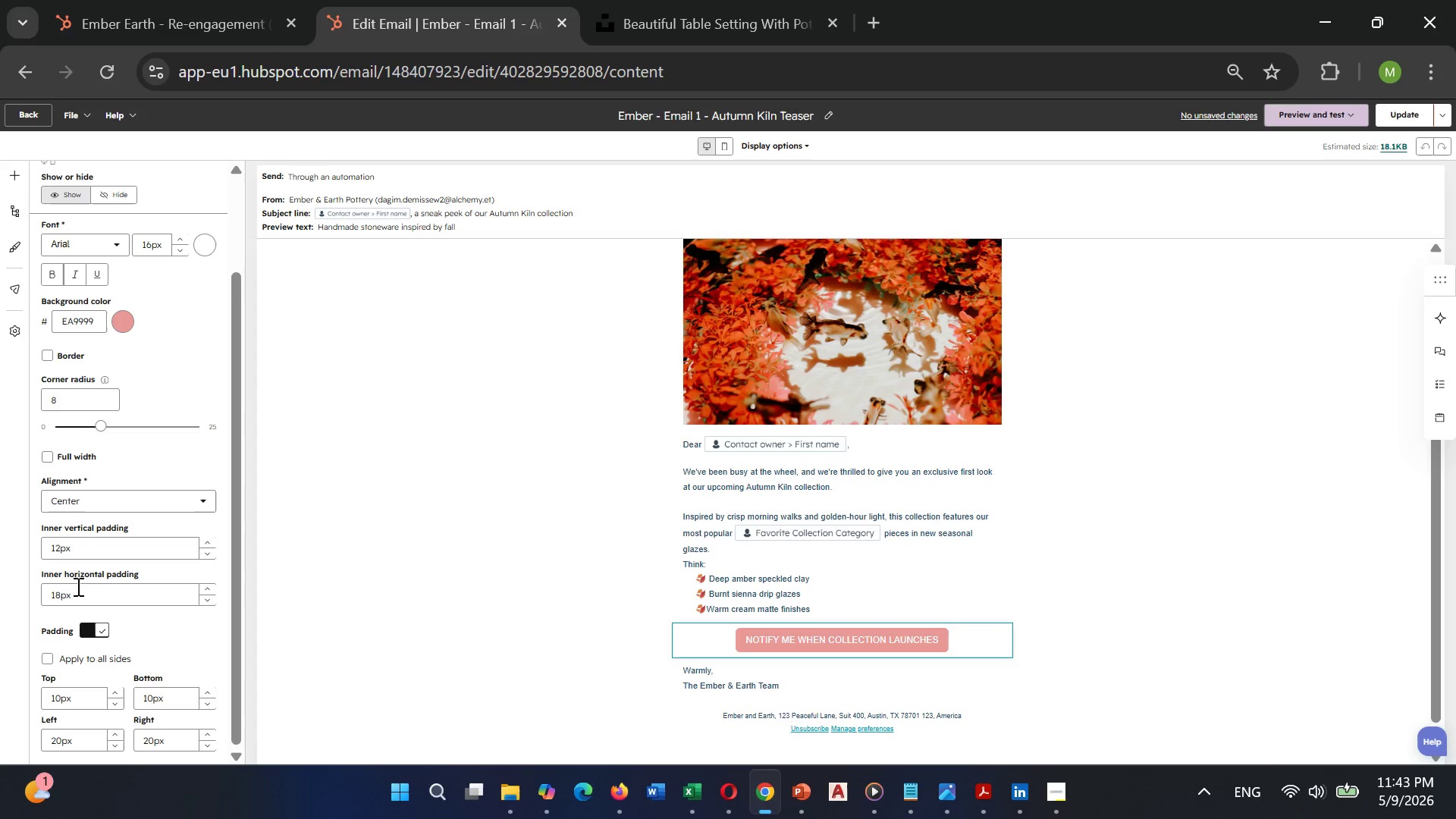 
left_click([57, 398])
 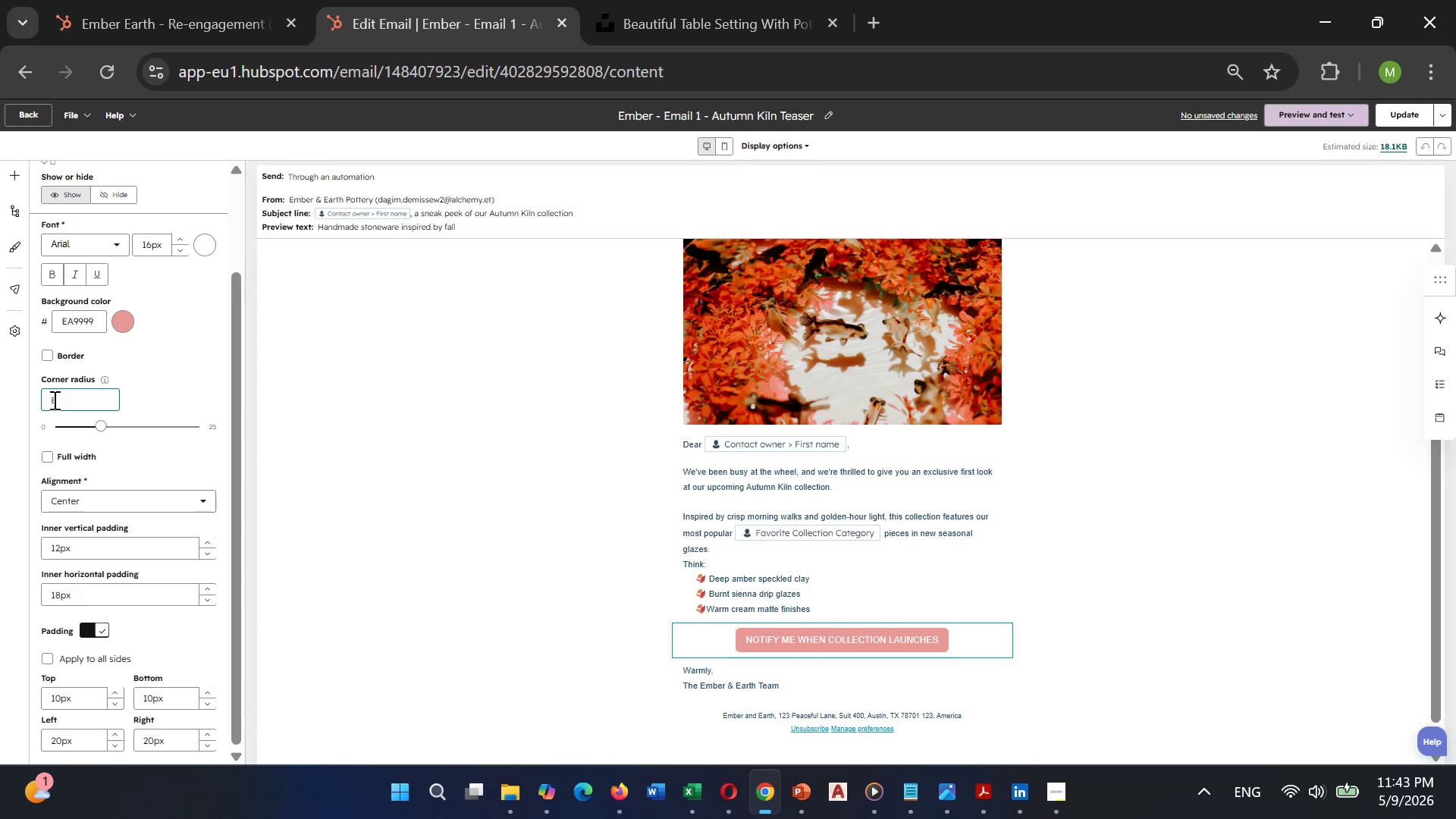 
key(Backspace)
type(20)
 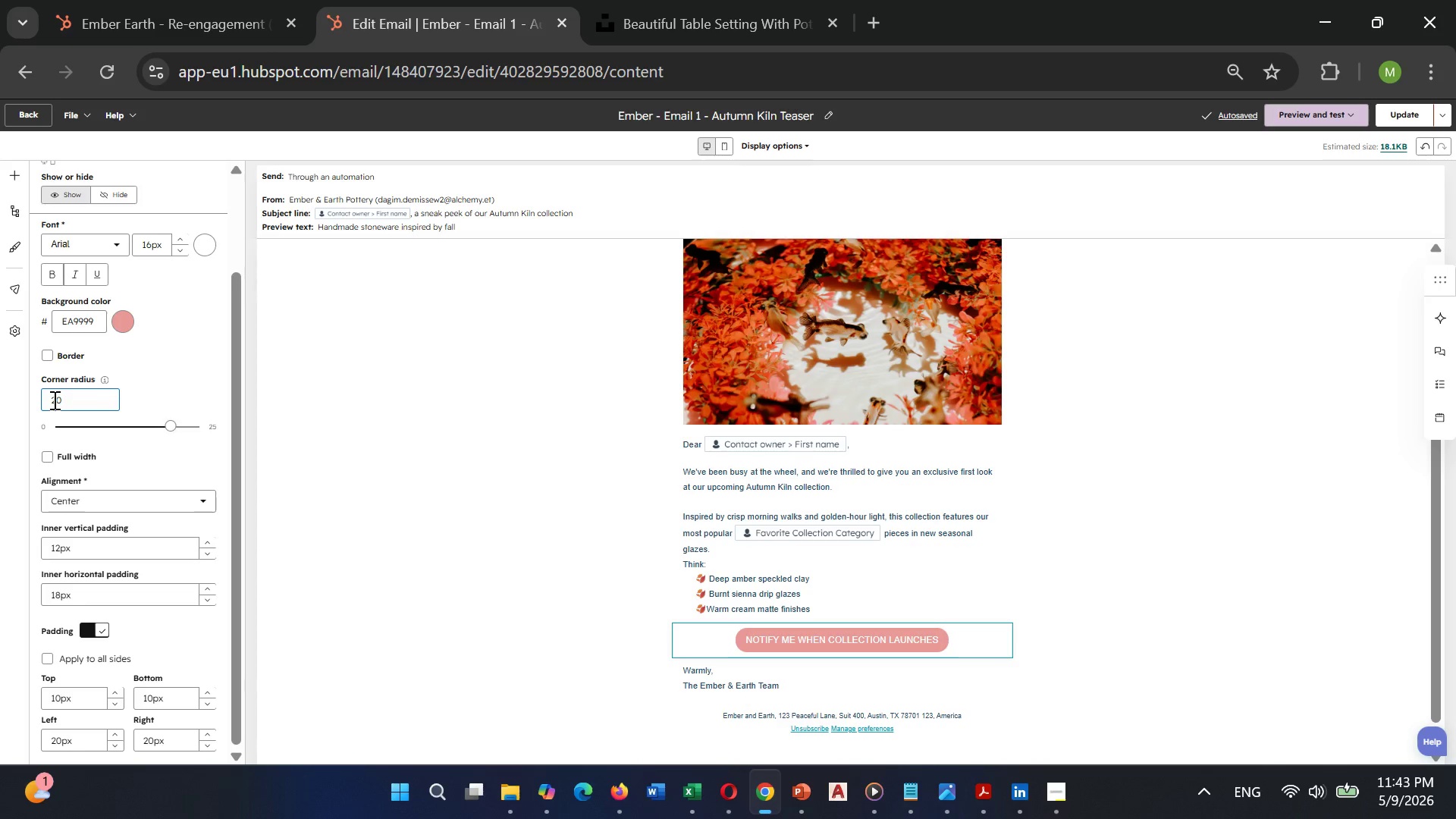 
wait(5.27)
 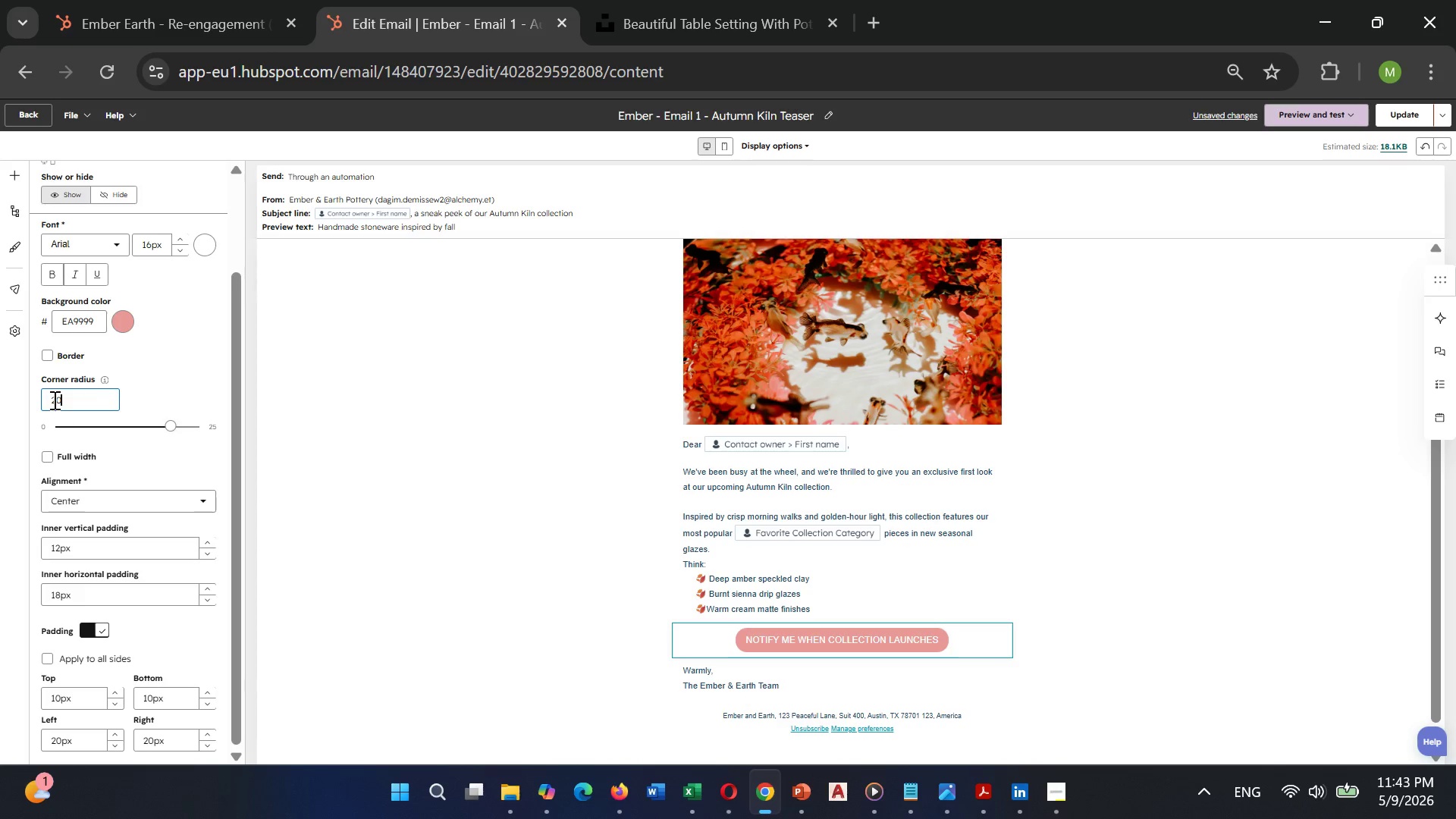 
left_click([149, 365])
 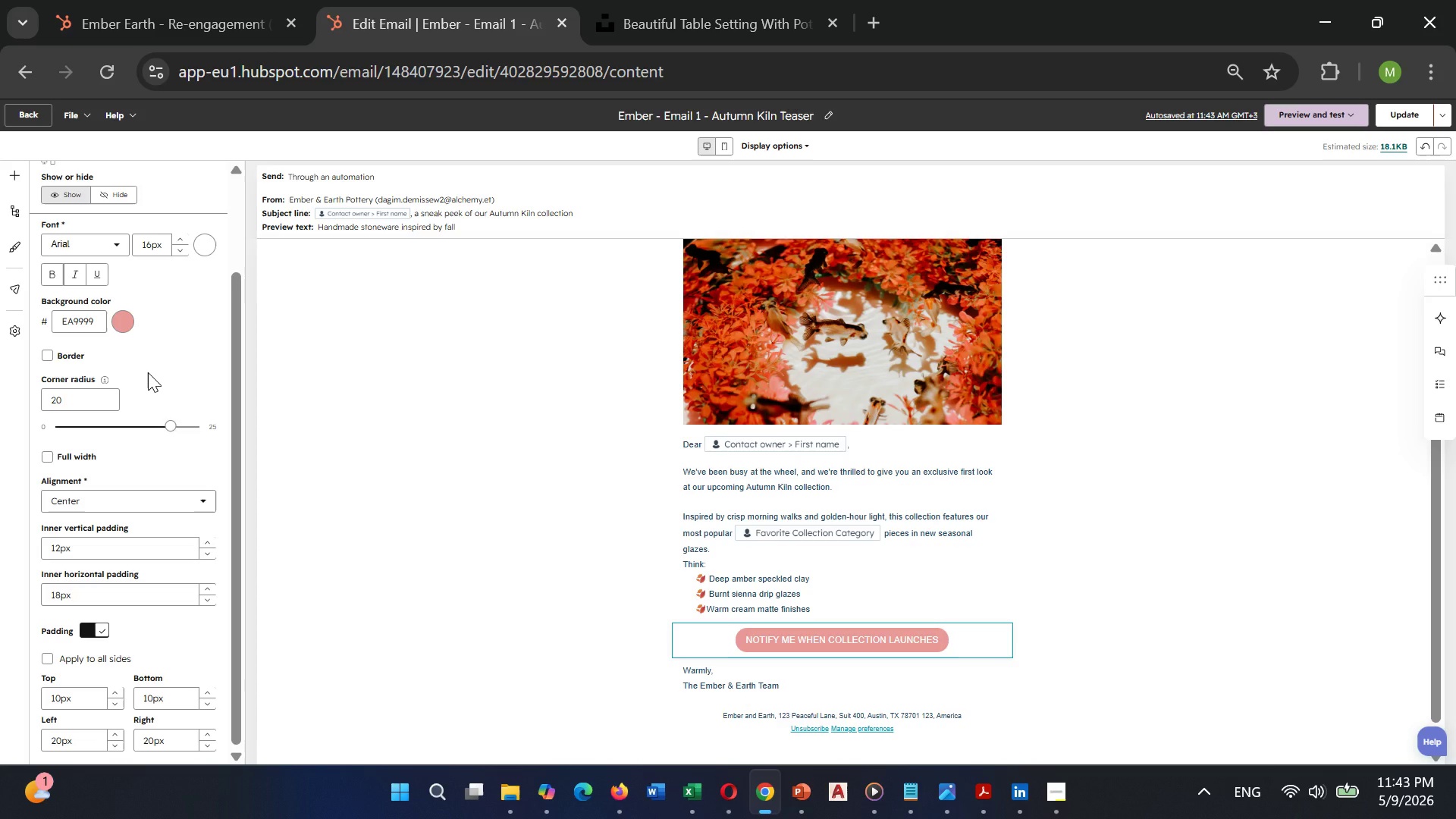 
wait(15.53)
 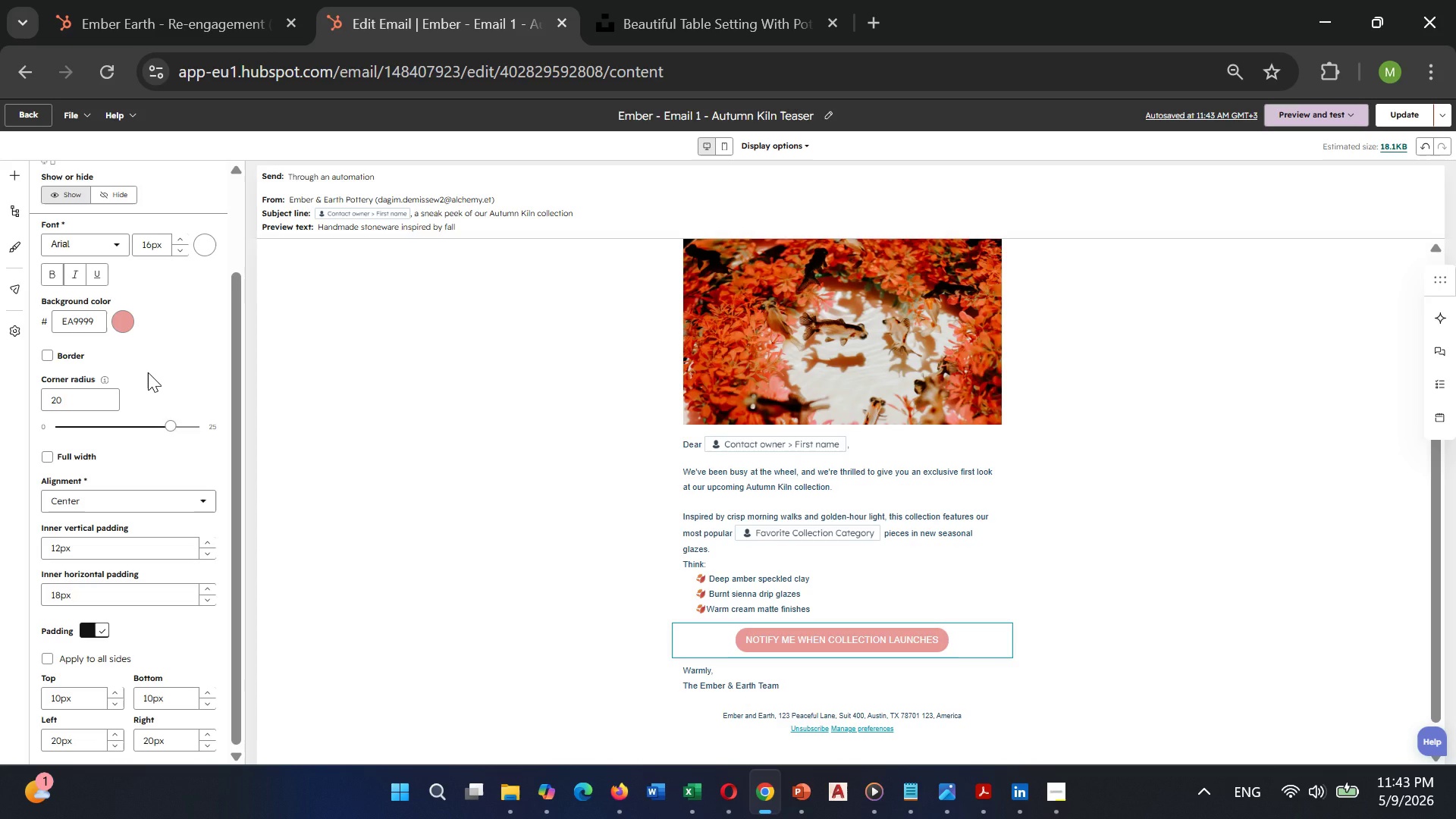 
key(PrintScreen)
 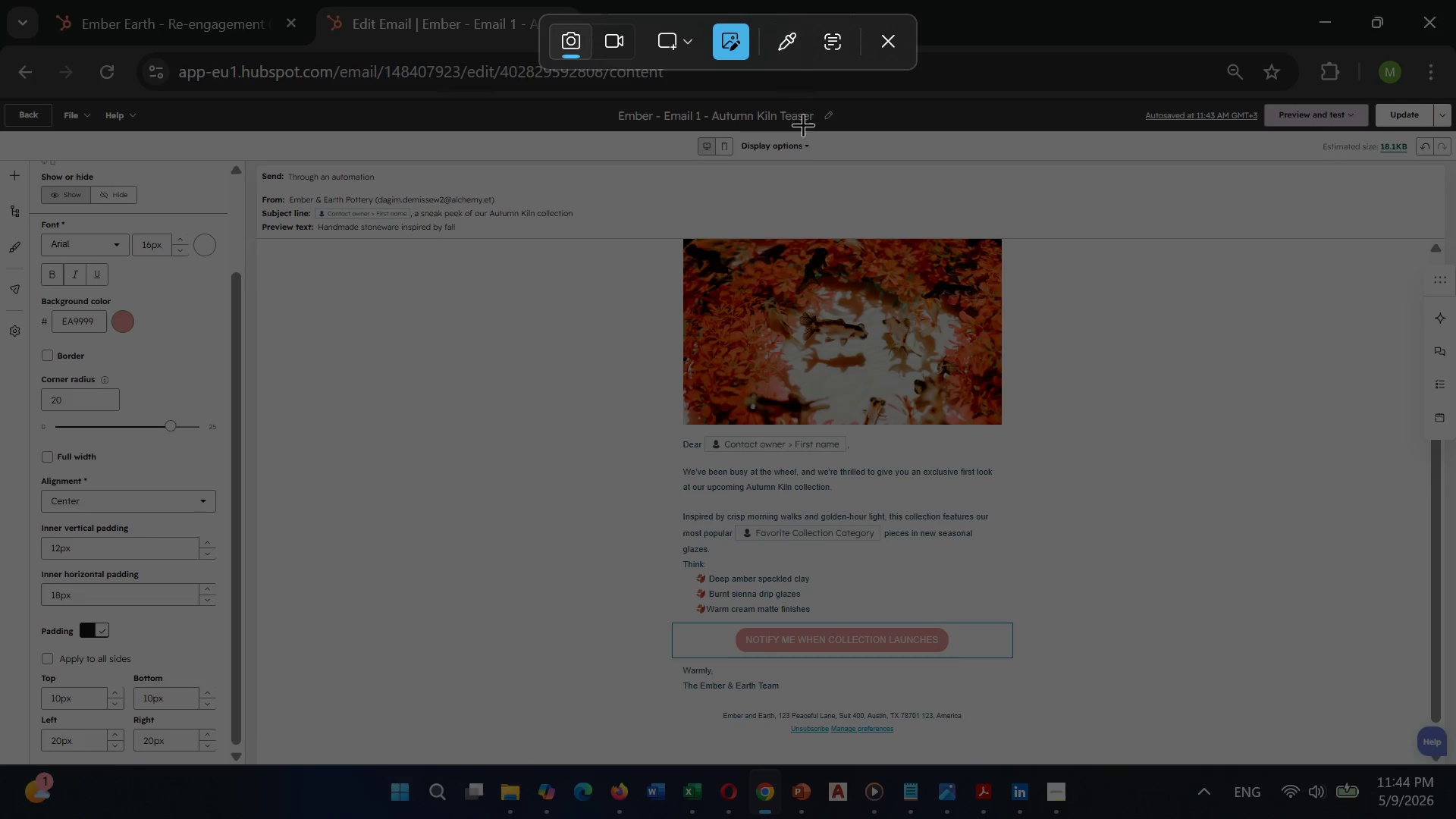 
wait(5.95)
 